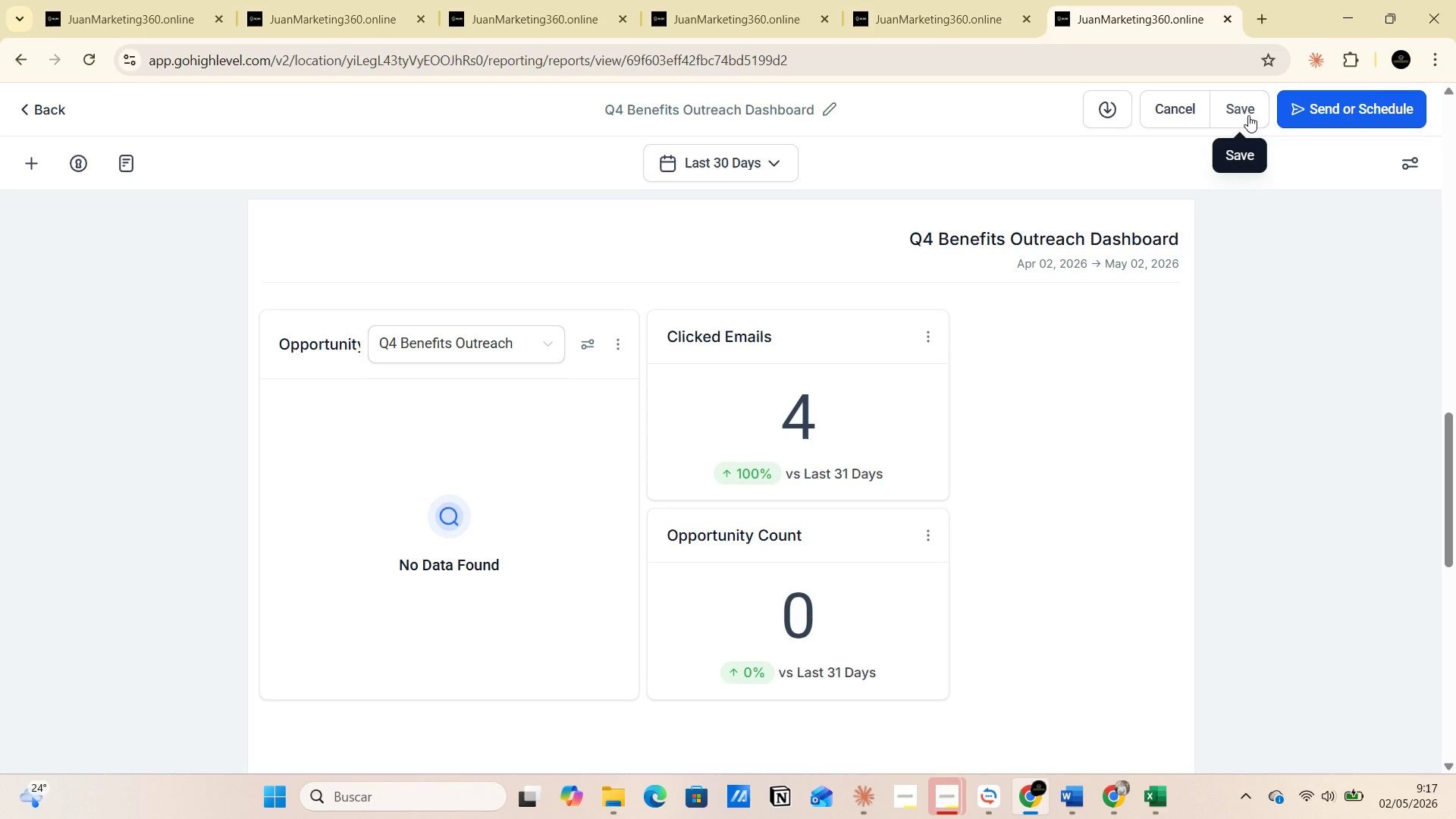 
left_click([1237, 118])
 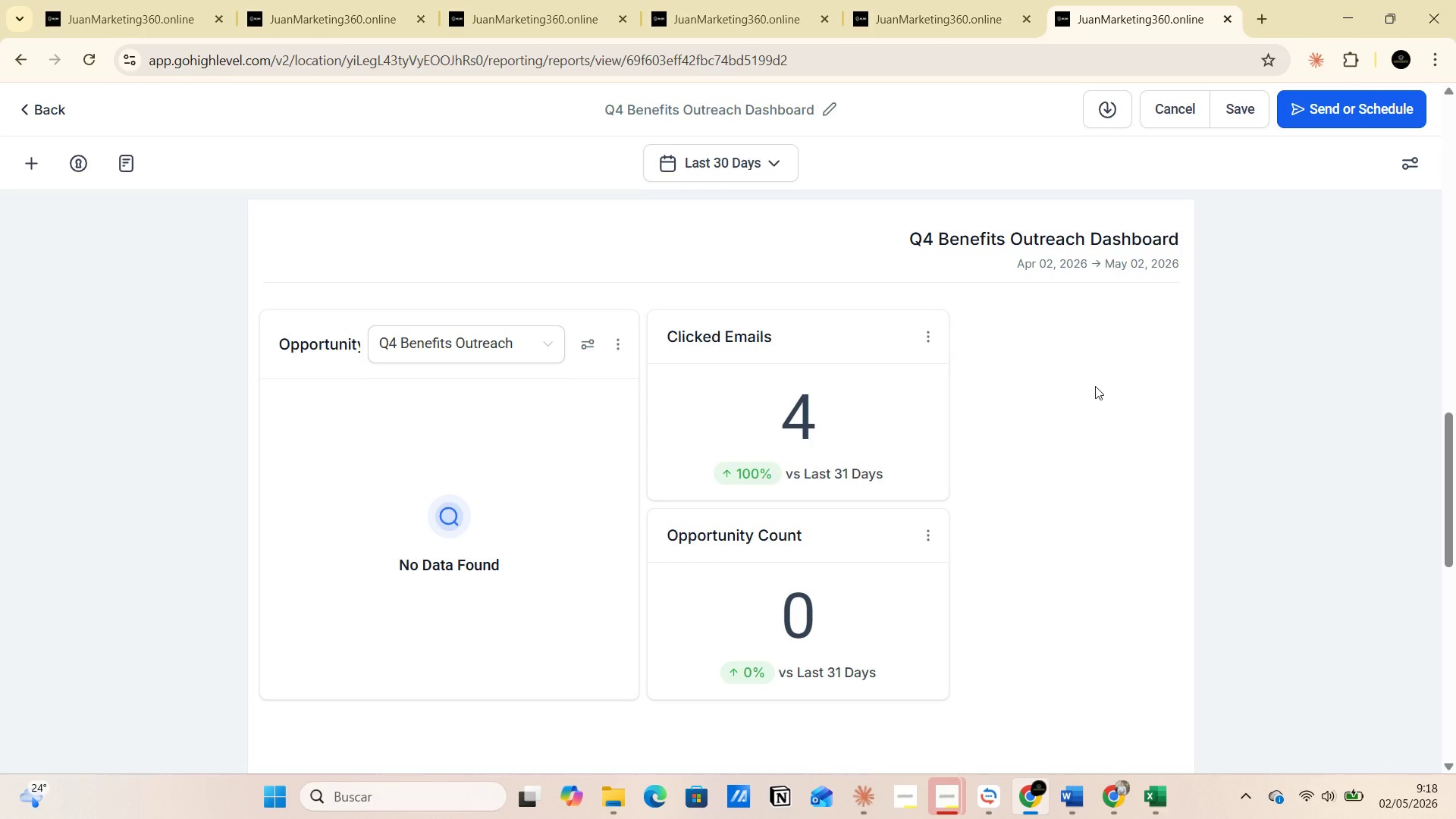 
wait(26.77)
 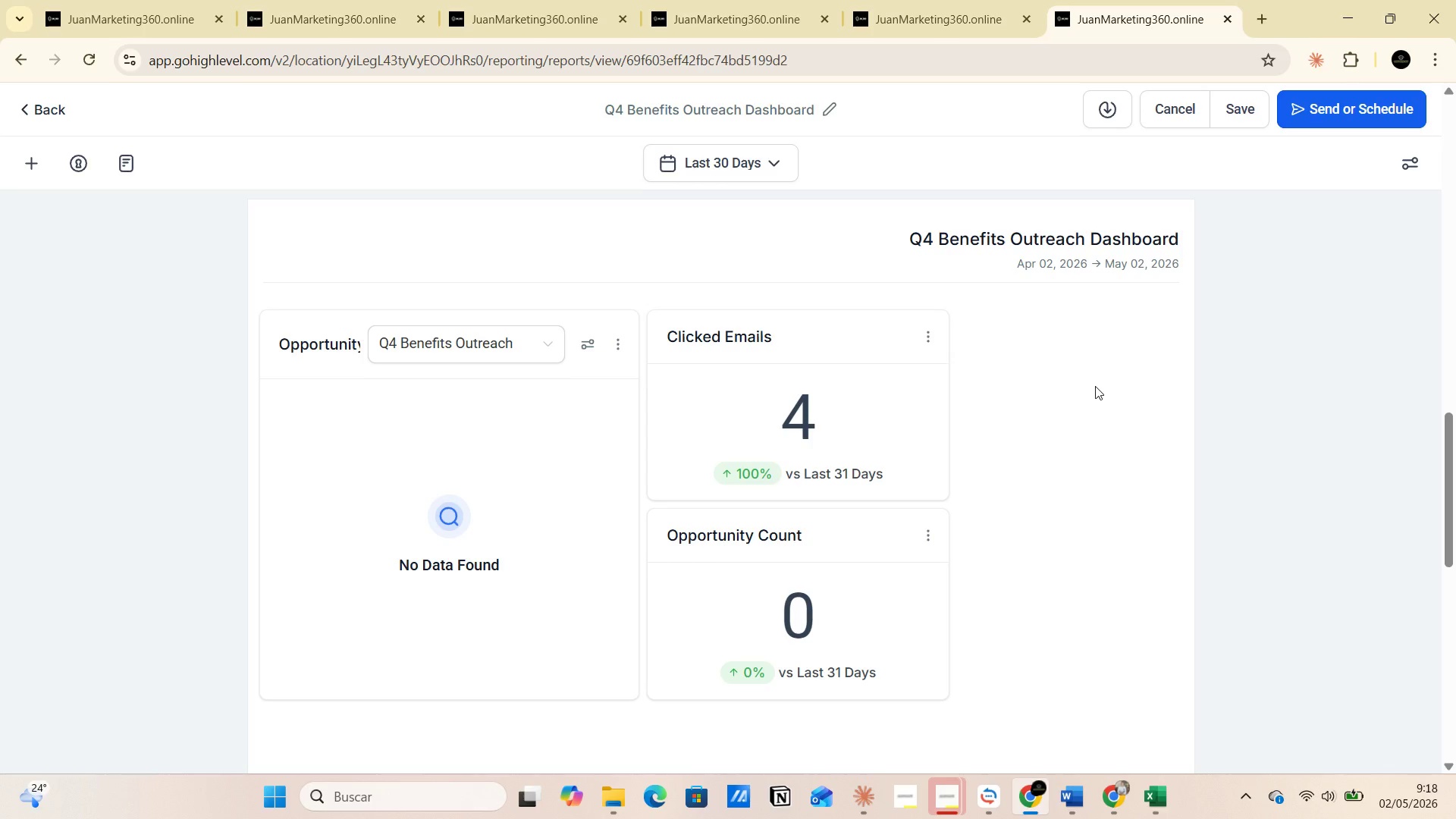 
left_click([947, 20])
 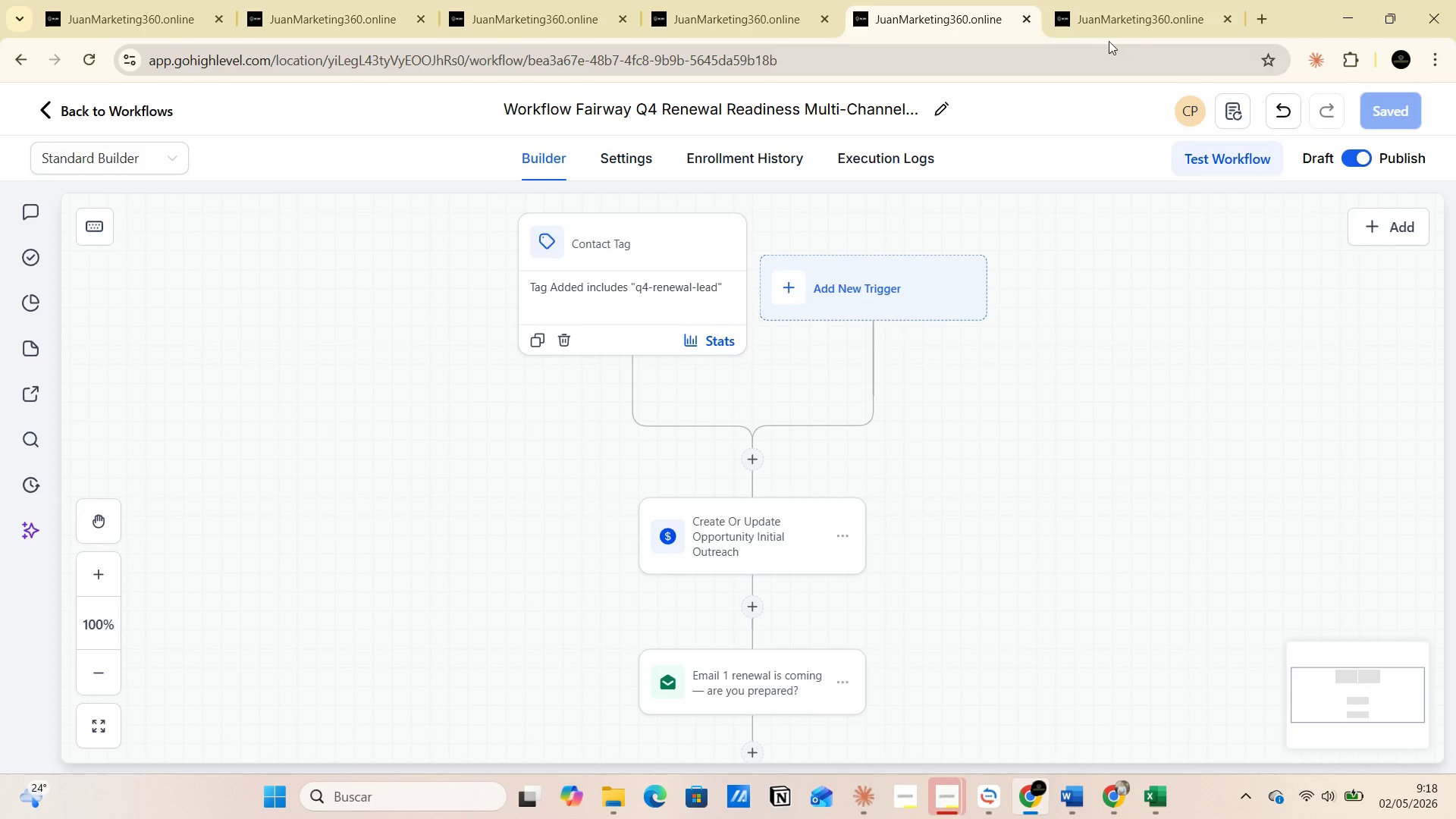 
left_click([1113, 28])
 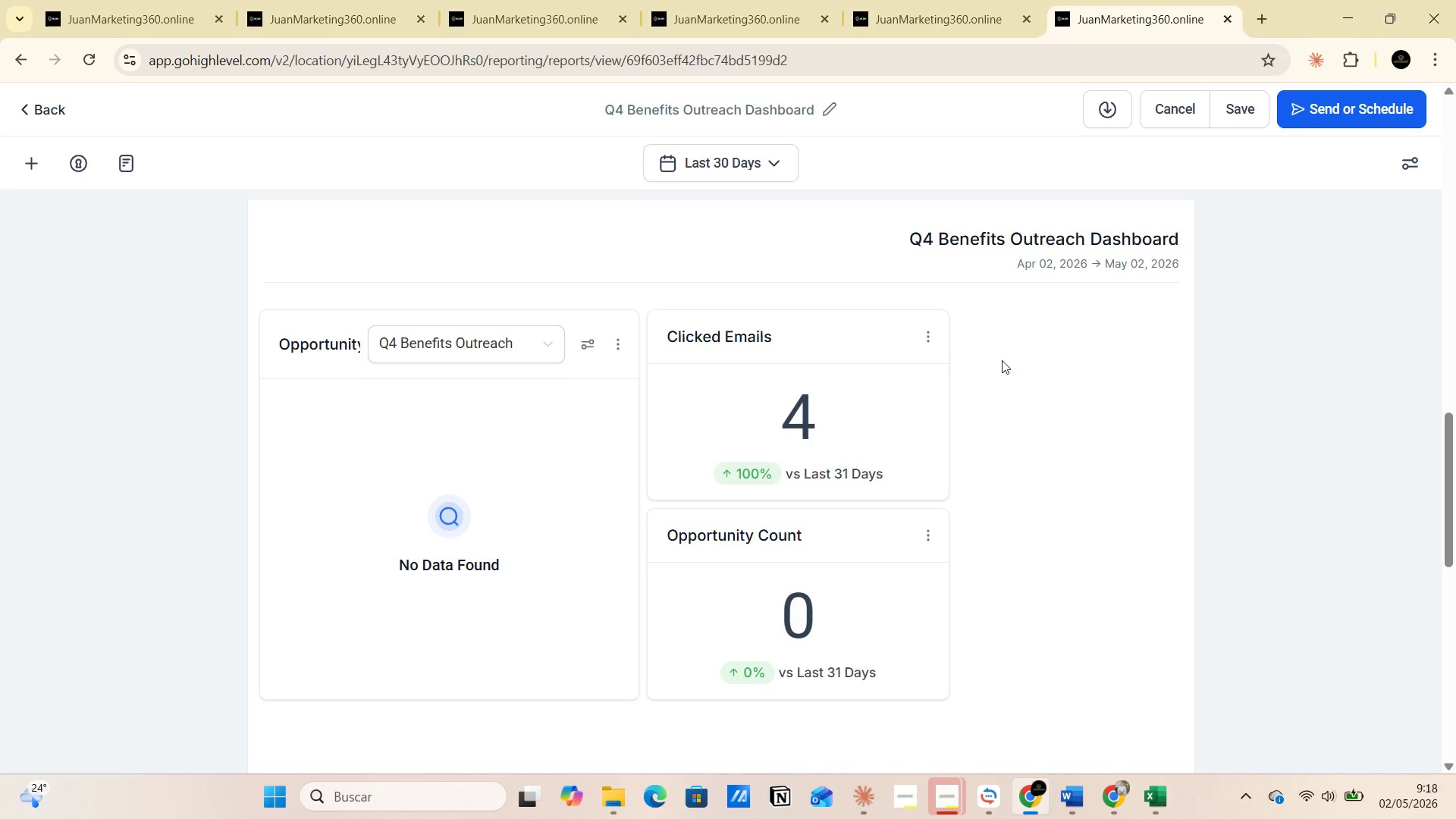 
wait(16.34)
 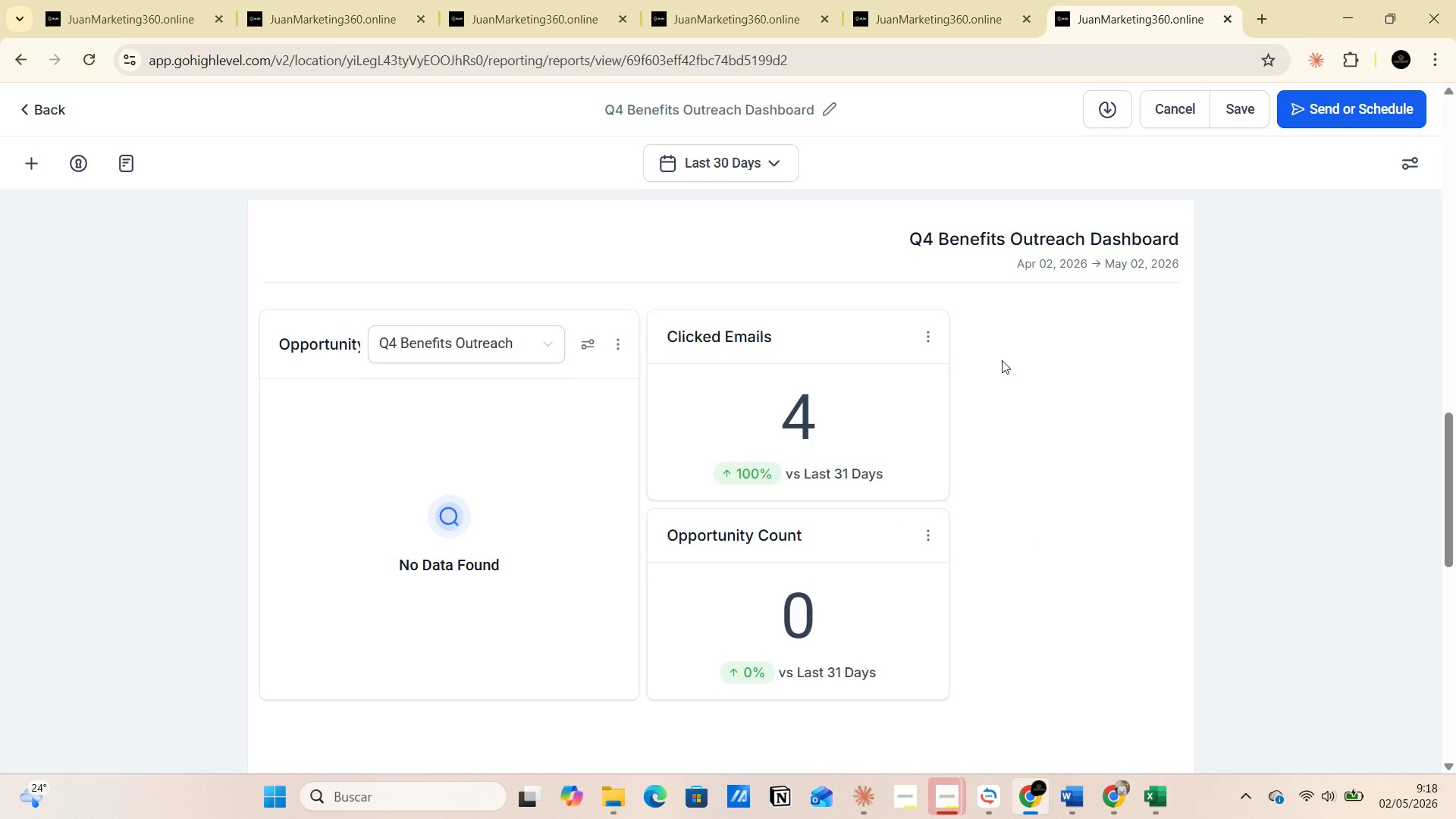 
left_click([1261, 14])
 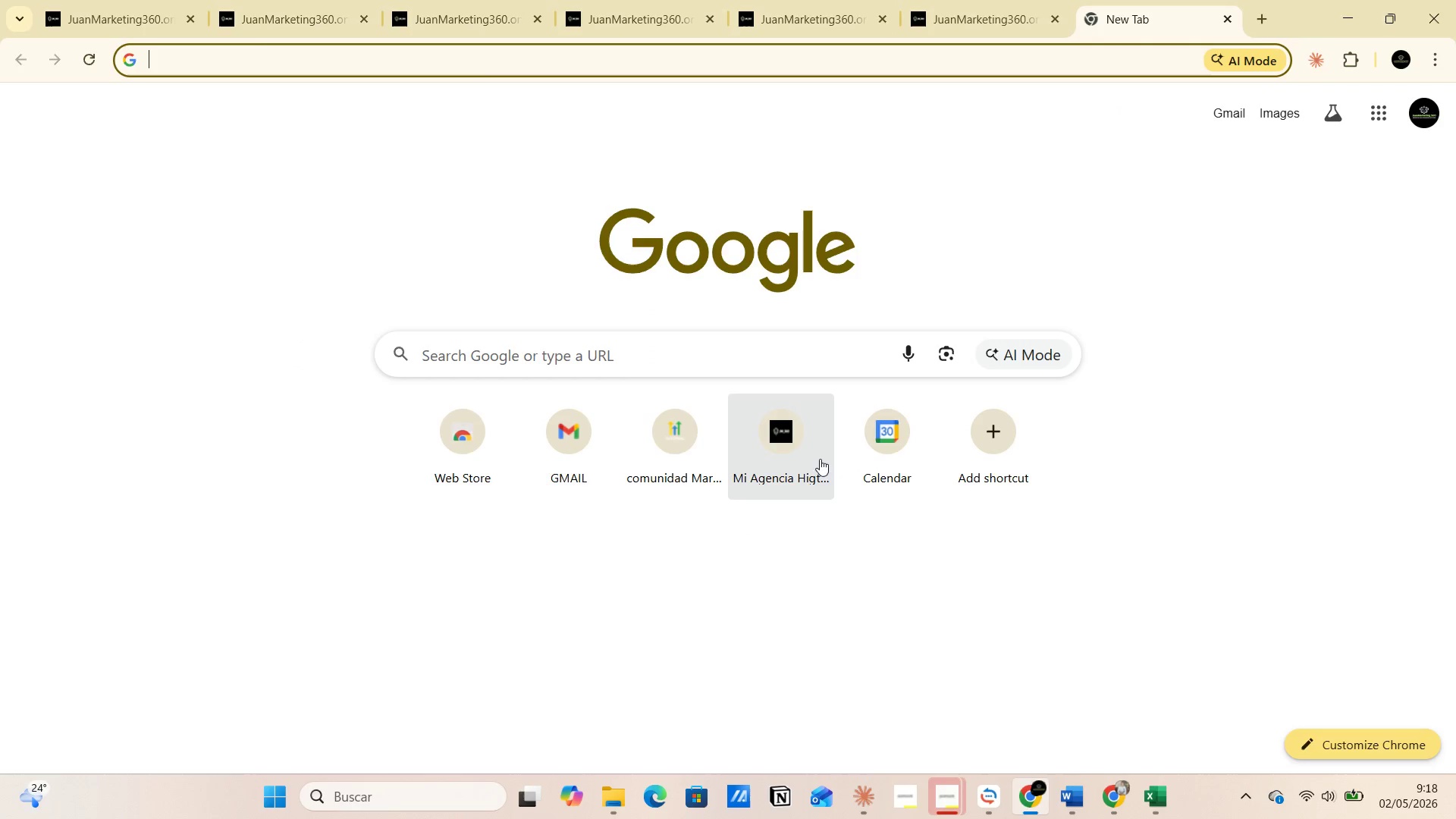 
left_click([760, 438])
 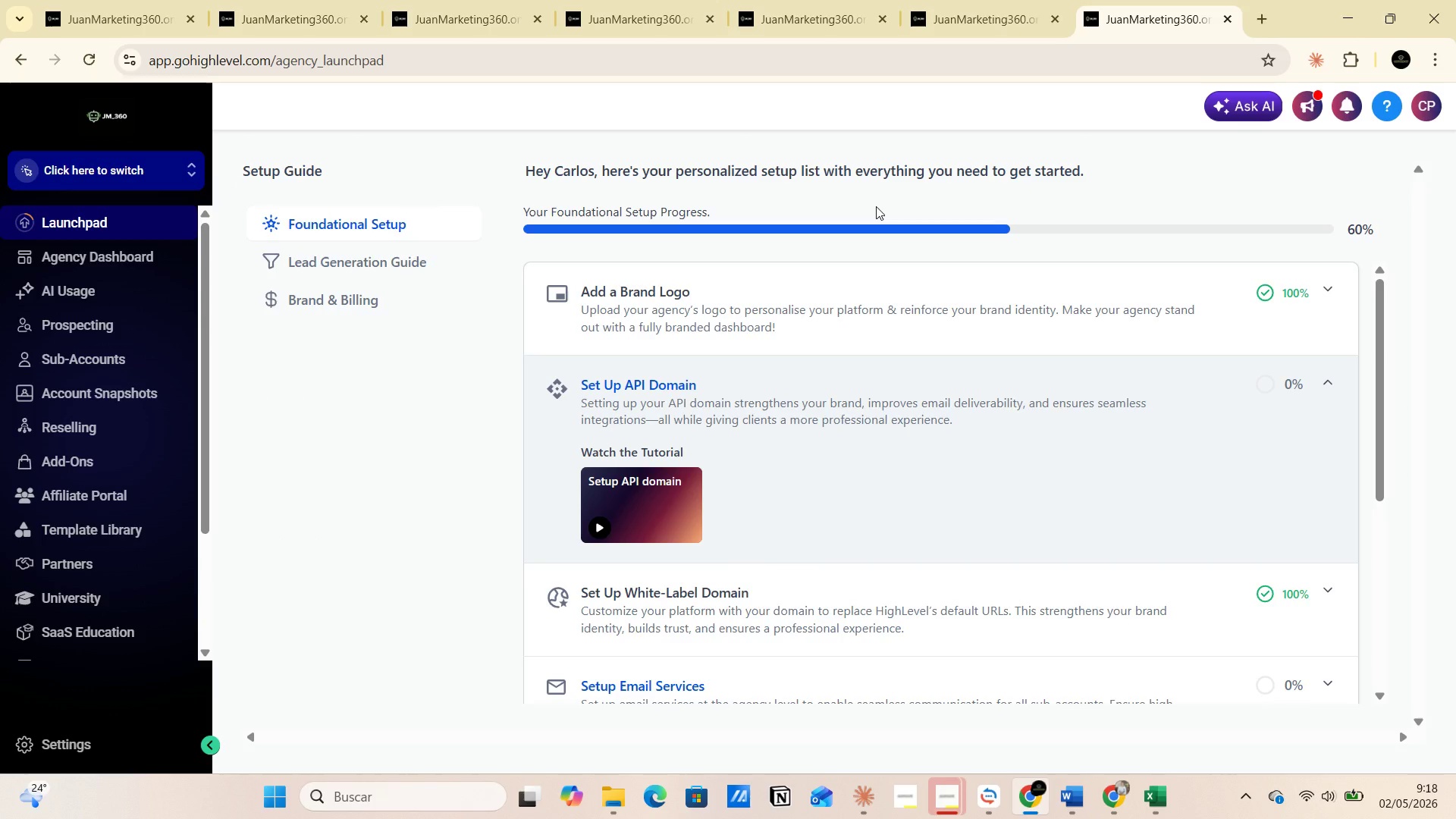 
wait(34.75)
 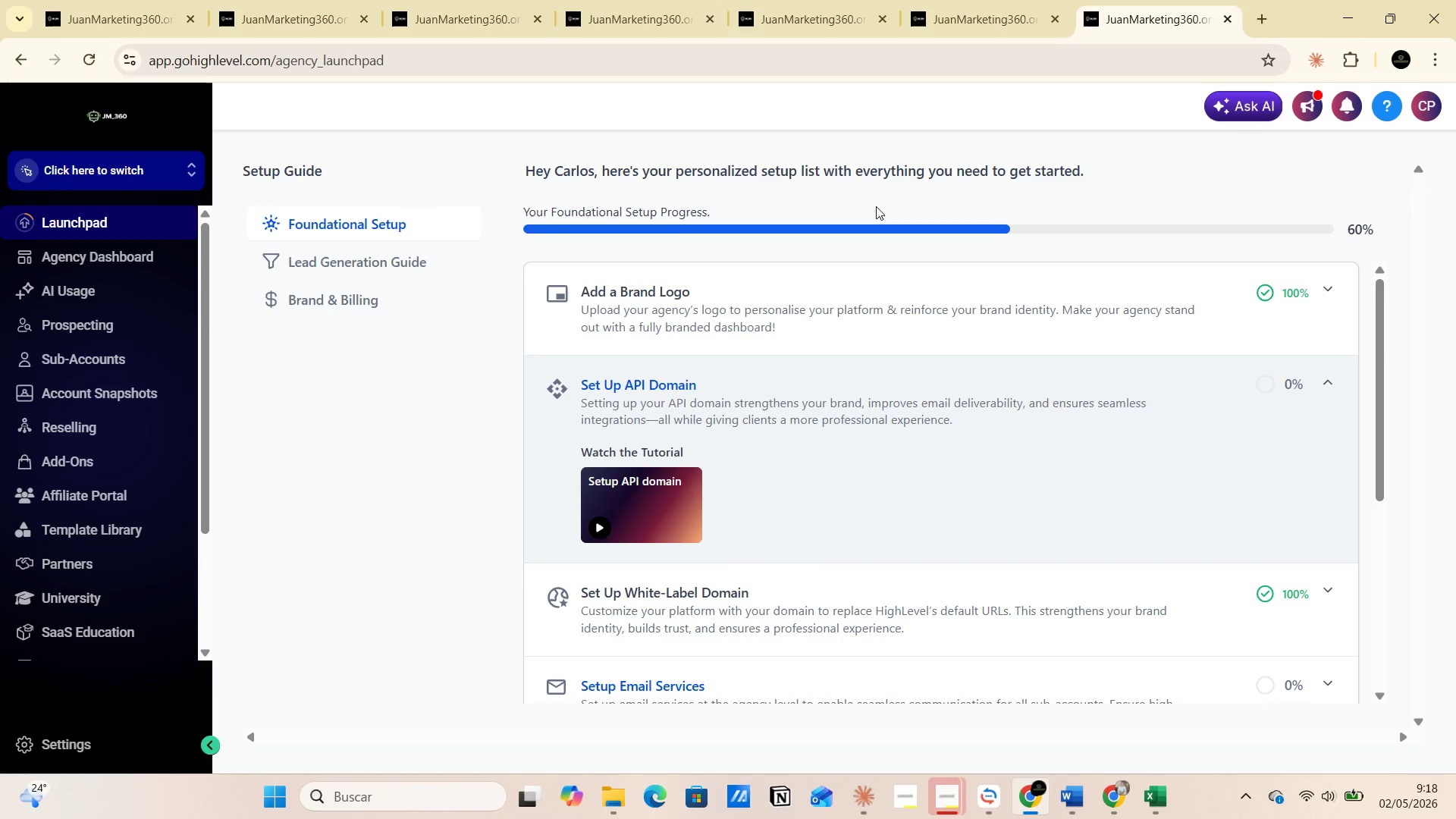 
left_click([185, 170])
 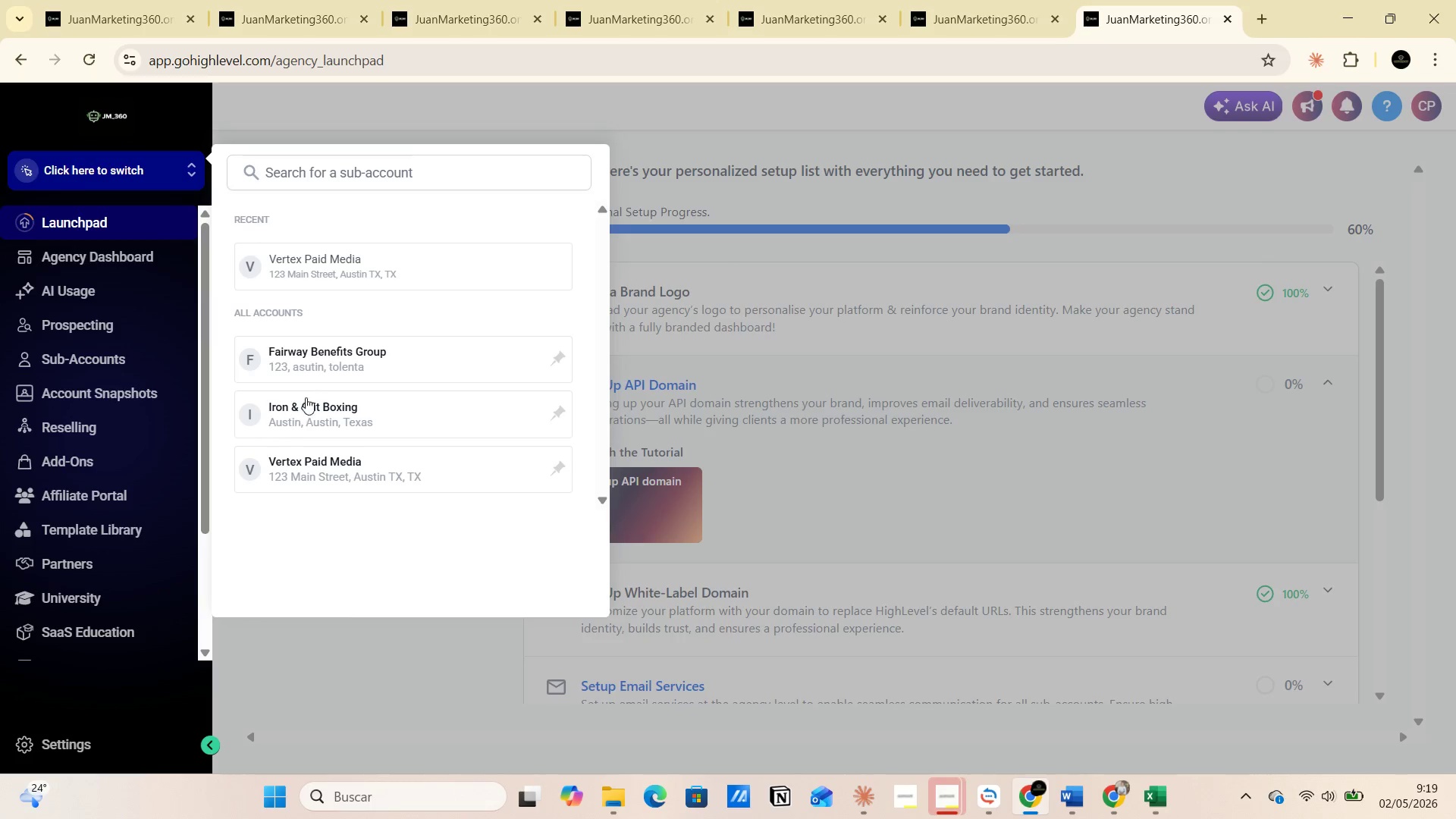 
left_click([297, 353])
 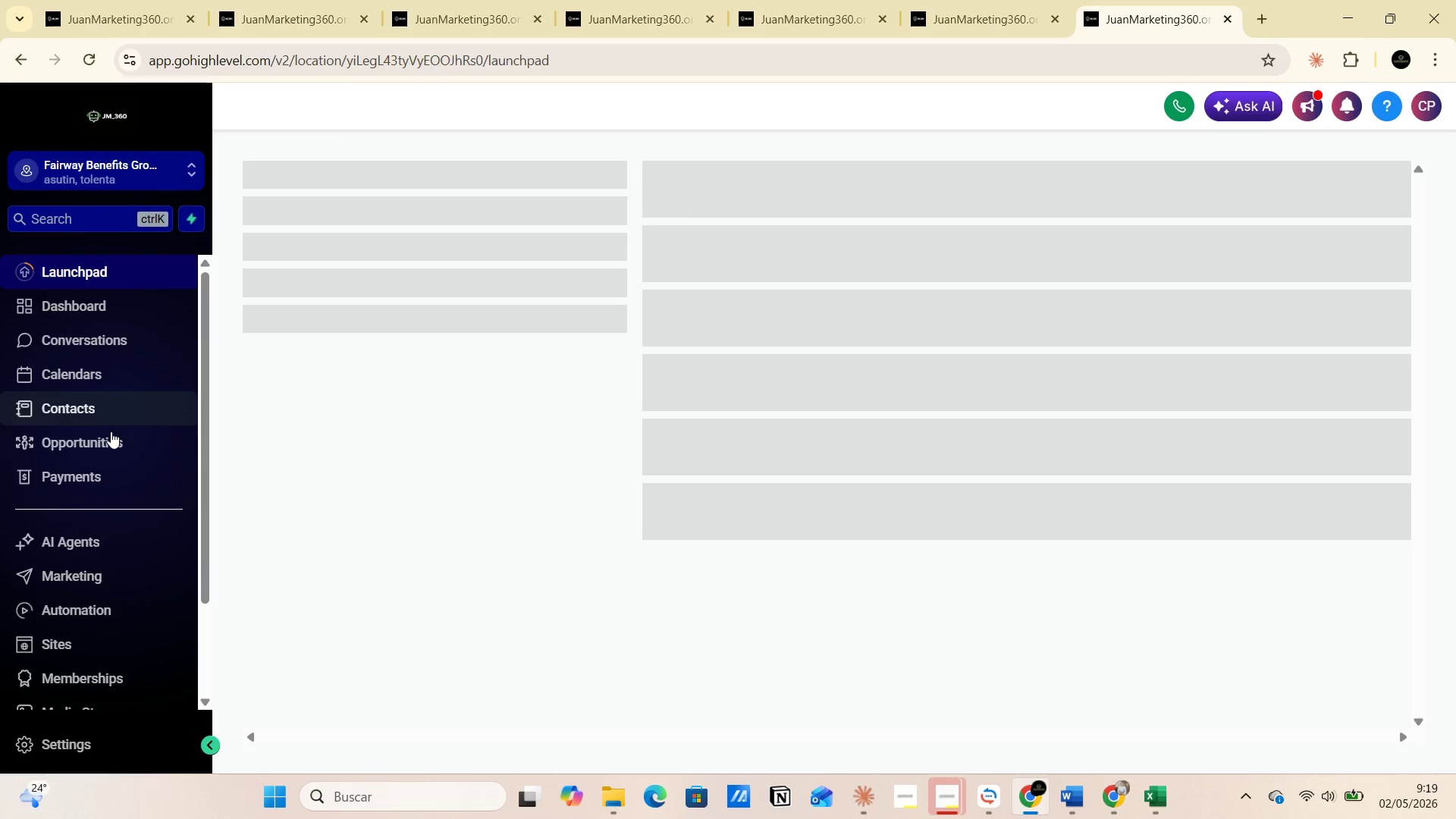 
left_click([90, 408])
 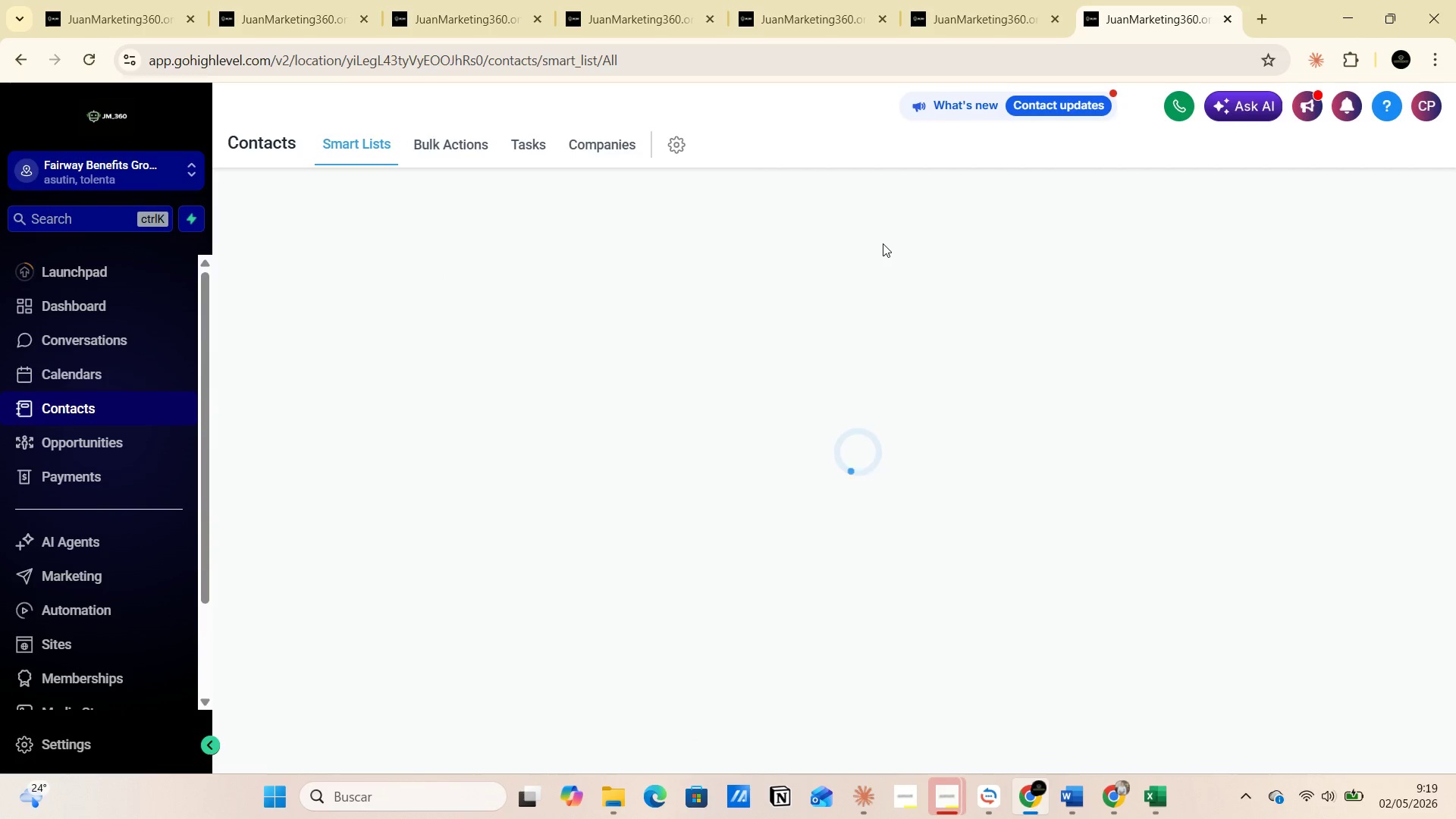 
wait(8.8)
 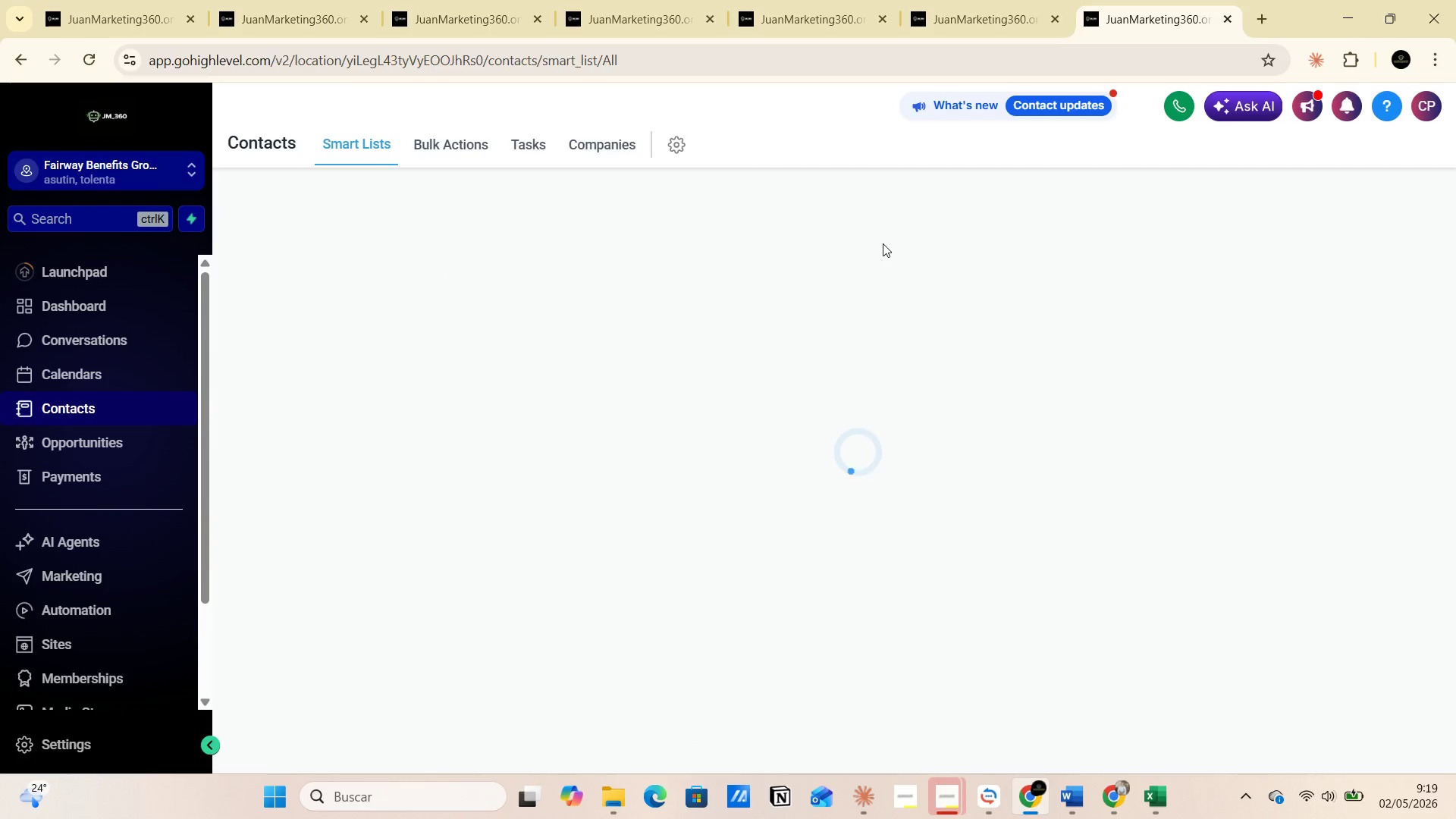 
left_click([1235, 202])
 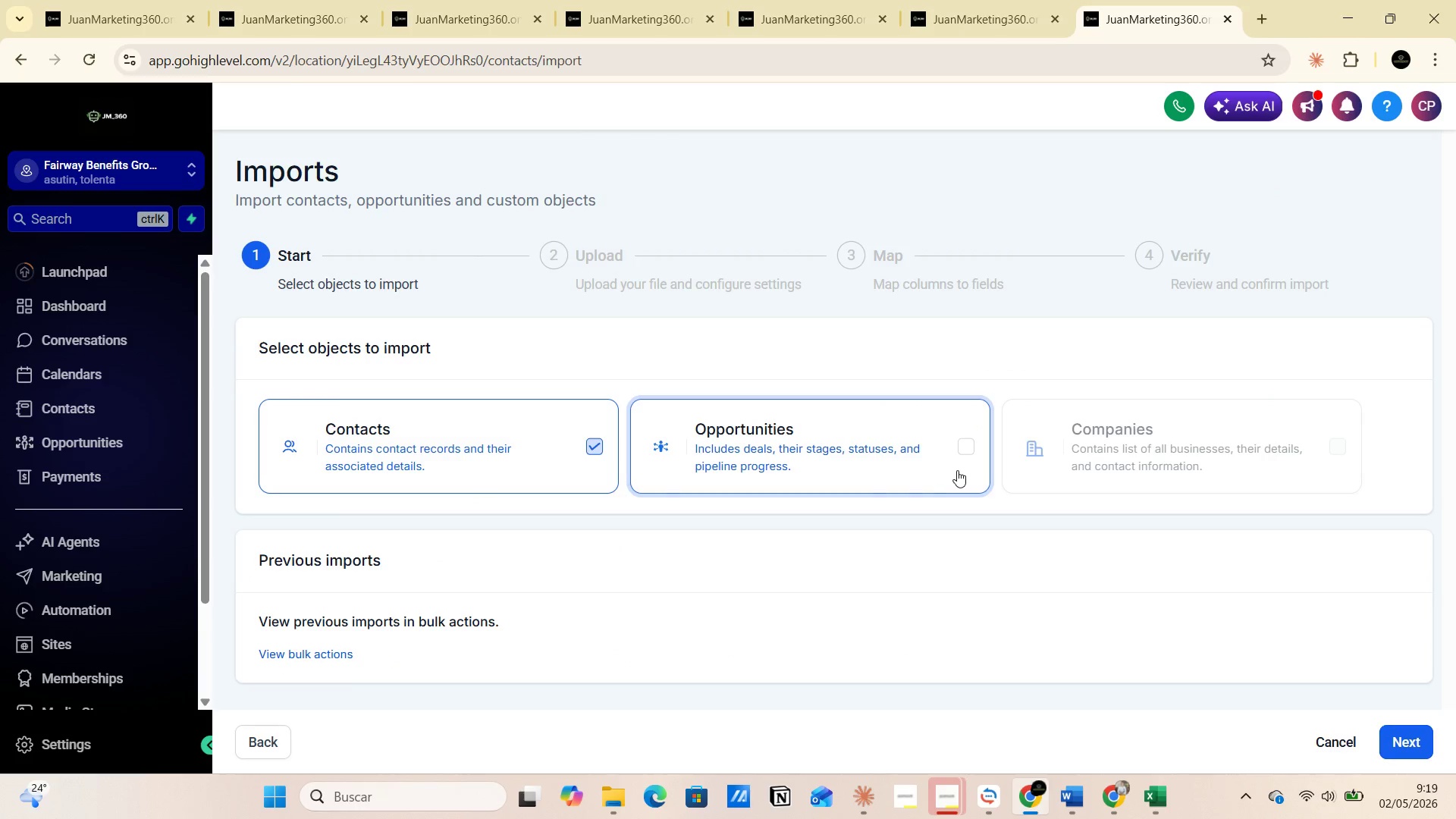 
key(PrintScreen)
 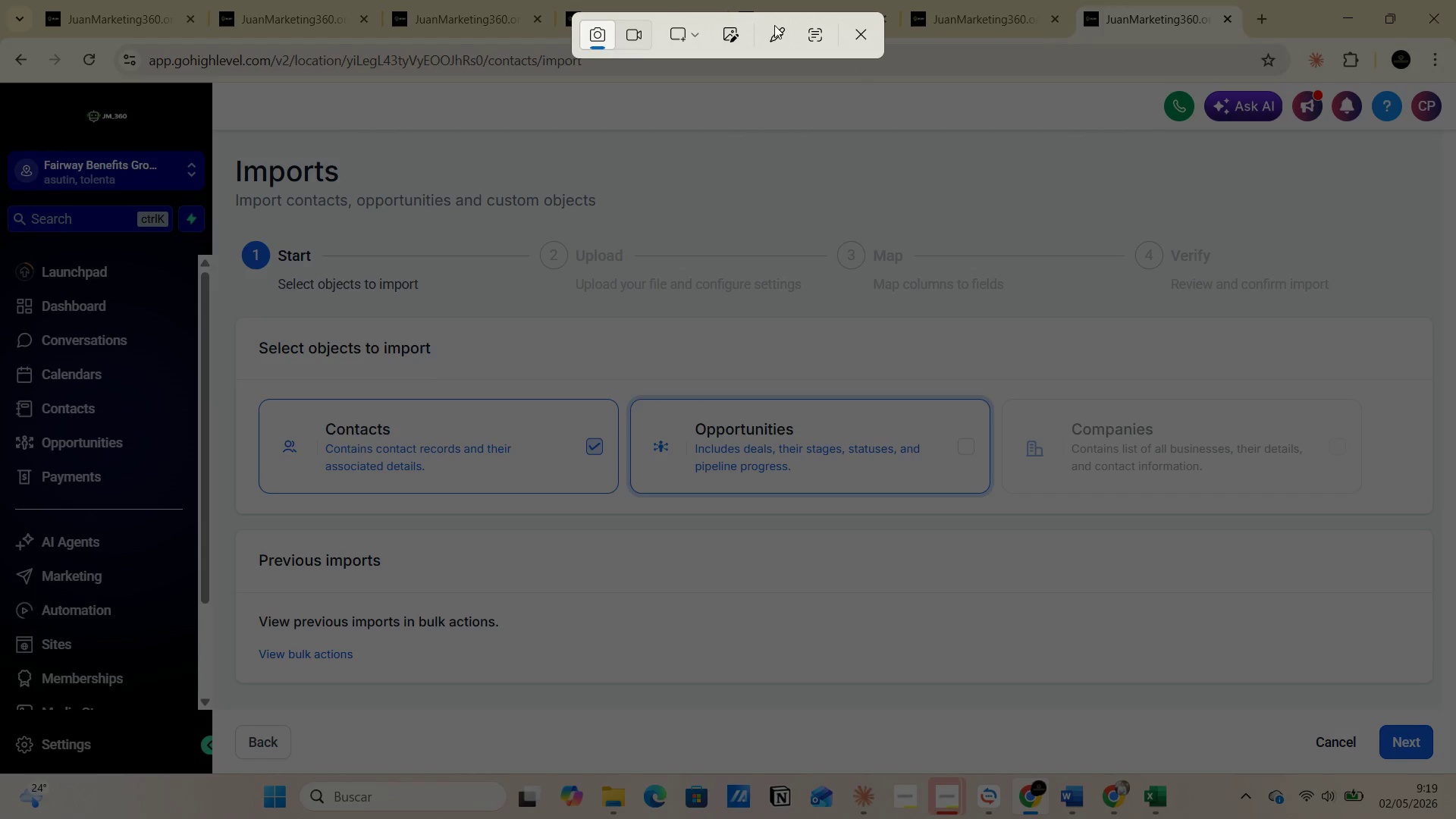 
left_click([709, 30])
 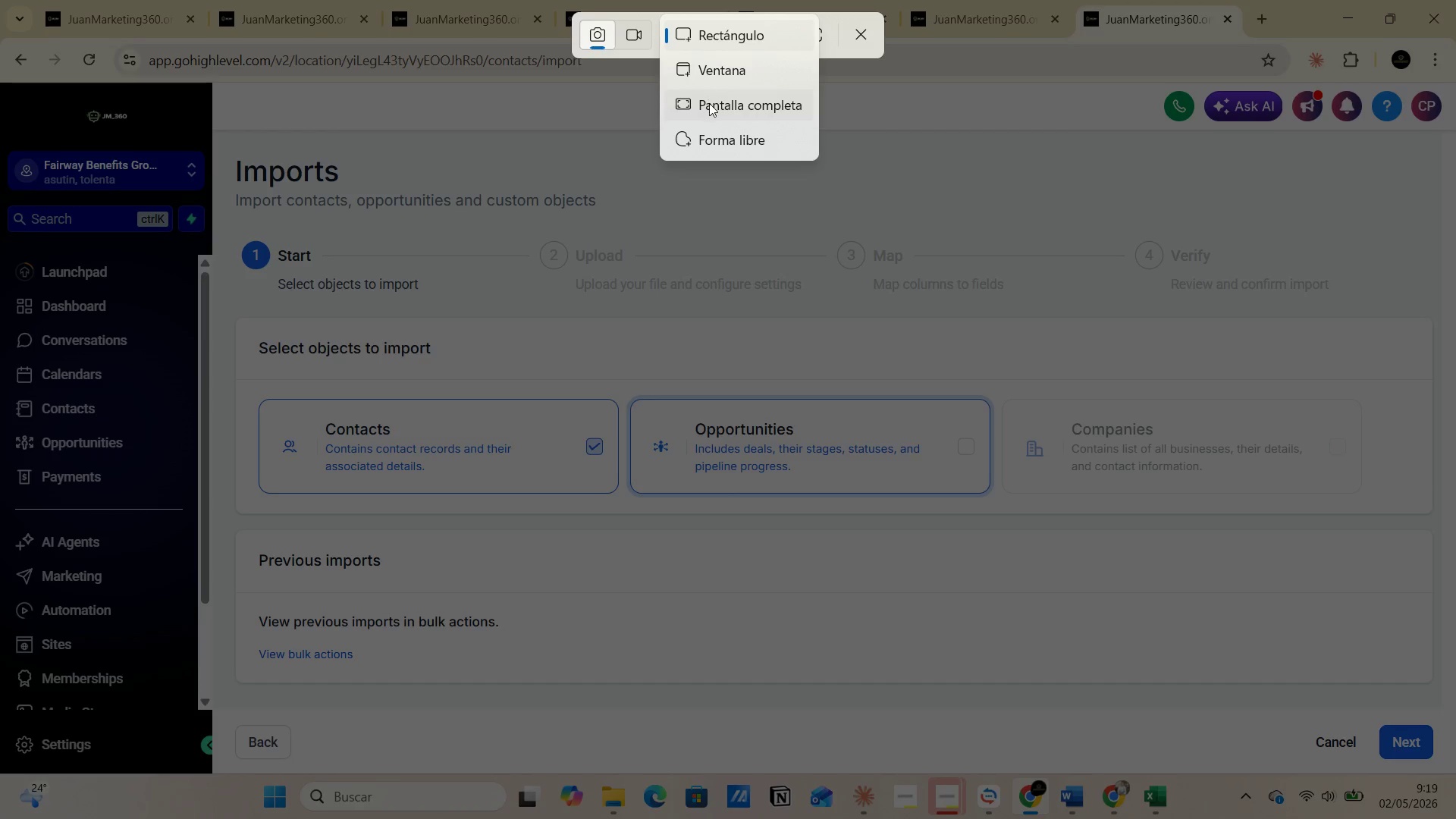 
left_click([709, 103])
 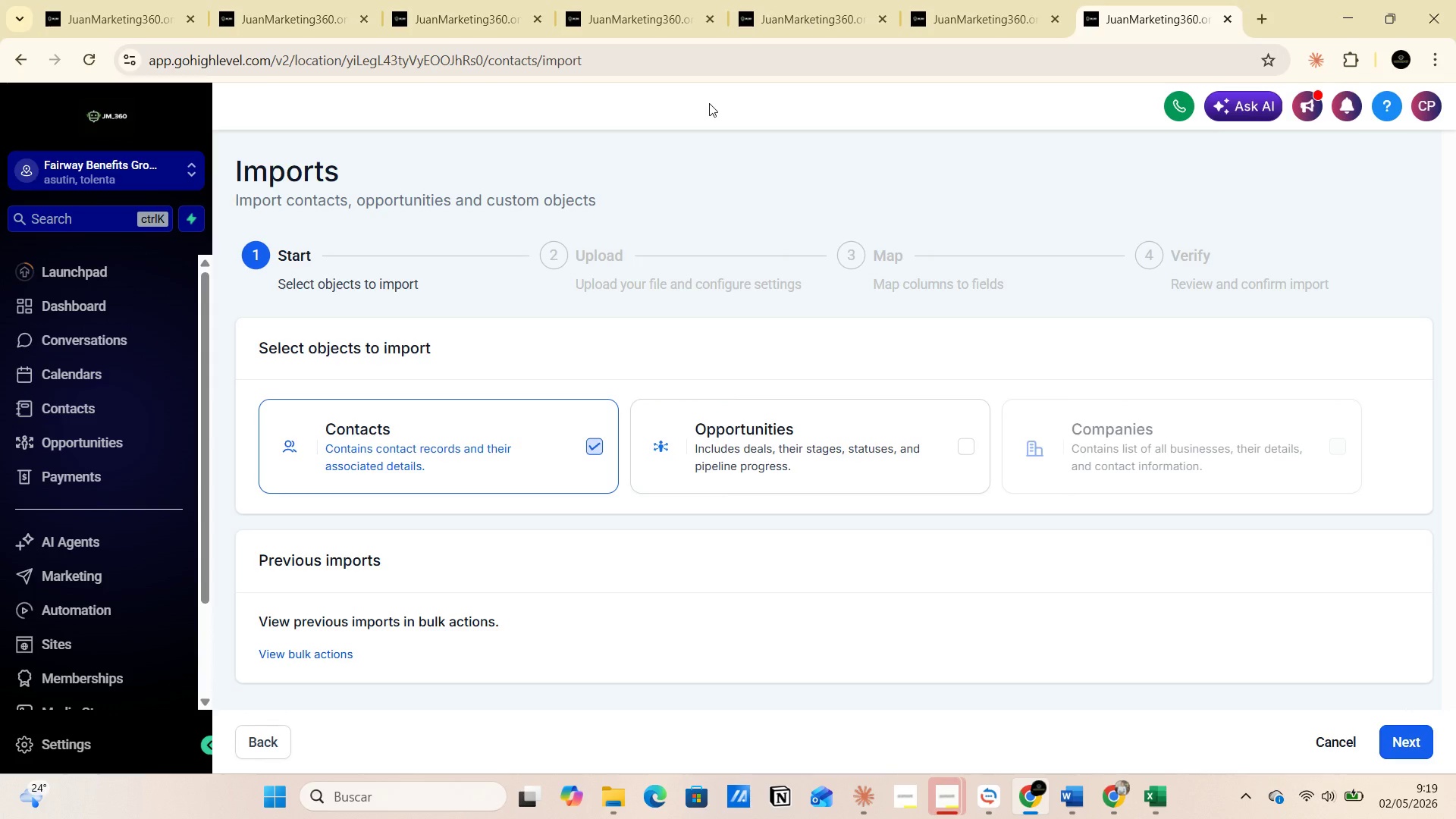 
key(Alt+Tab)
 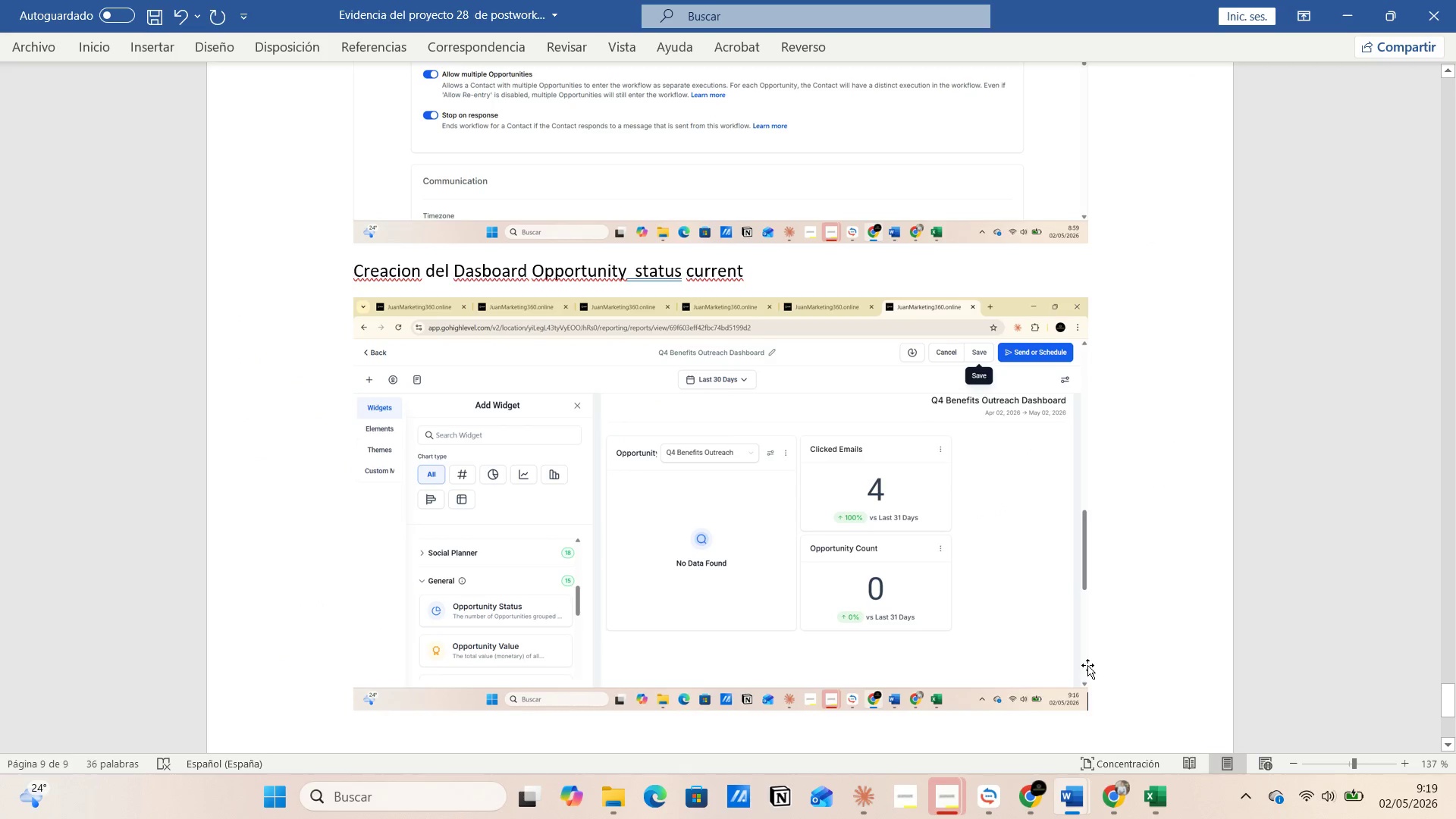 
key(Enter)
 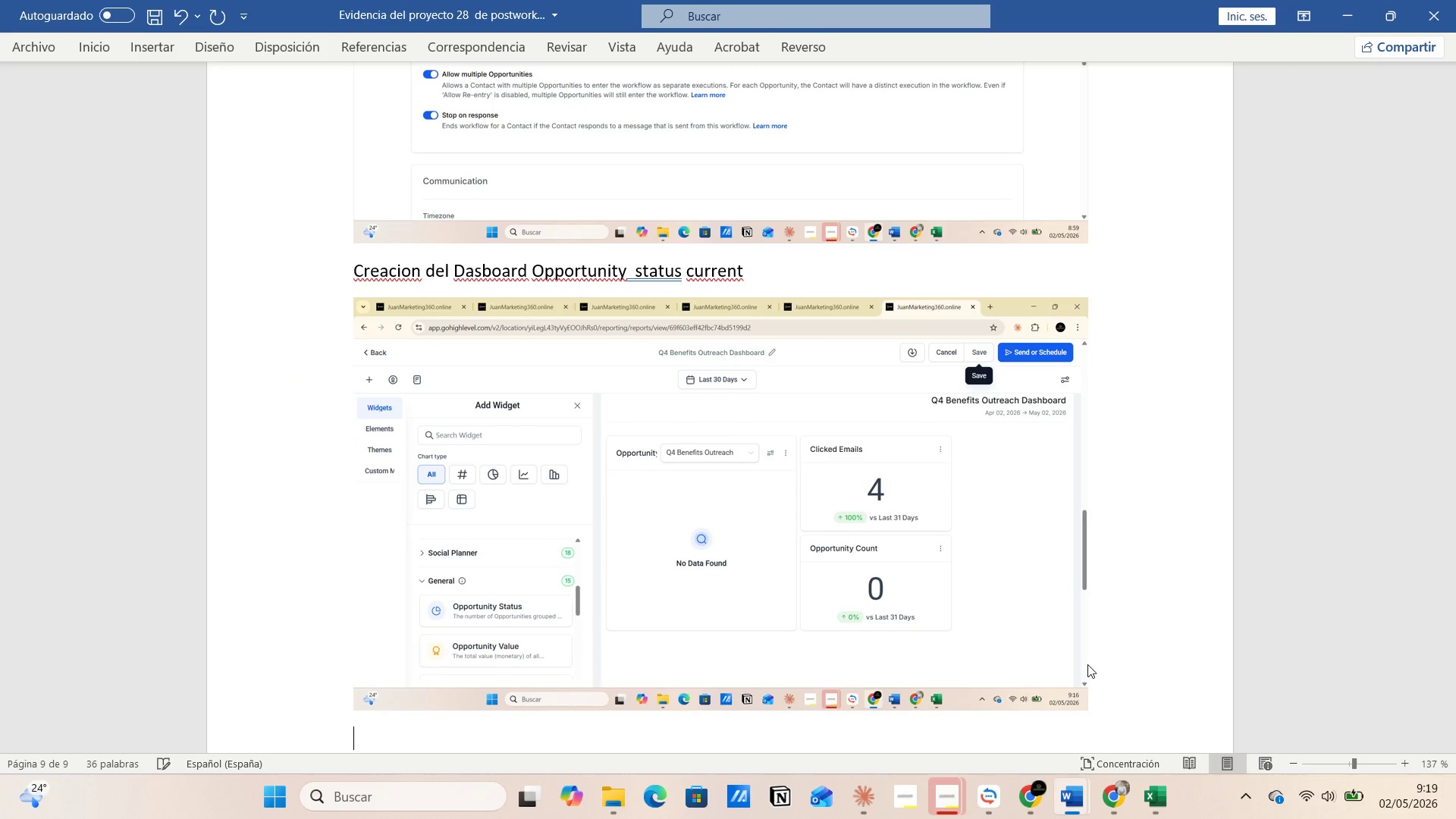 
key(Enter)
 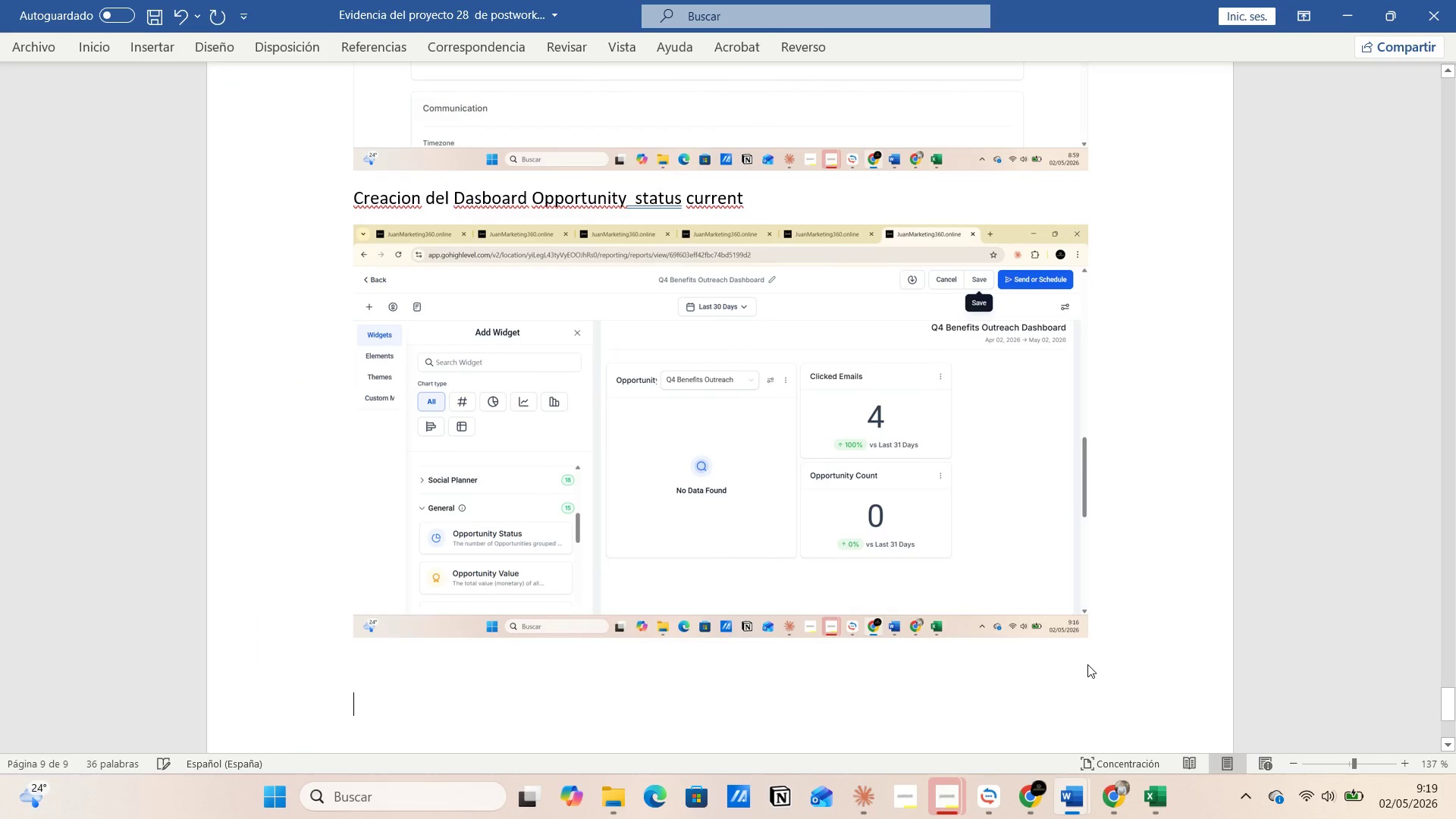 
key(Enter)
 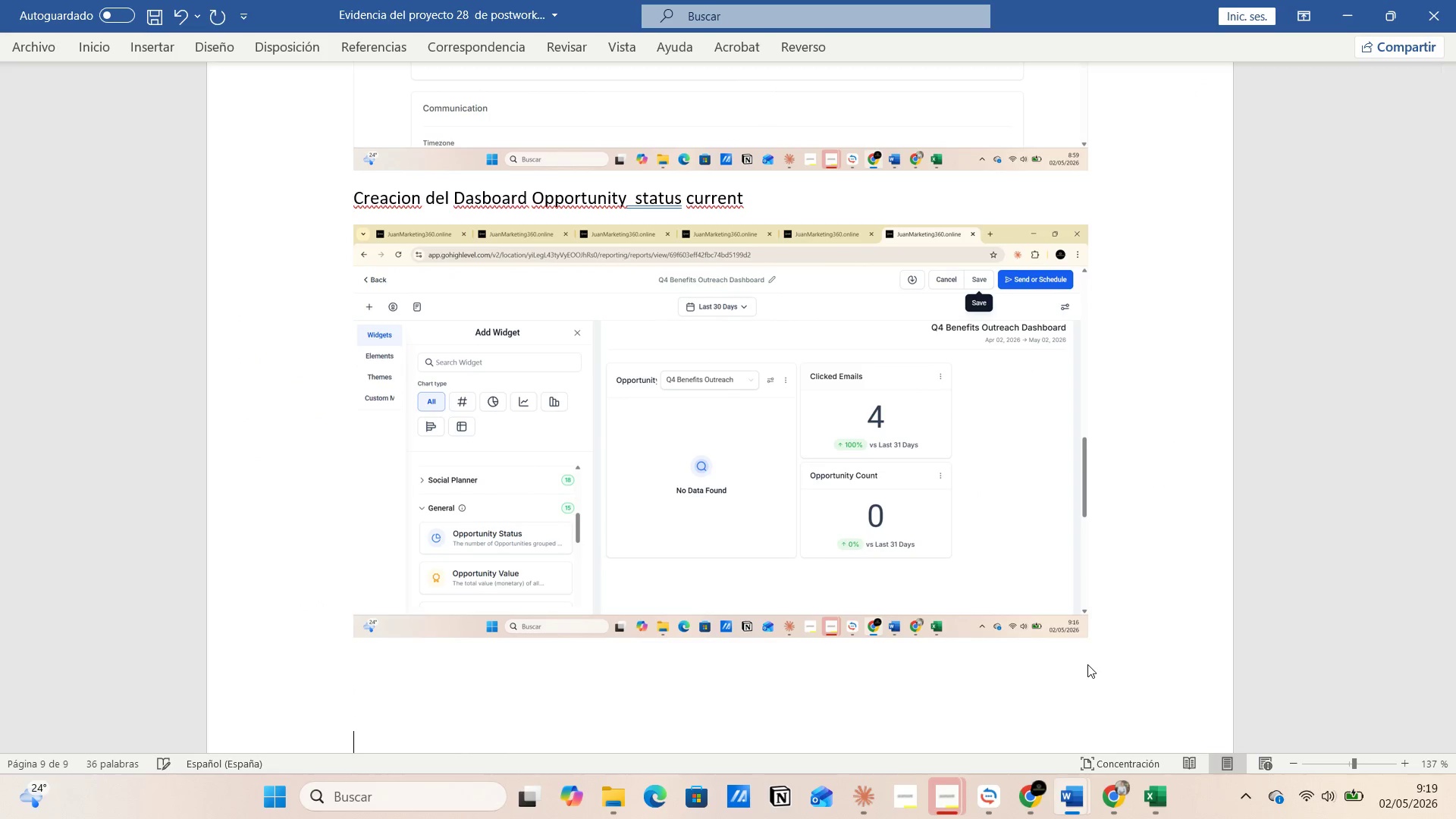 
key(Enter)
 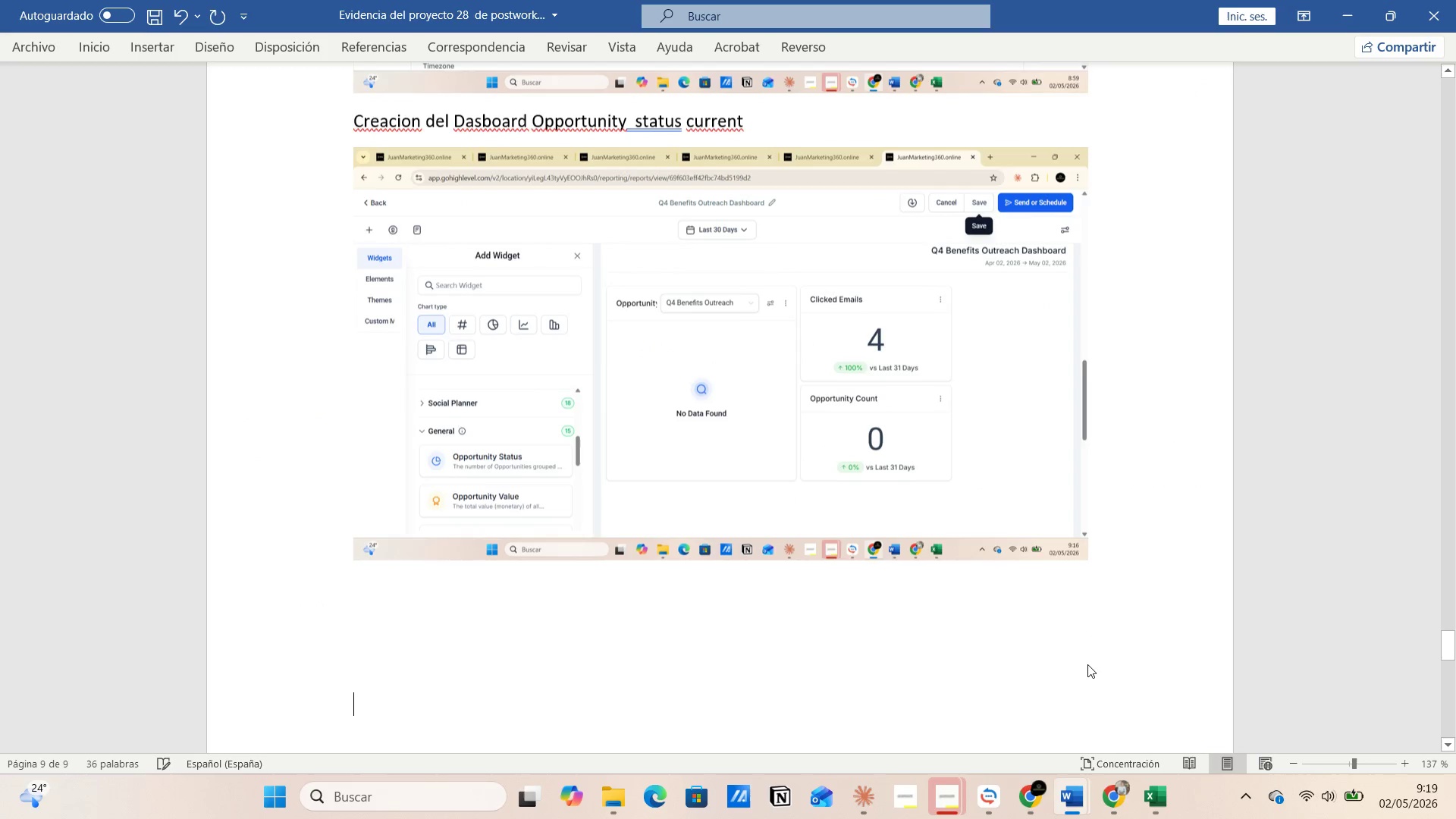 
key(Enter)
 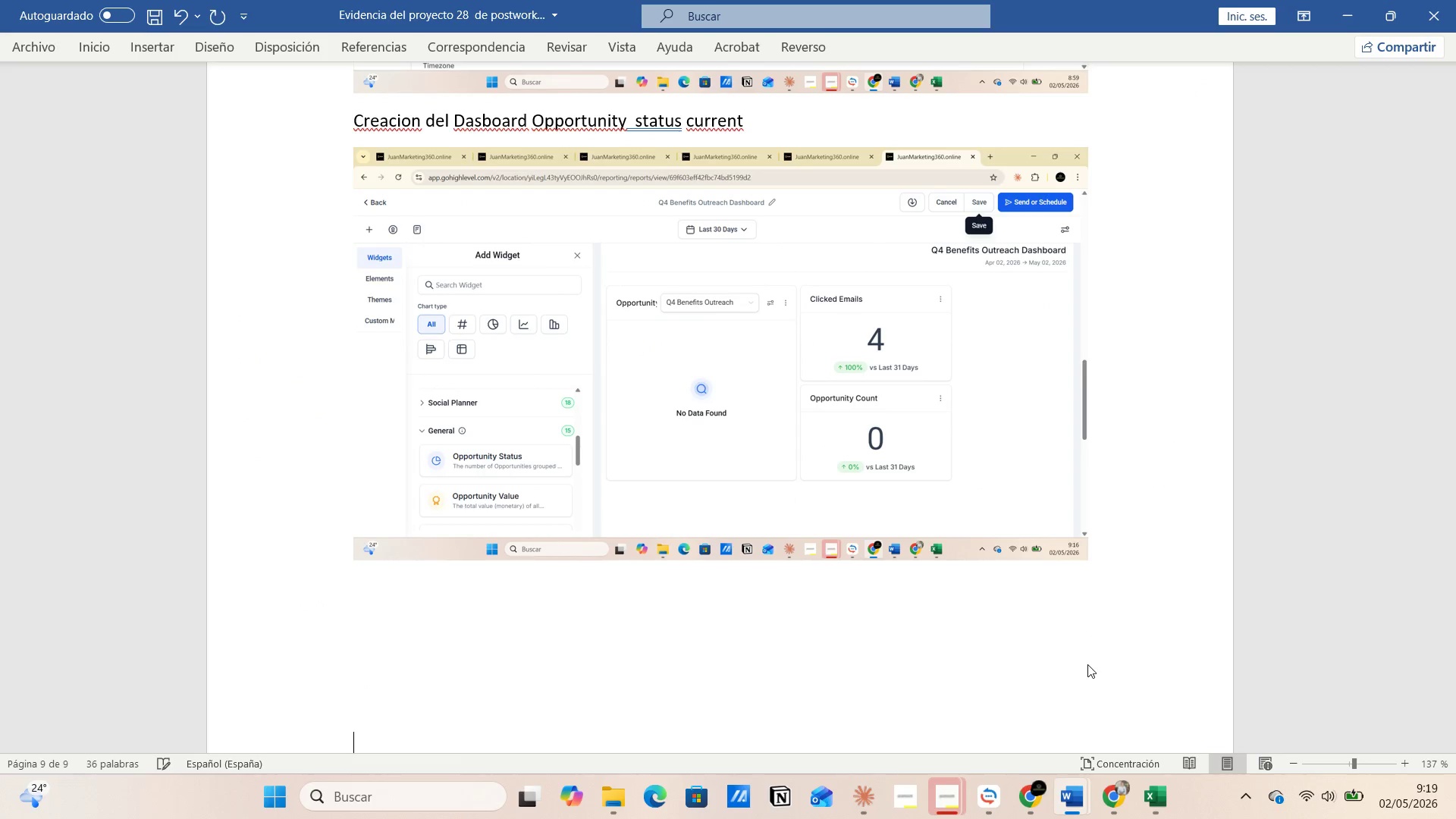 
key(Enter)
 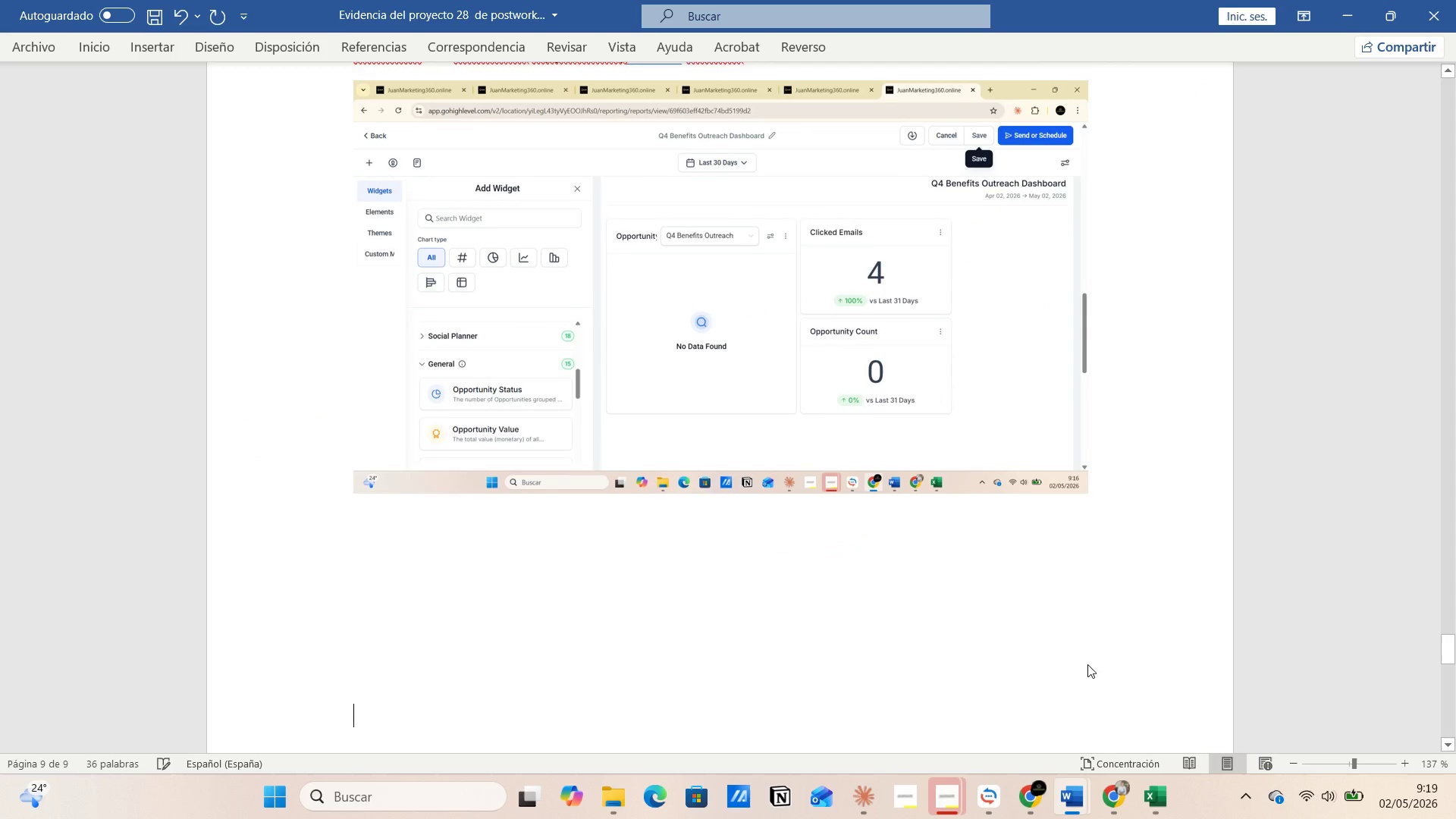 
key(Enter)
 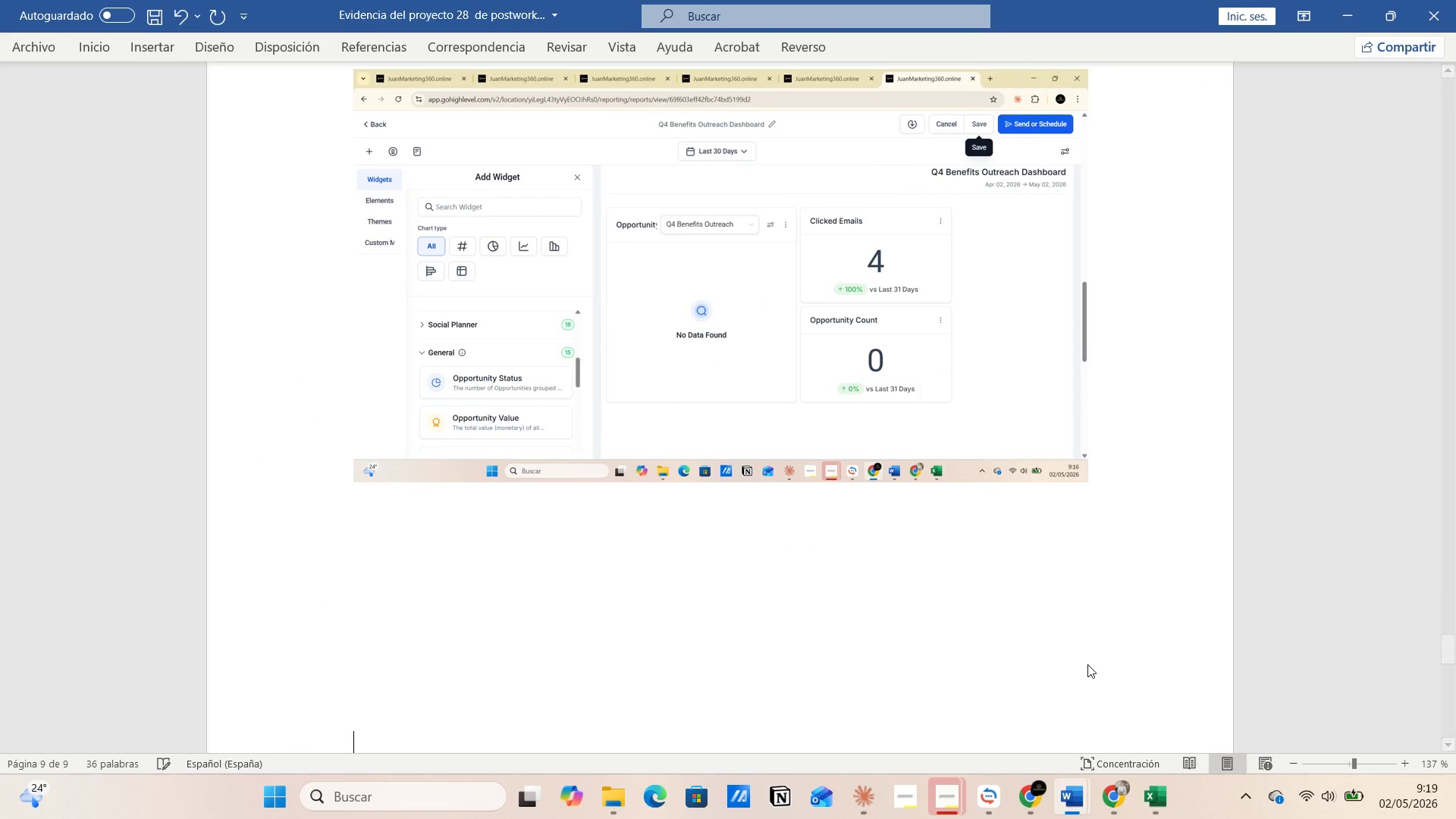 
key(Enter)
 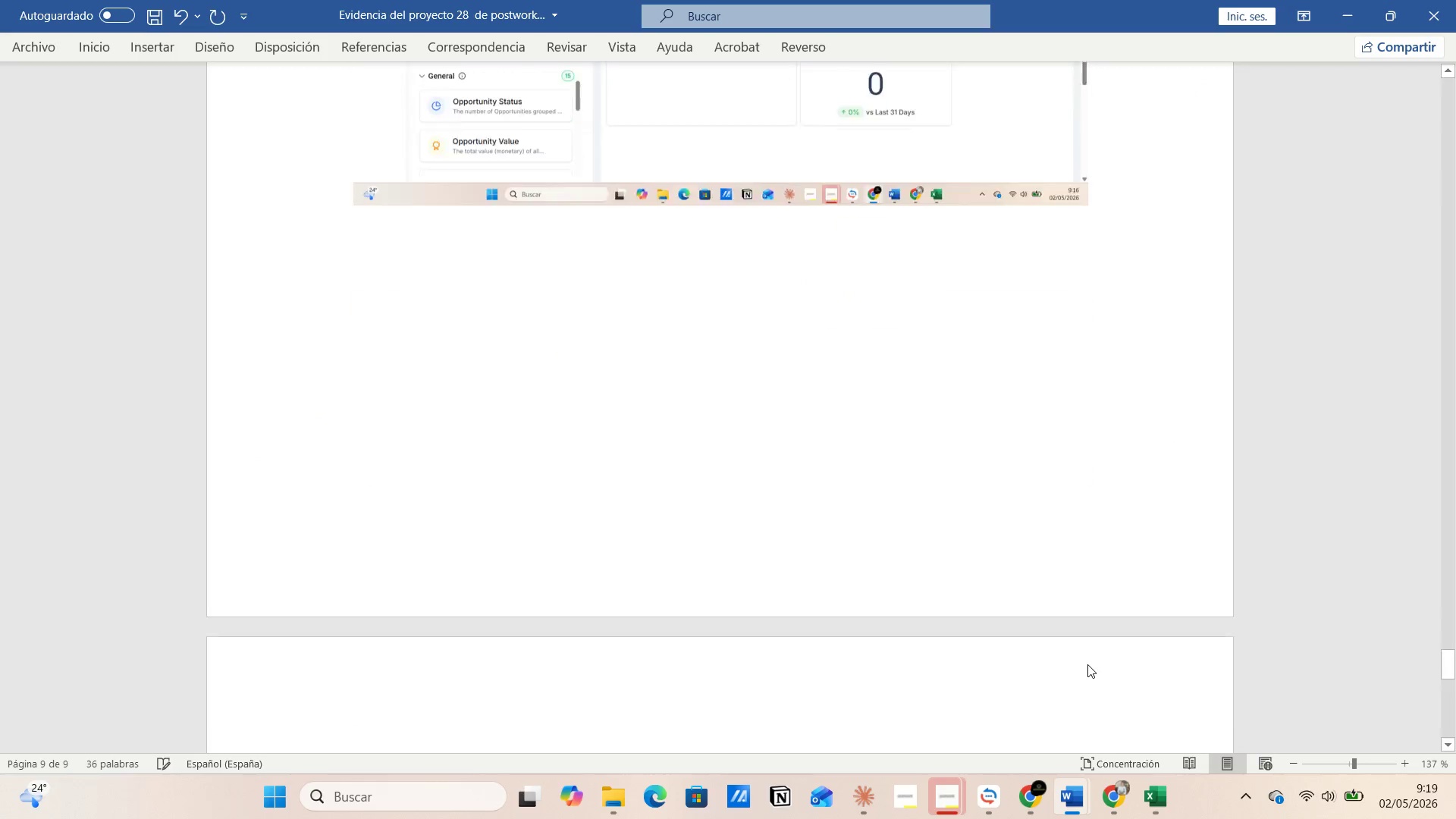 
key(Enter)
 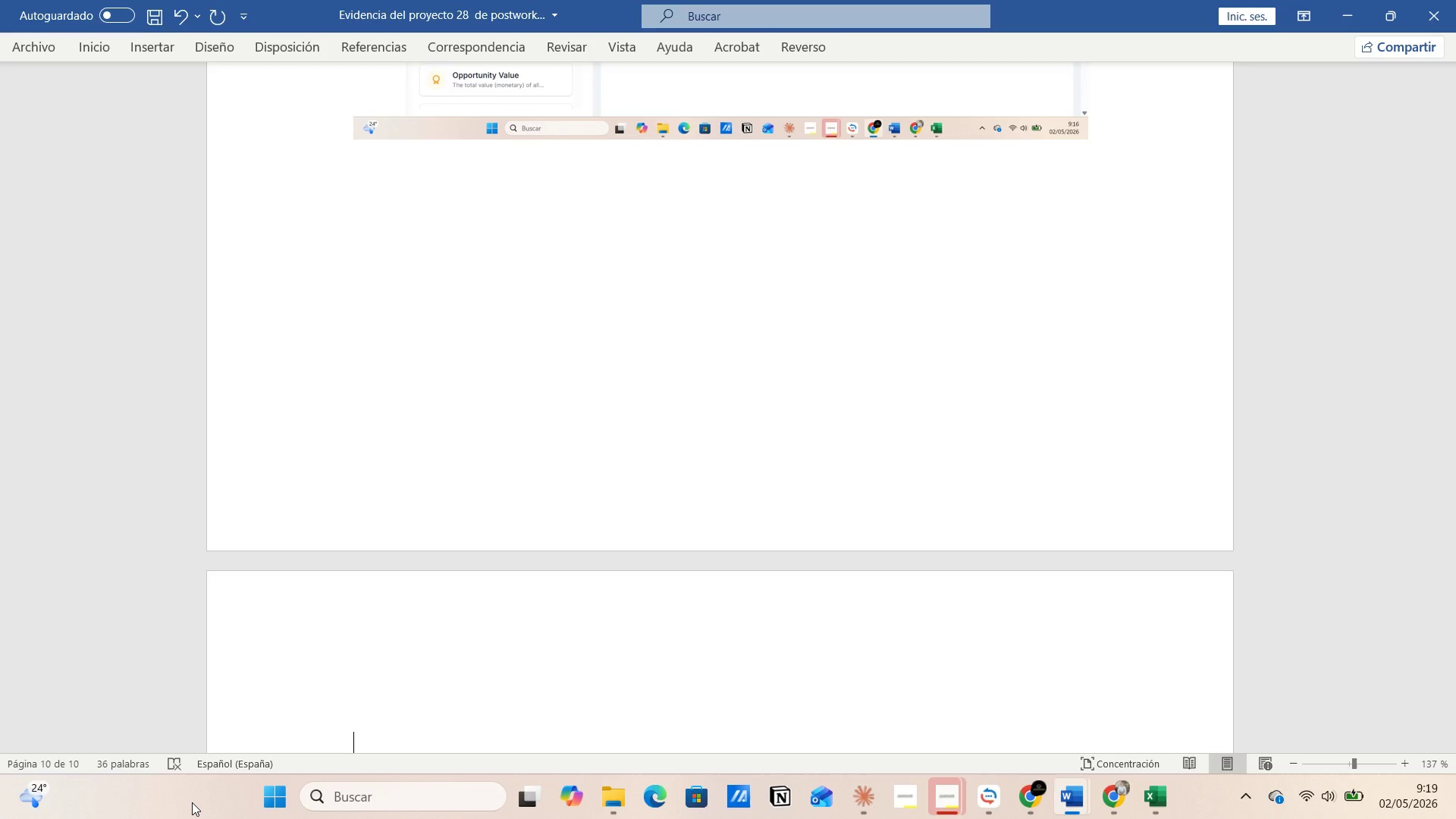 
key(ArrowUp)
 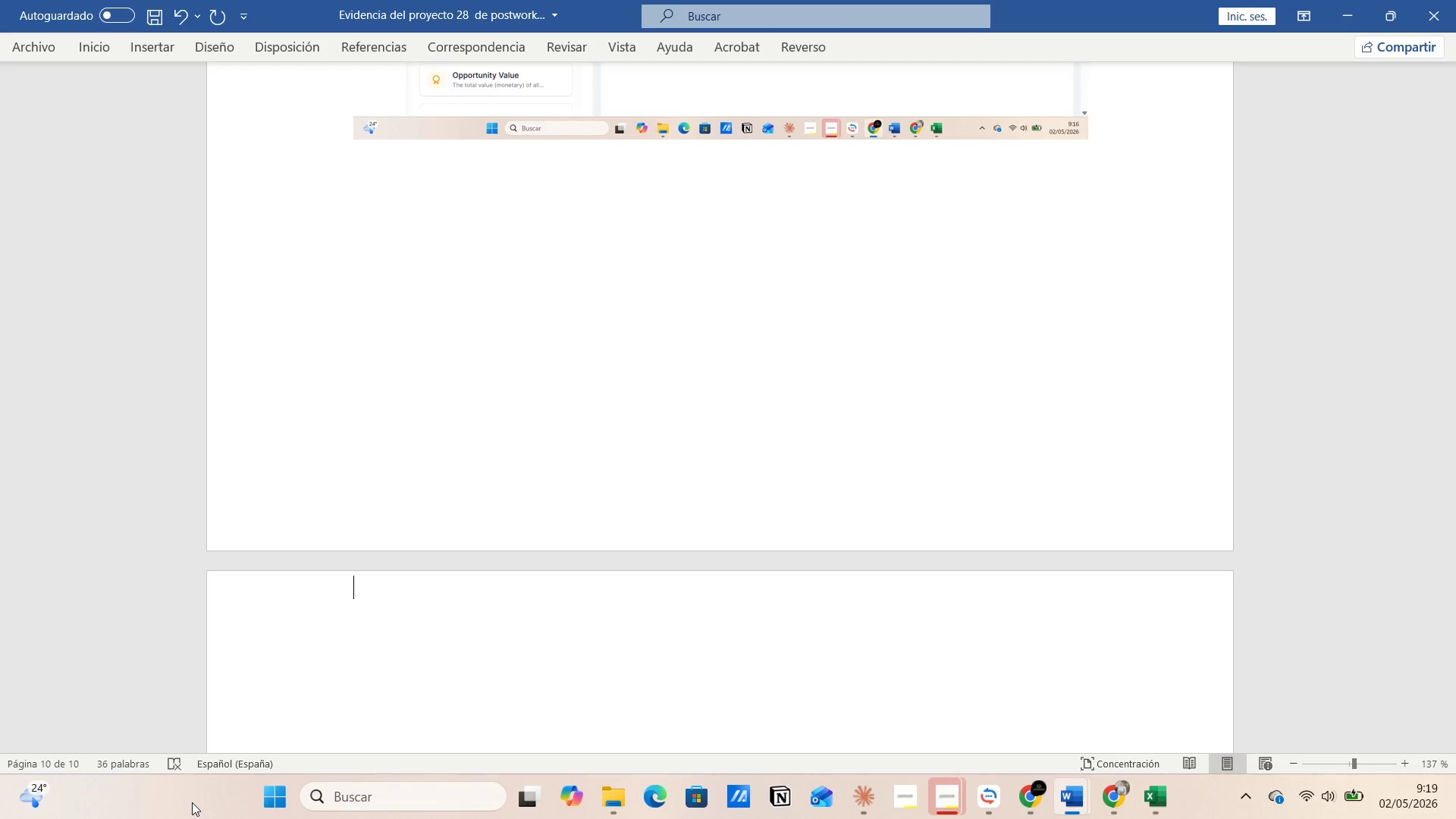 
key(ArrowUp)
 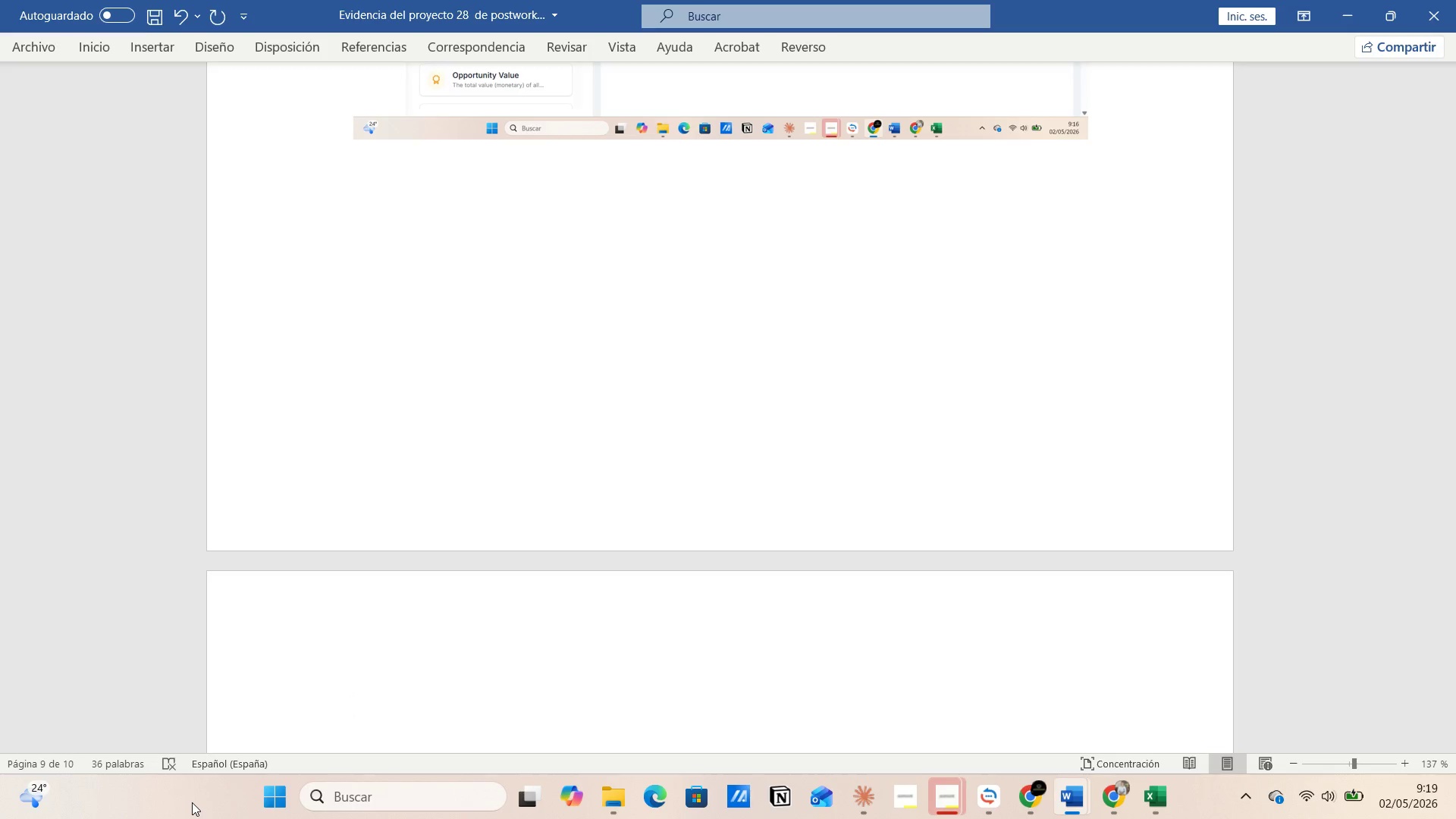 
key(ArrowDown)
 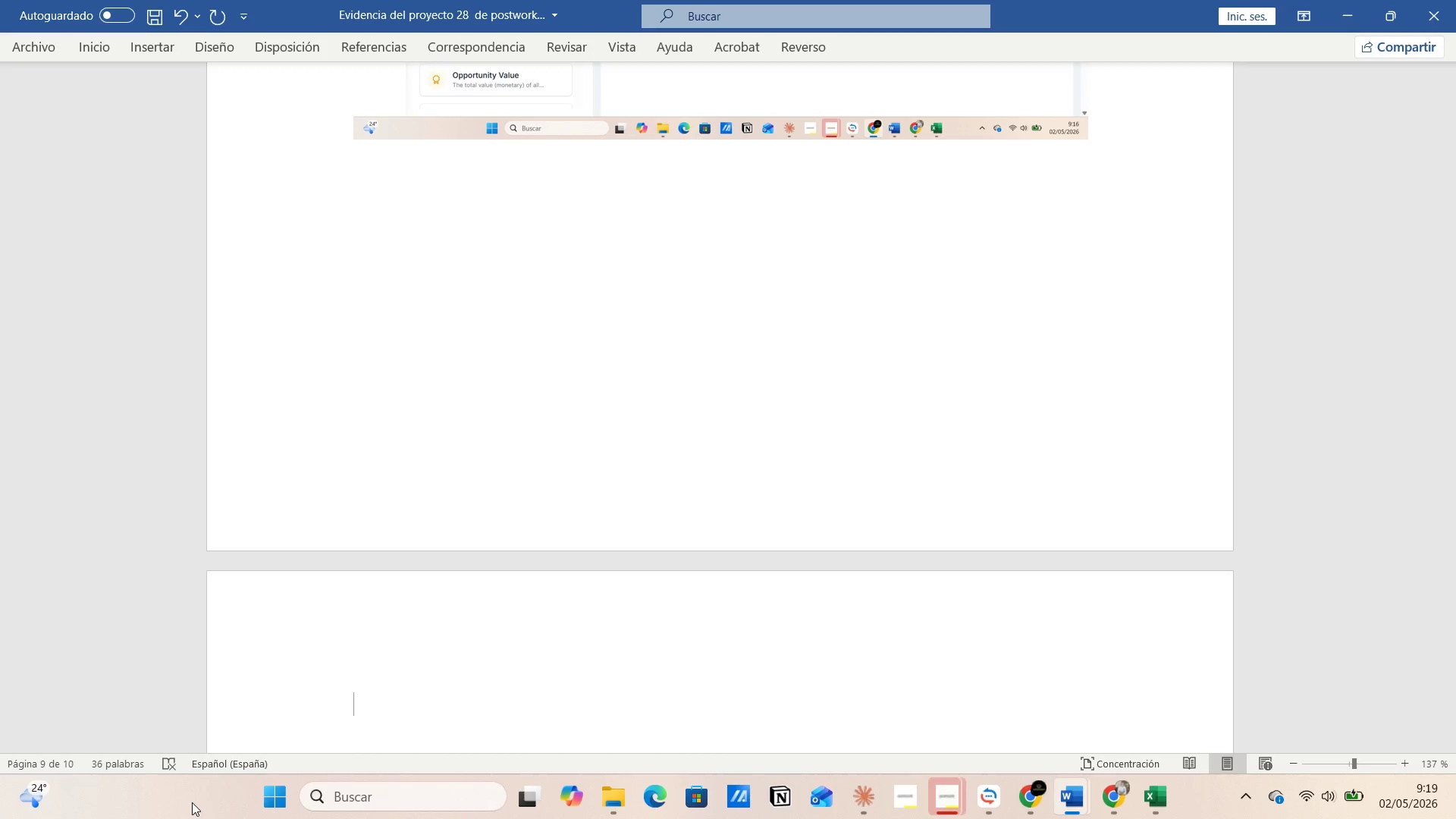 
type(IM)
key(Backspace)
type(mport )
 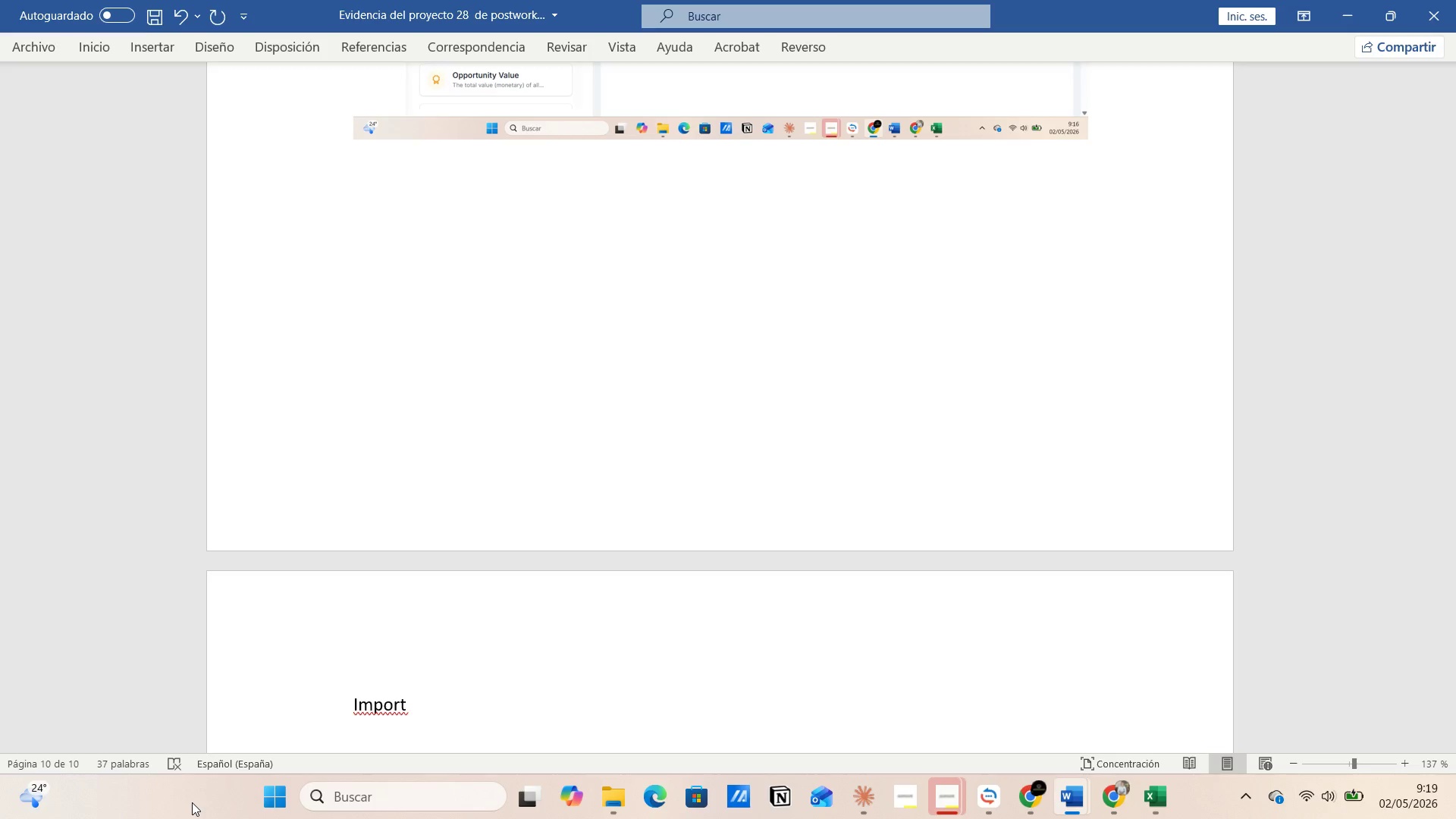 
wait(5.44)
 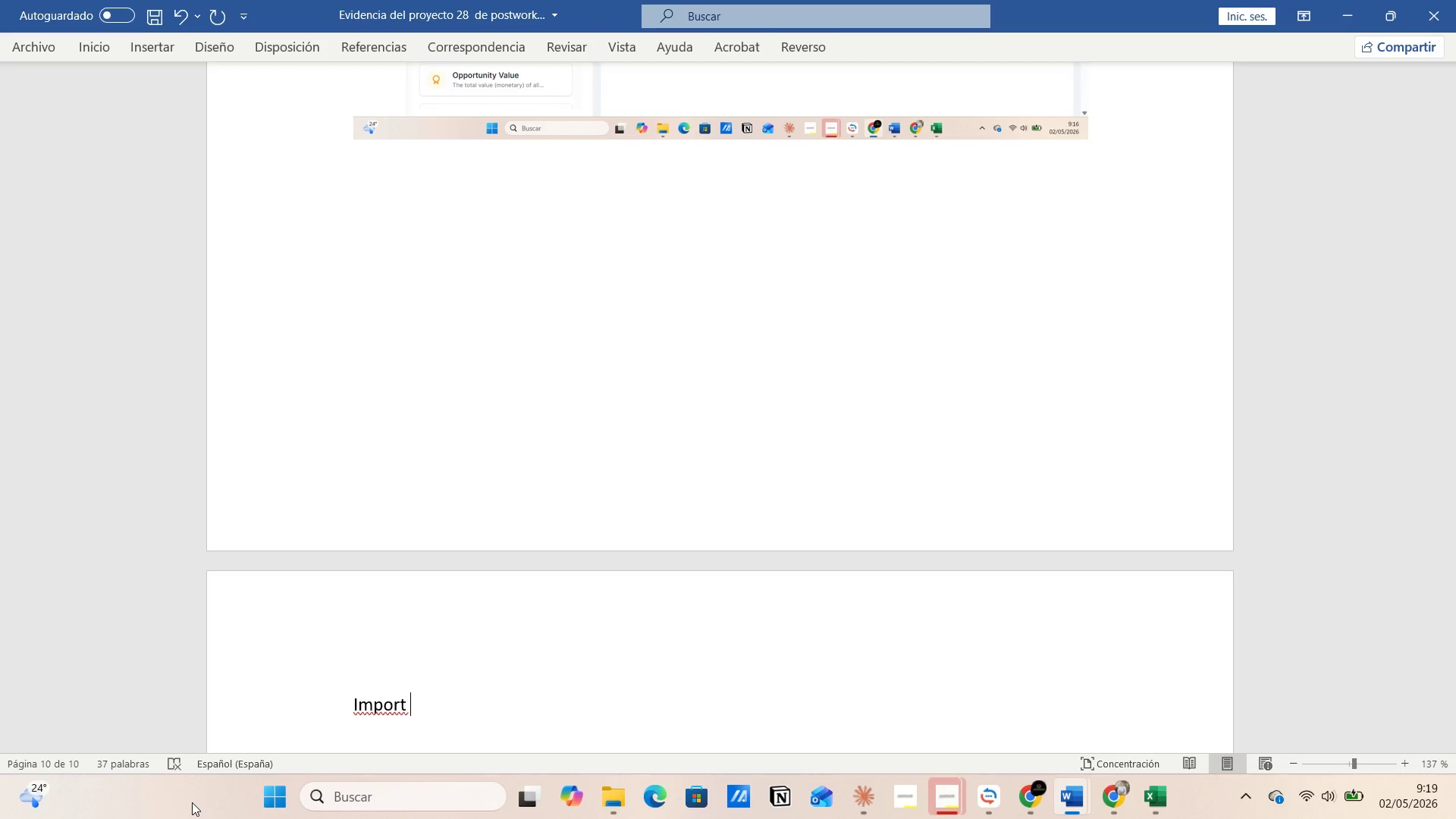 
type(Contac )
 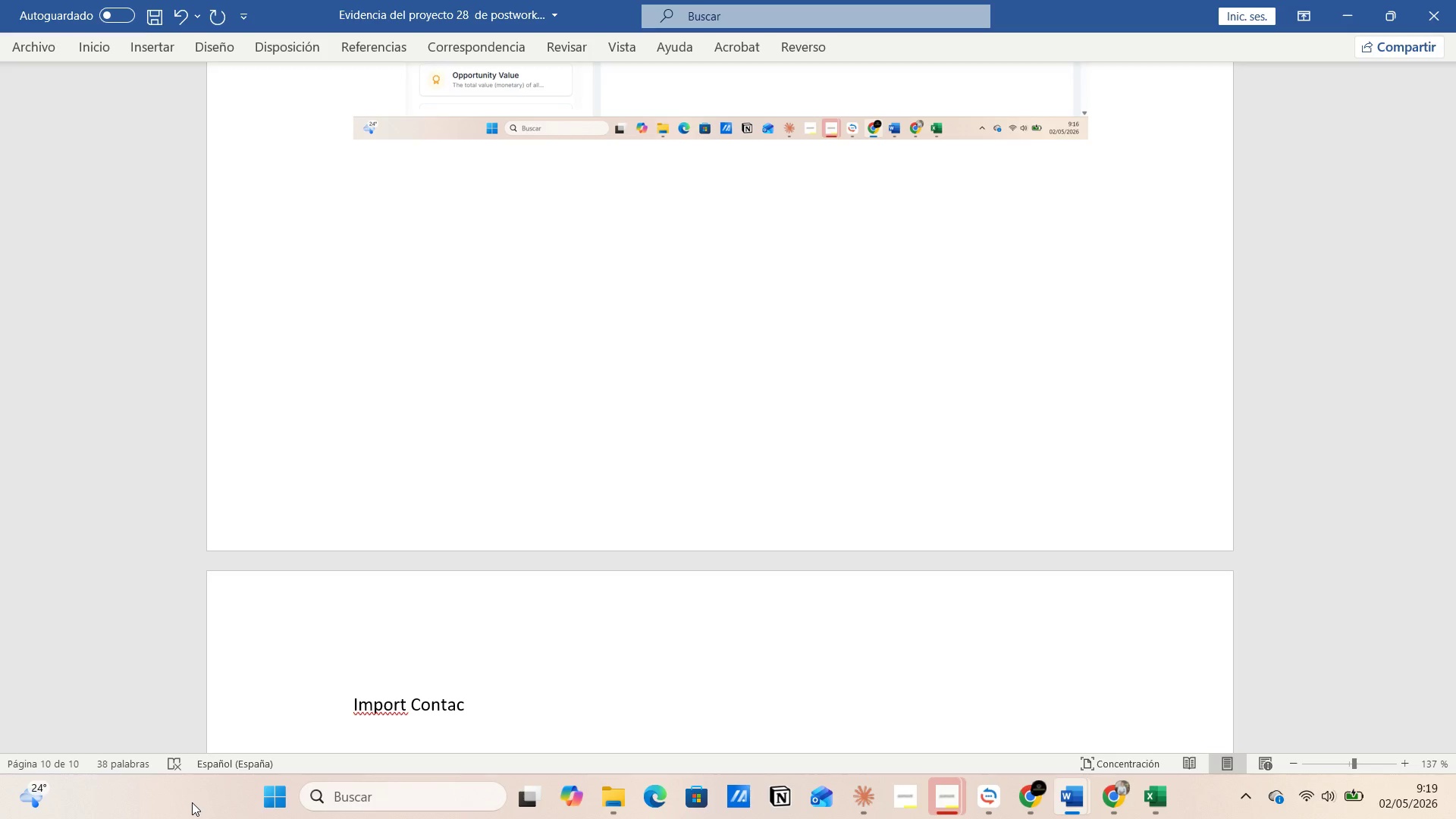 
wait(15.44)
 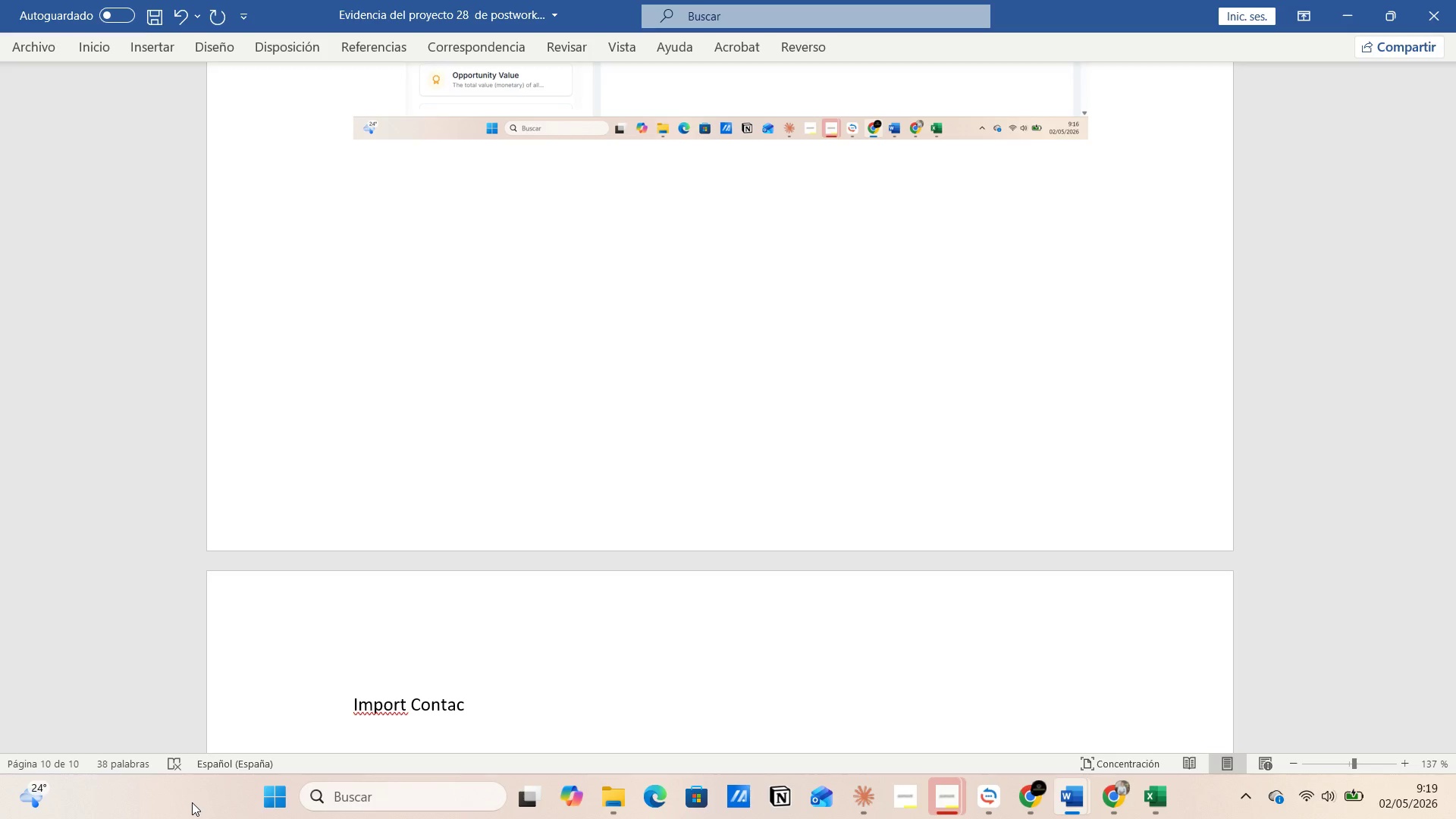 
key(Enter)
 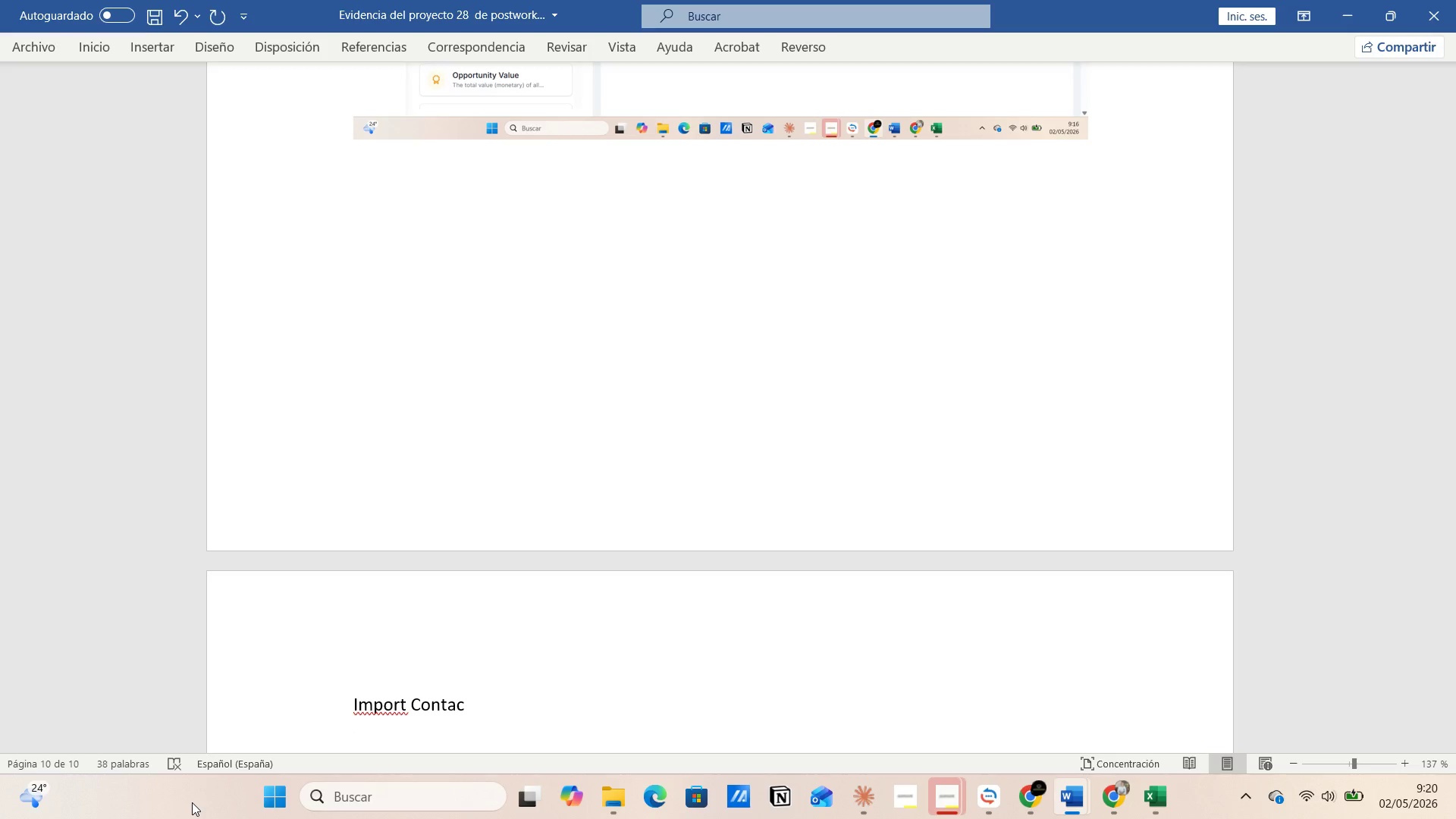 
key(Control+V)
 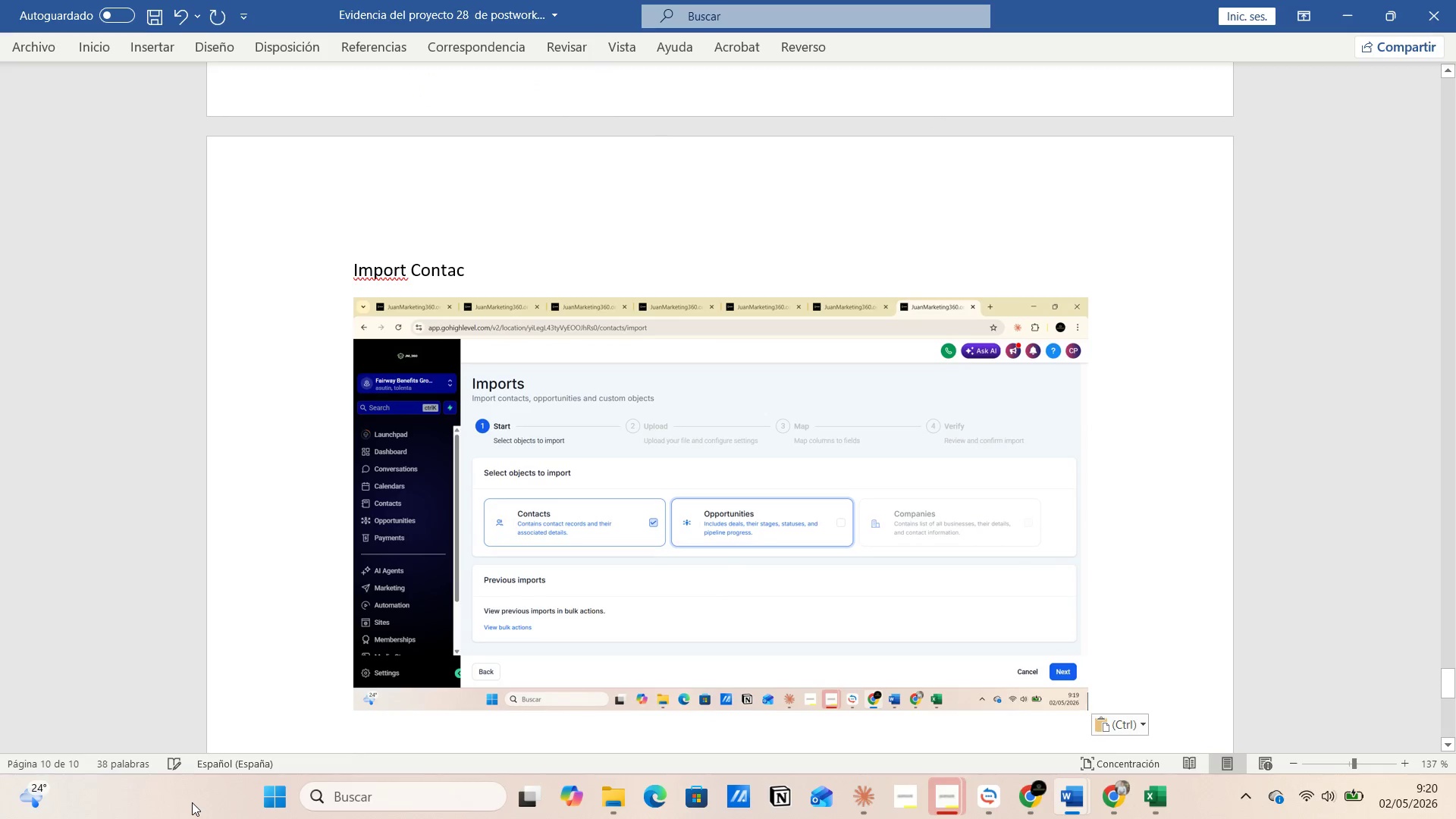 
key(Alt+AltLeft)
 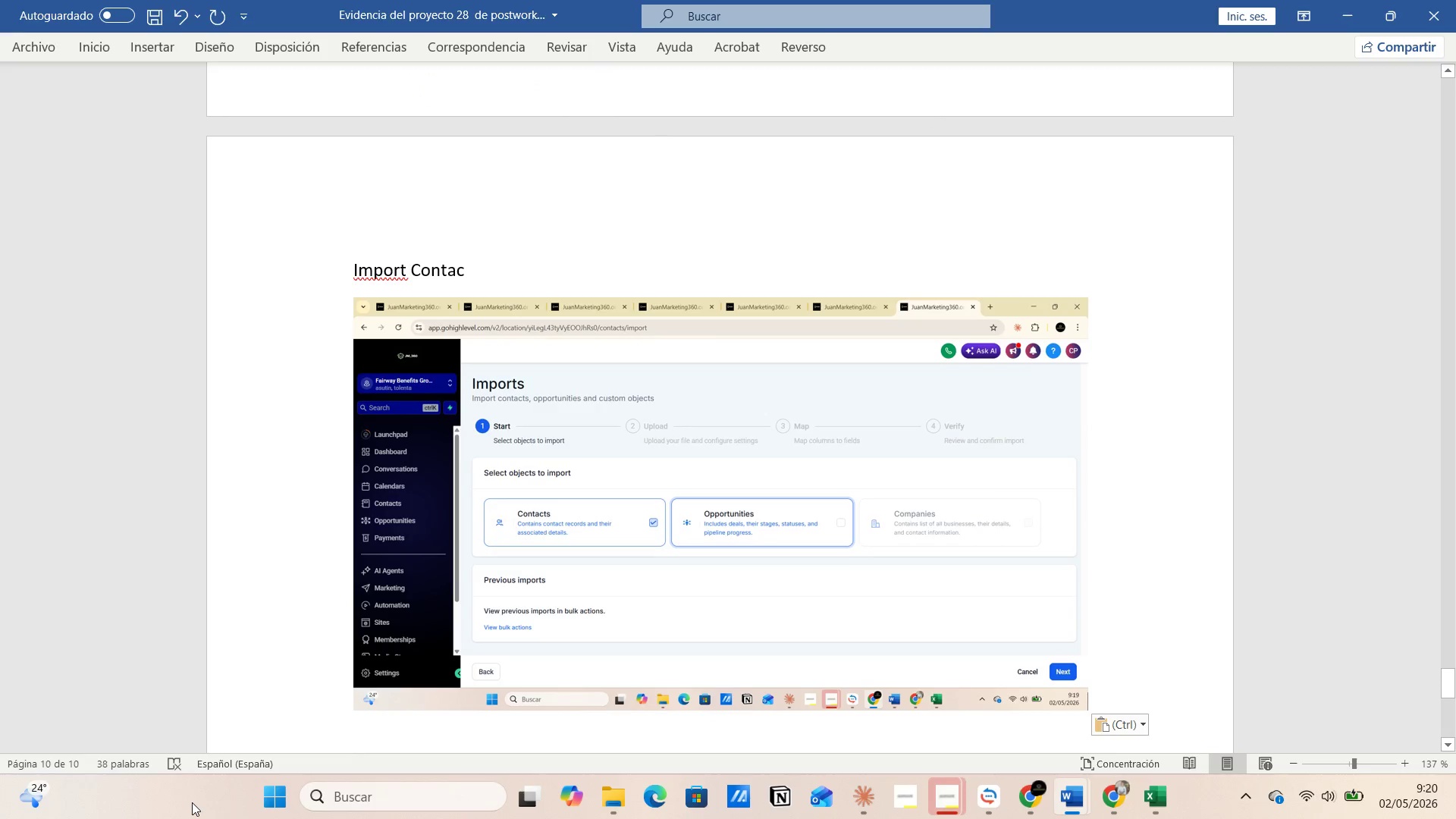 
key(Alt+Tab)
 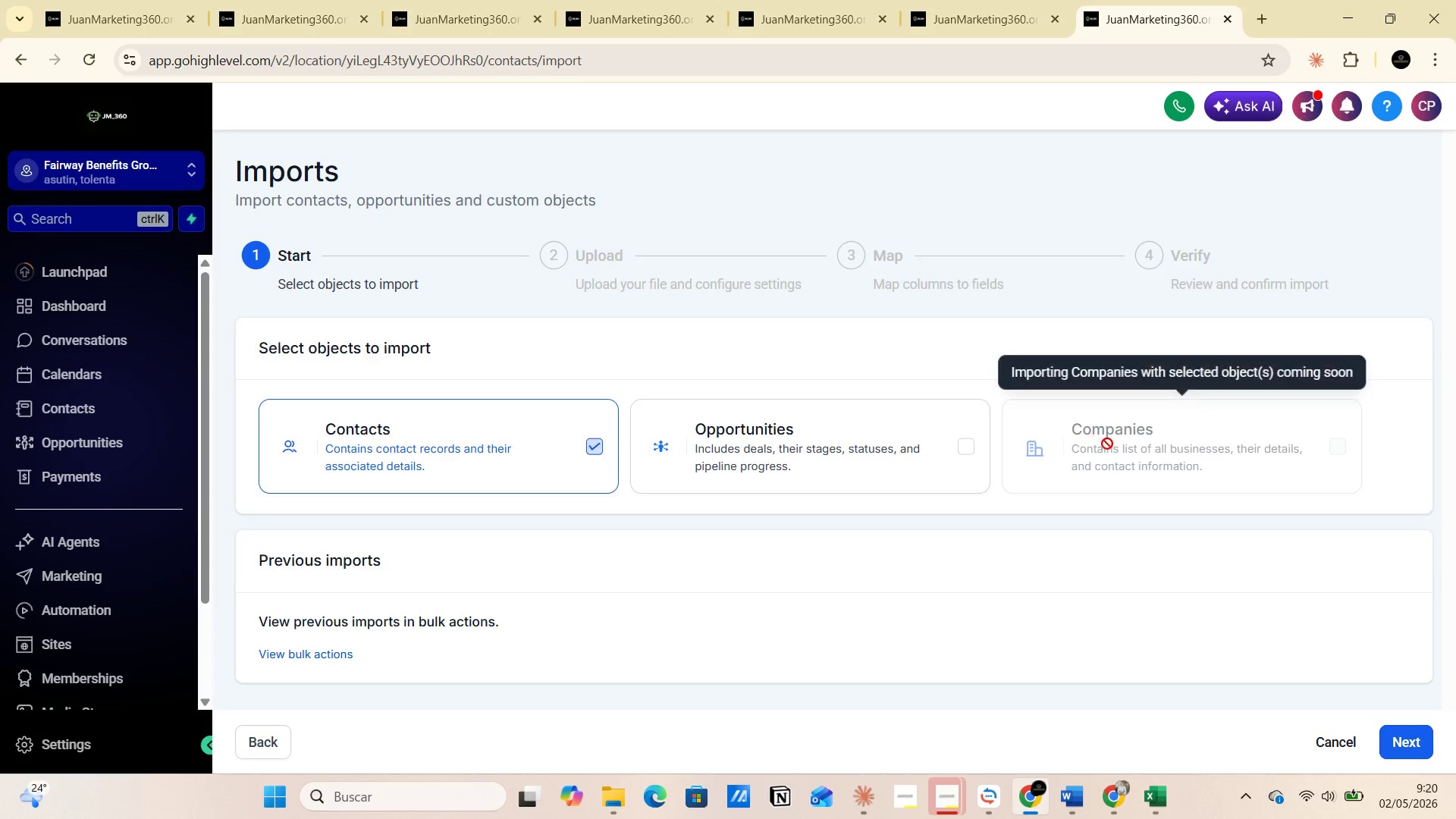 
left_click([1404, 746])
 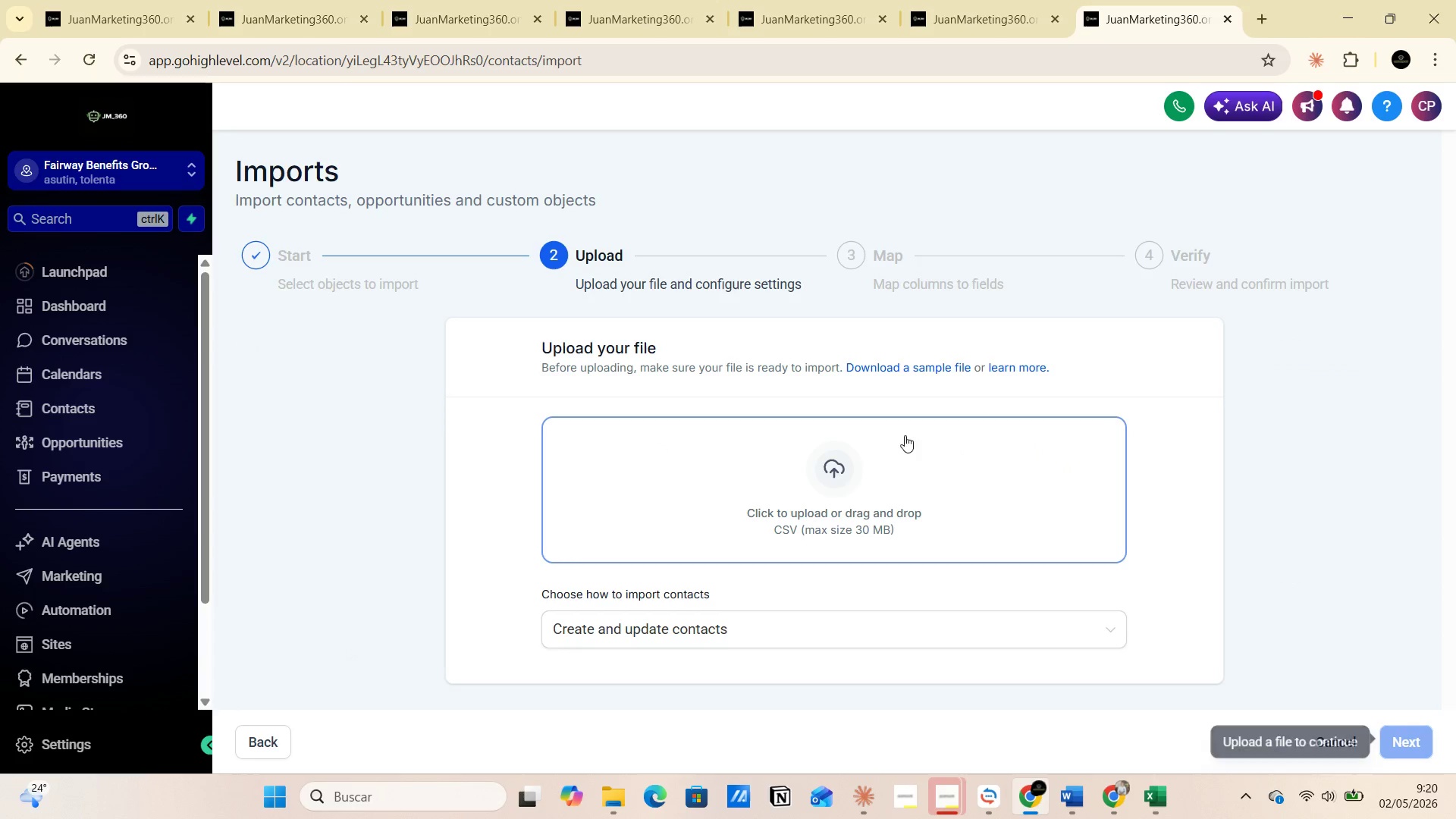 
left_click([830, 488])
 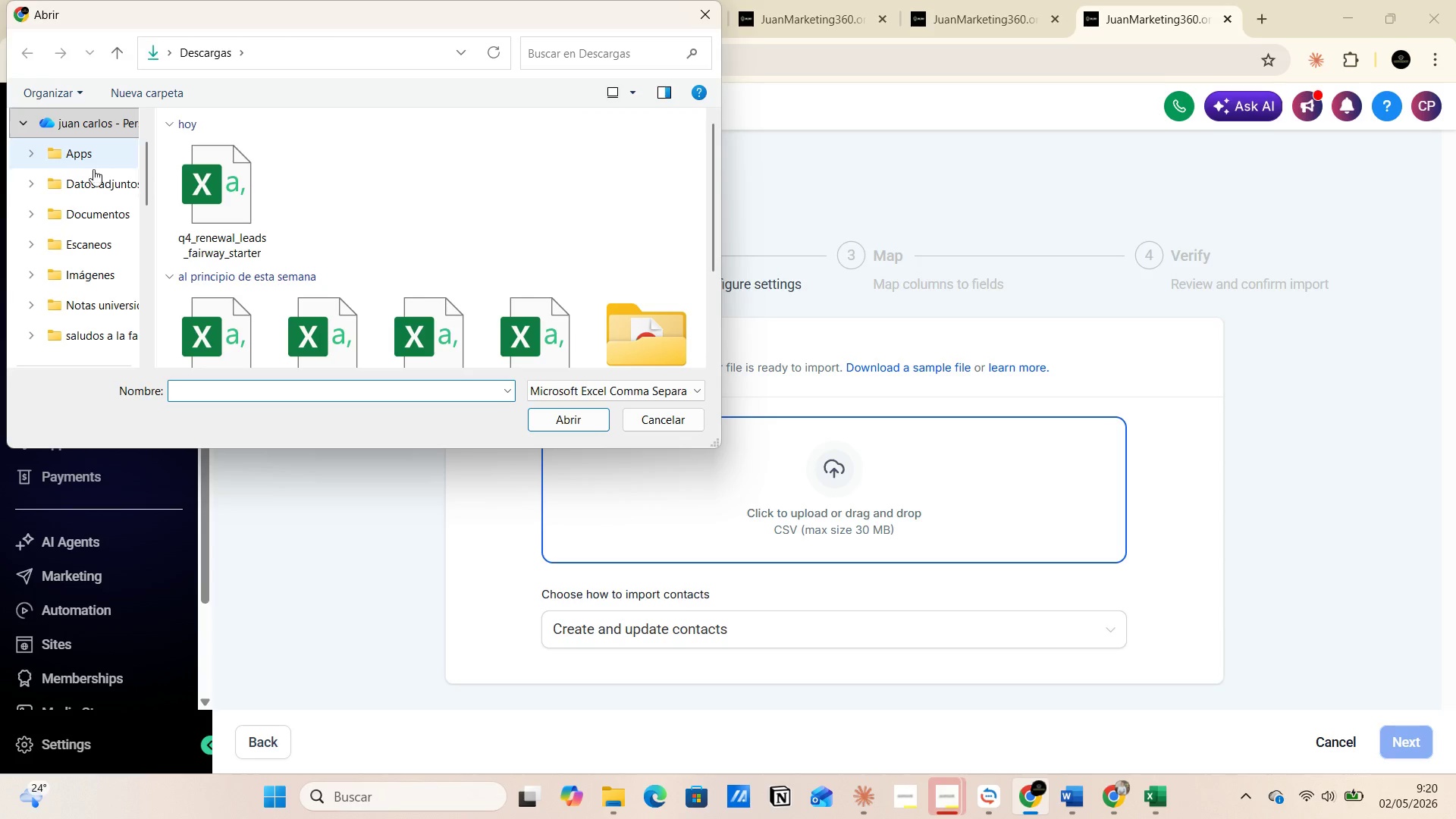 
left_click_drag(start_coordinate=[145, 175], to_coordinate=[155, 302])
 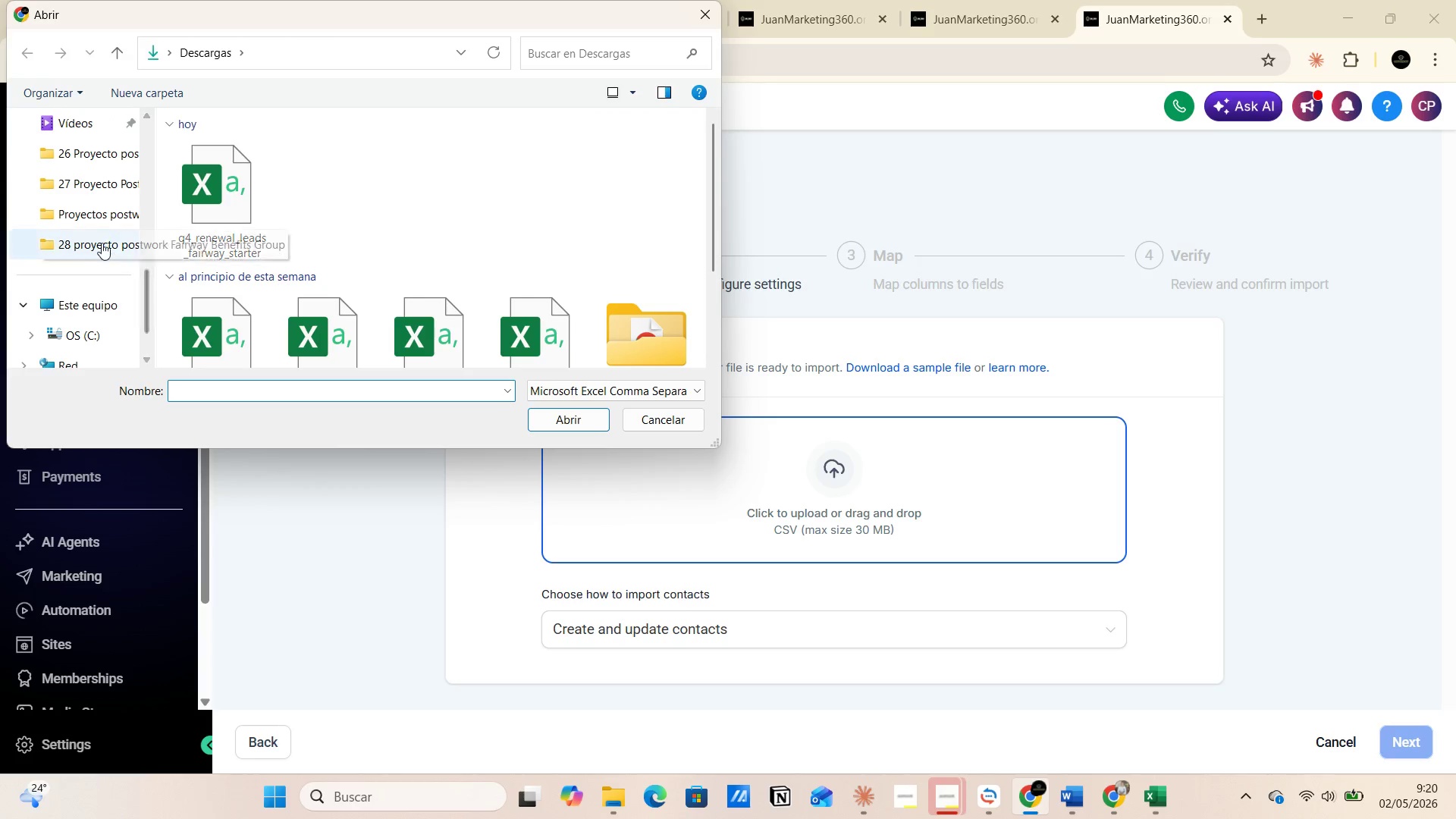 
left_click([102, 241])
 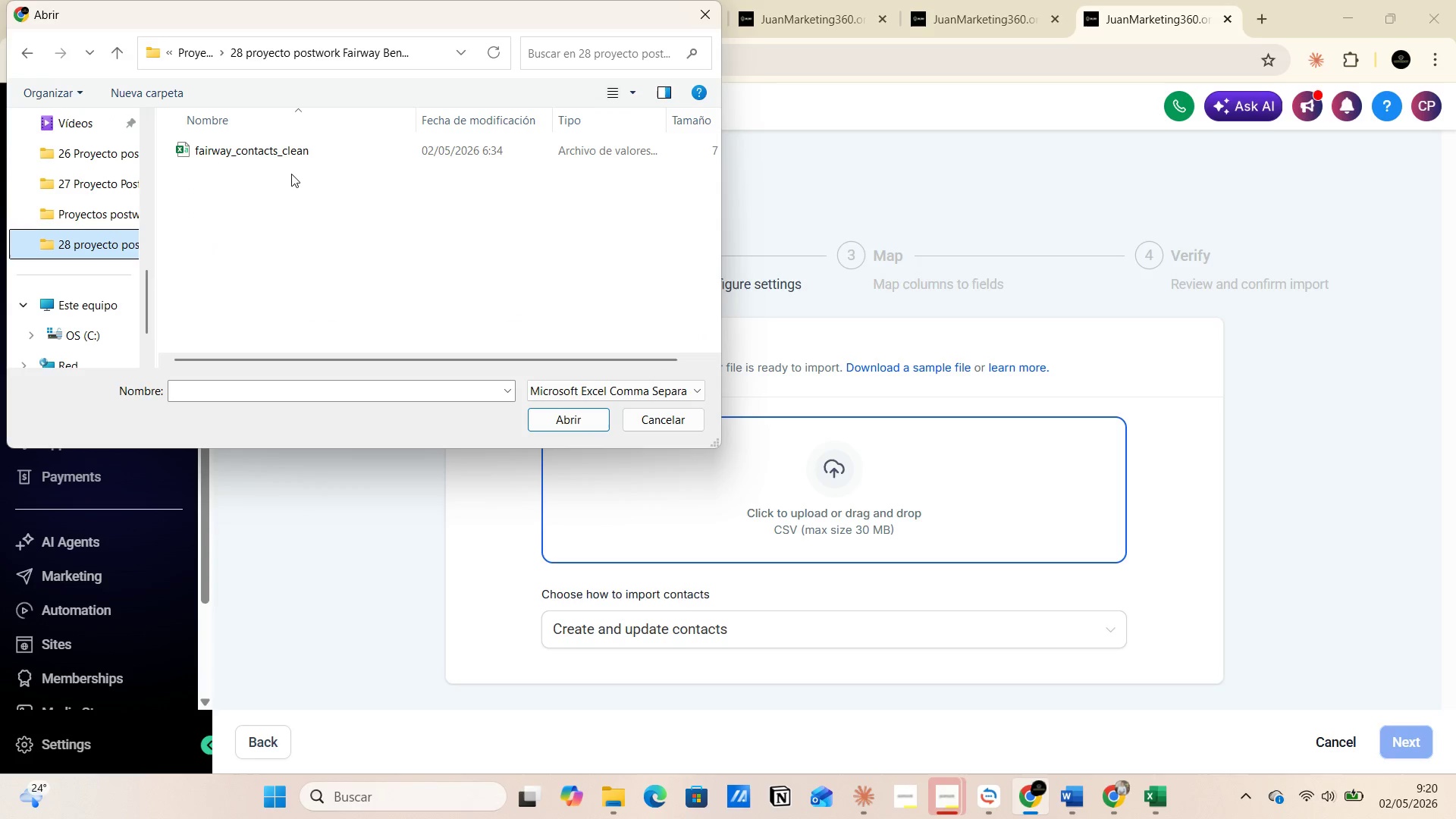 
left_click([282, 150])
 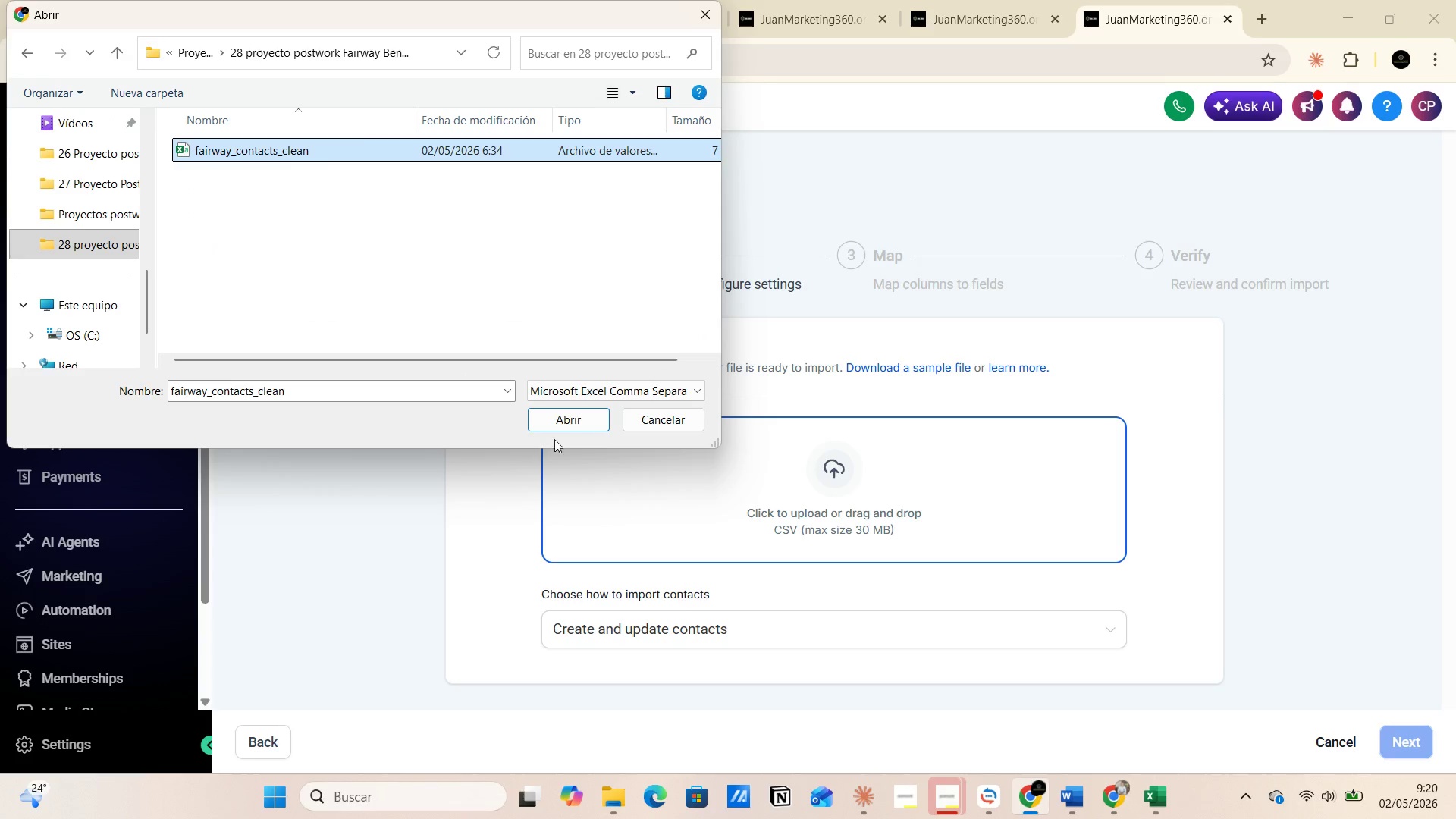 
left_click([561, 421])
 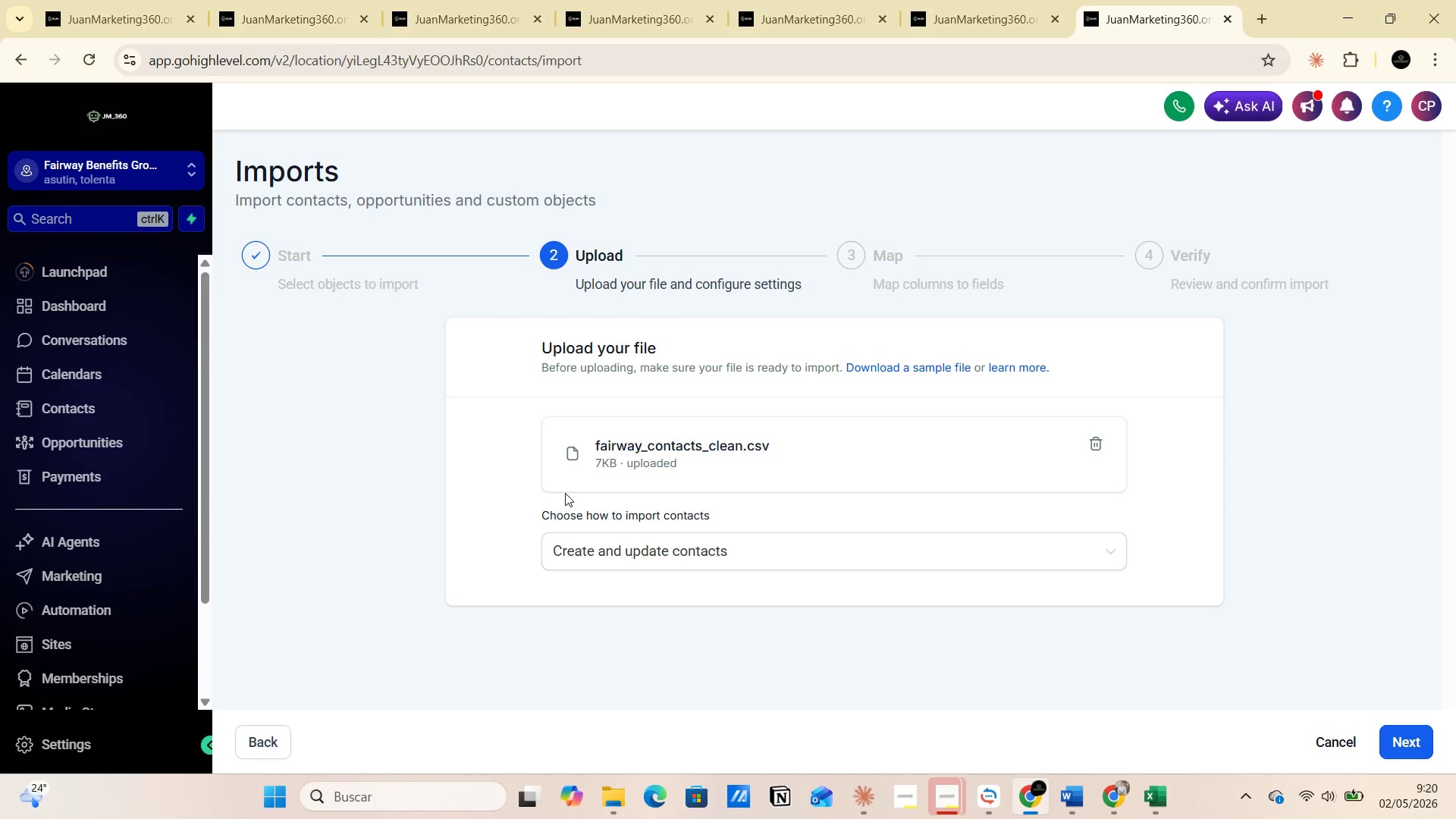 
wait(13.27)
 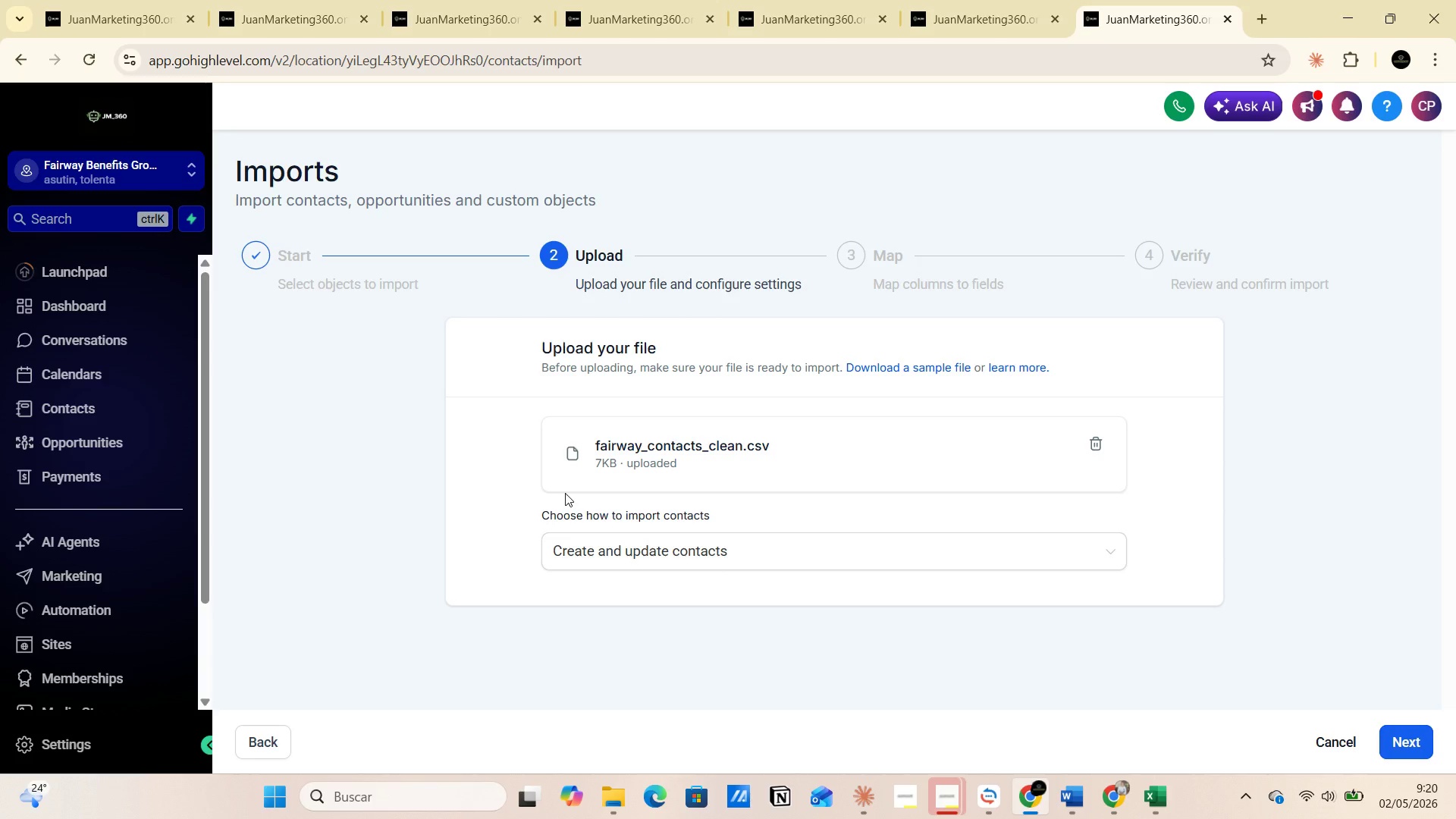 
key(PrintScreen)
 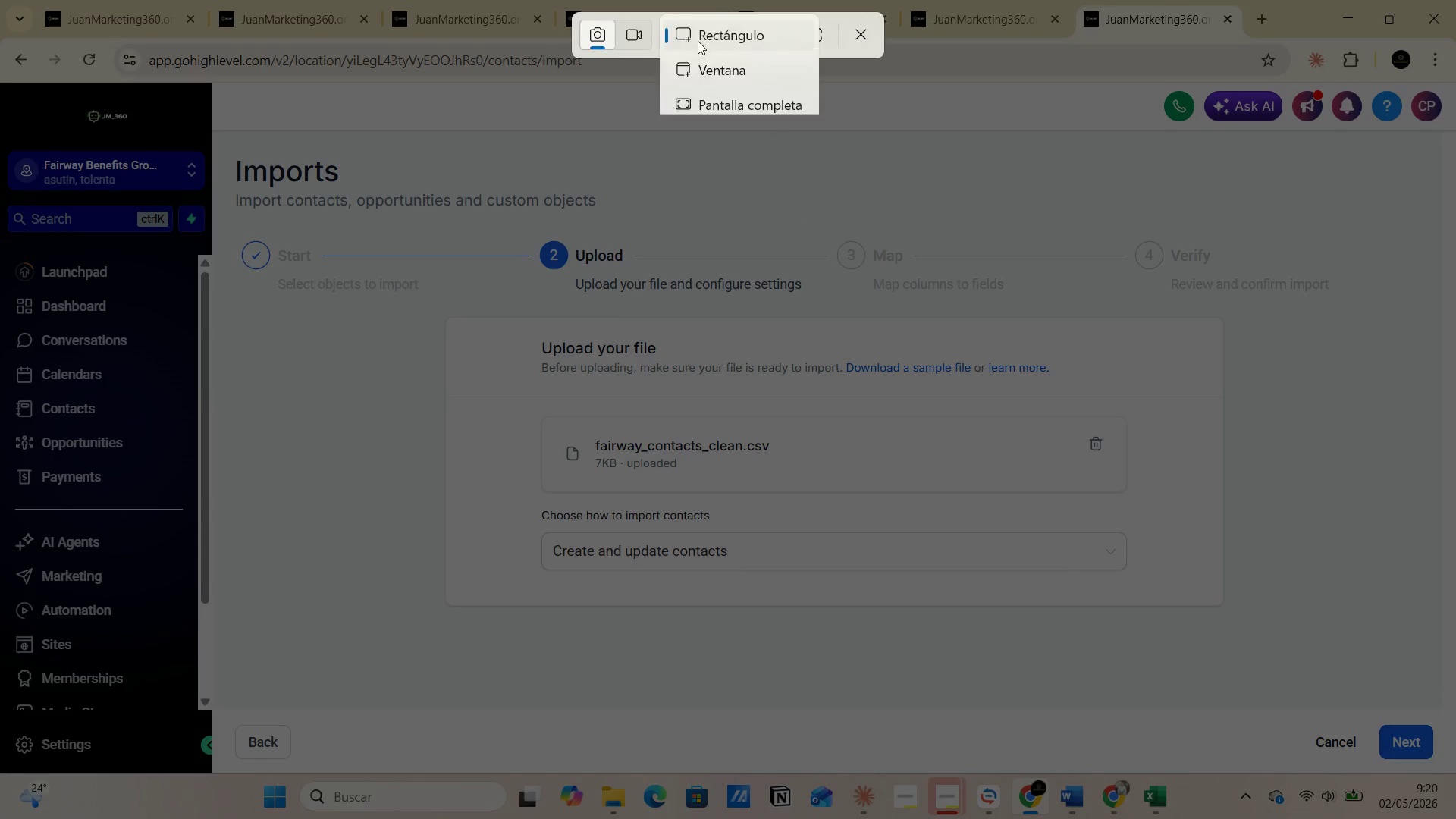 
left_click([712, 102])
 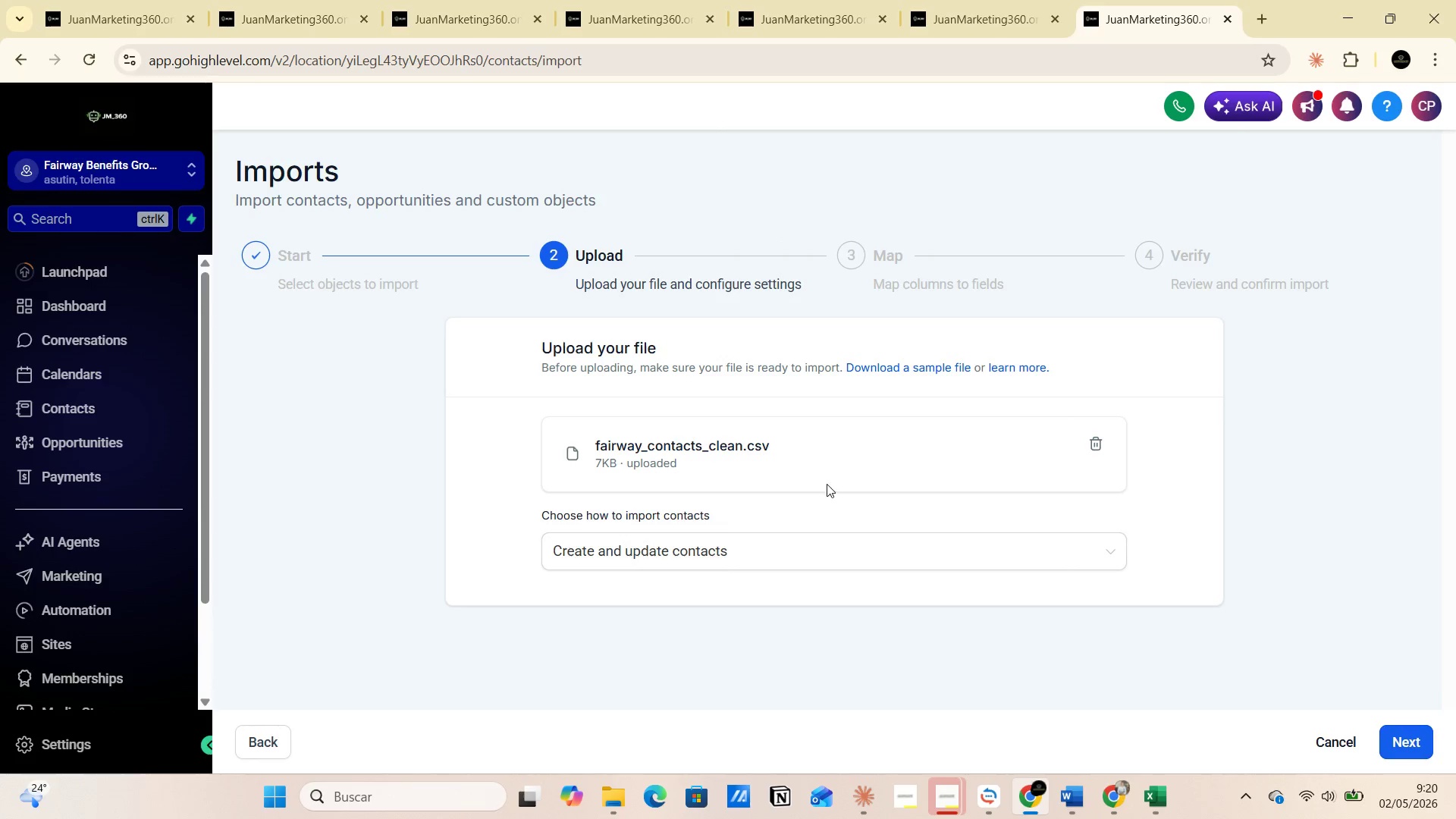 
key(Alt+AltLeft)
 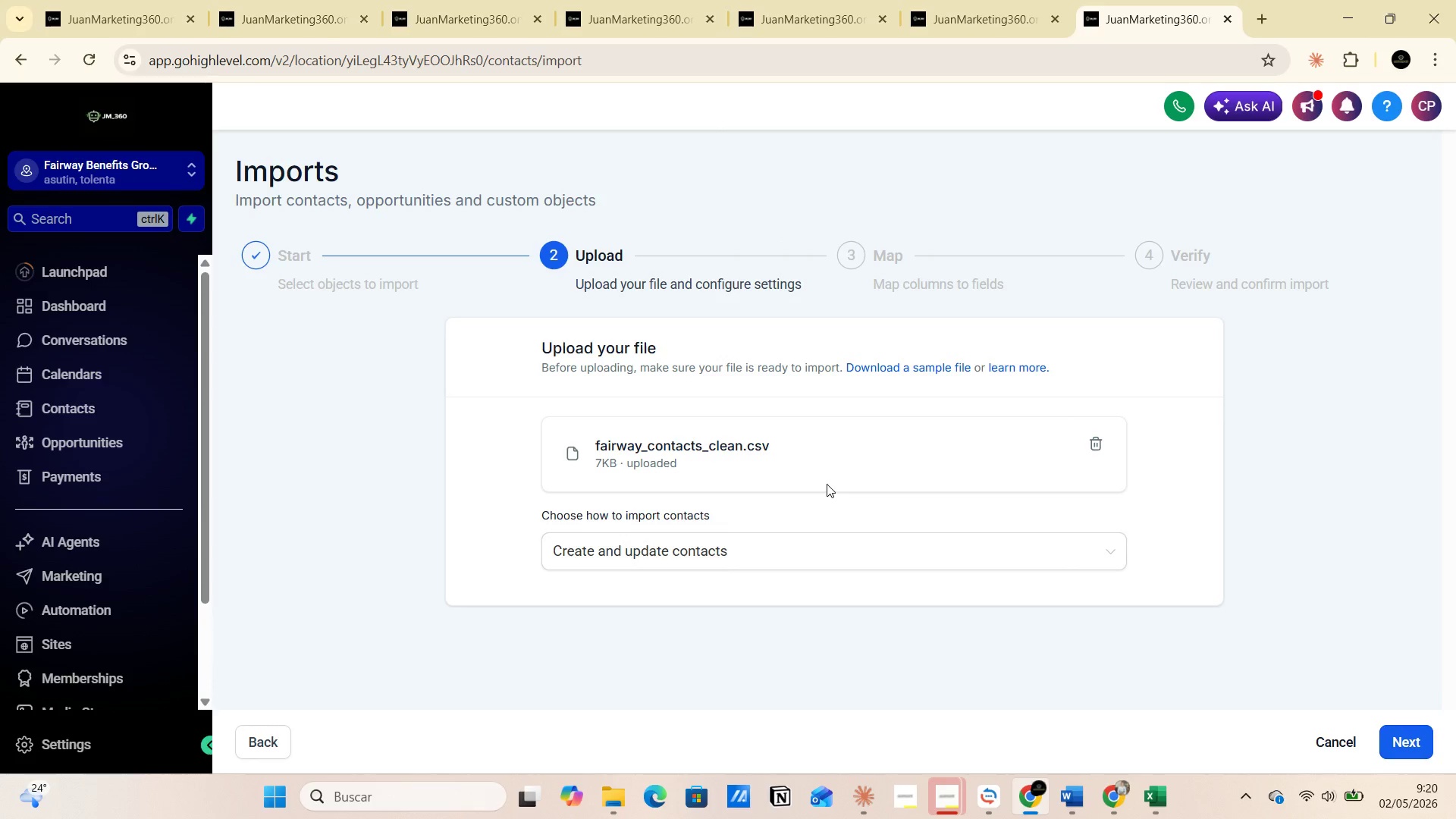 
key(Alt+Tab)
 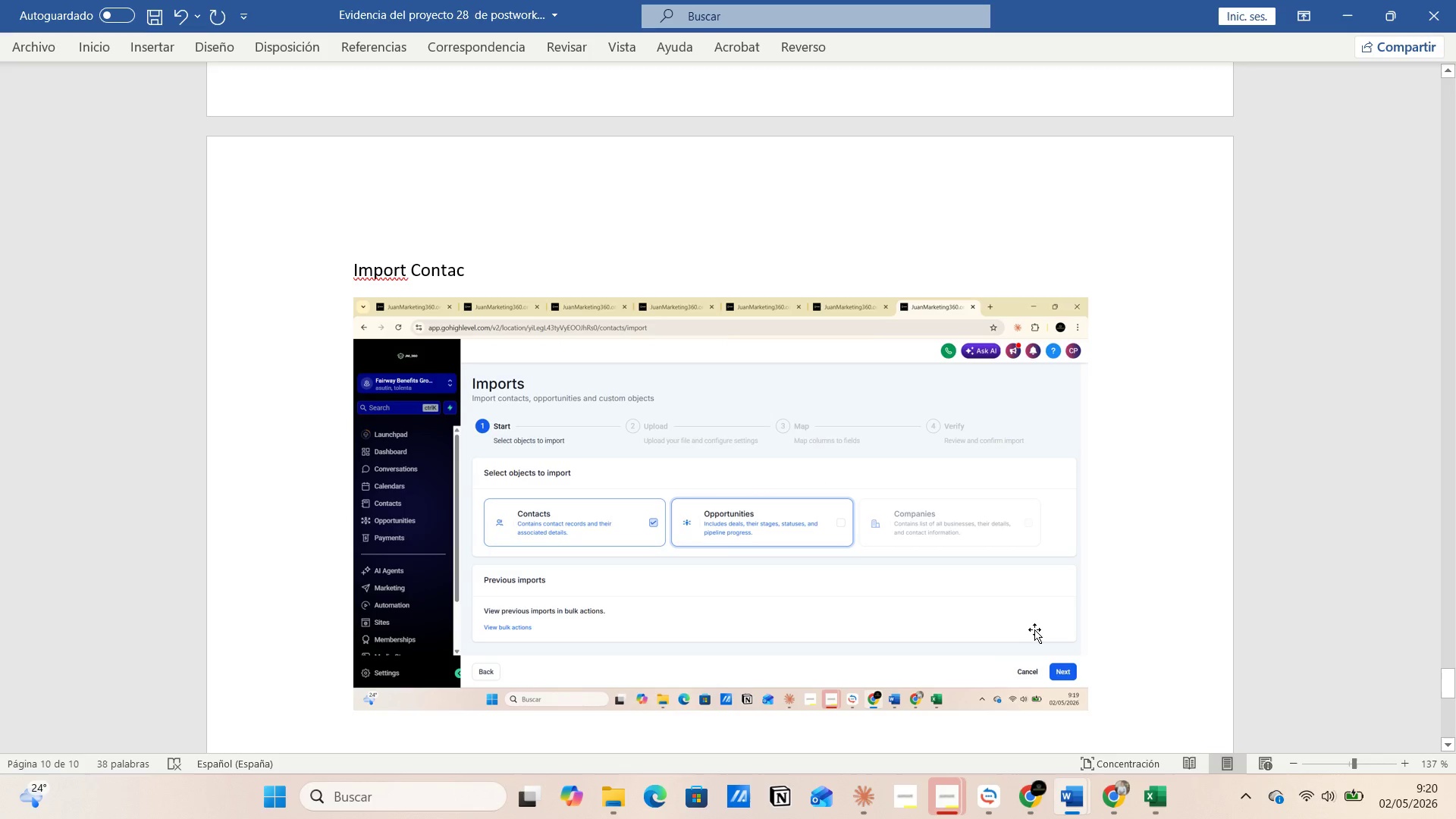 
key(Enter)
 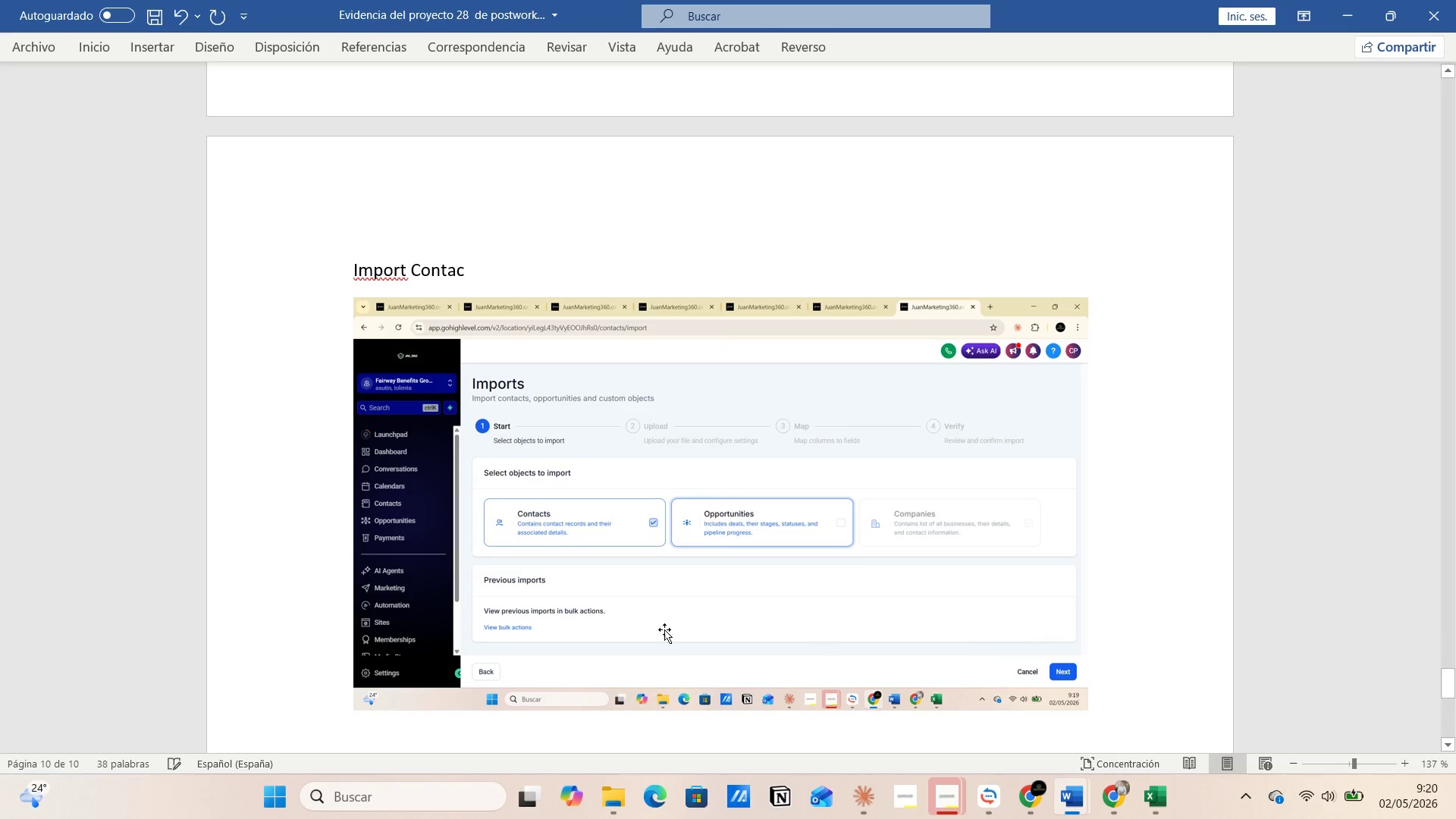 
key(Control+V)
 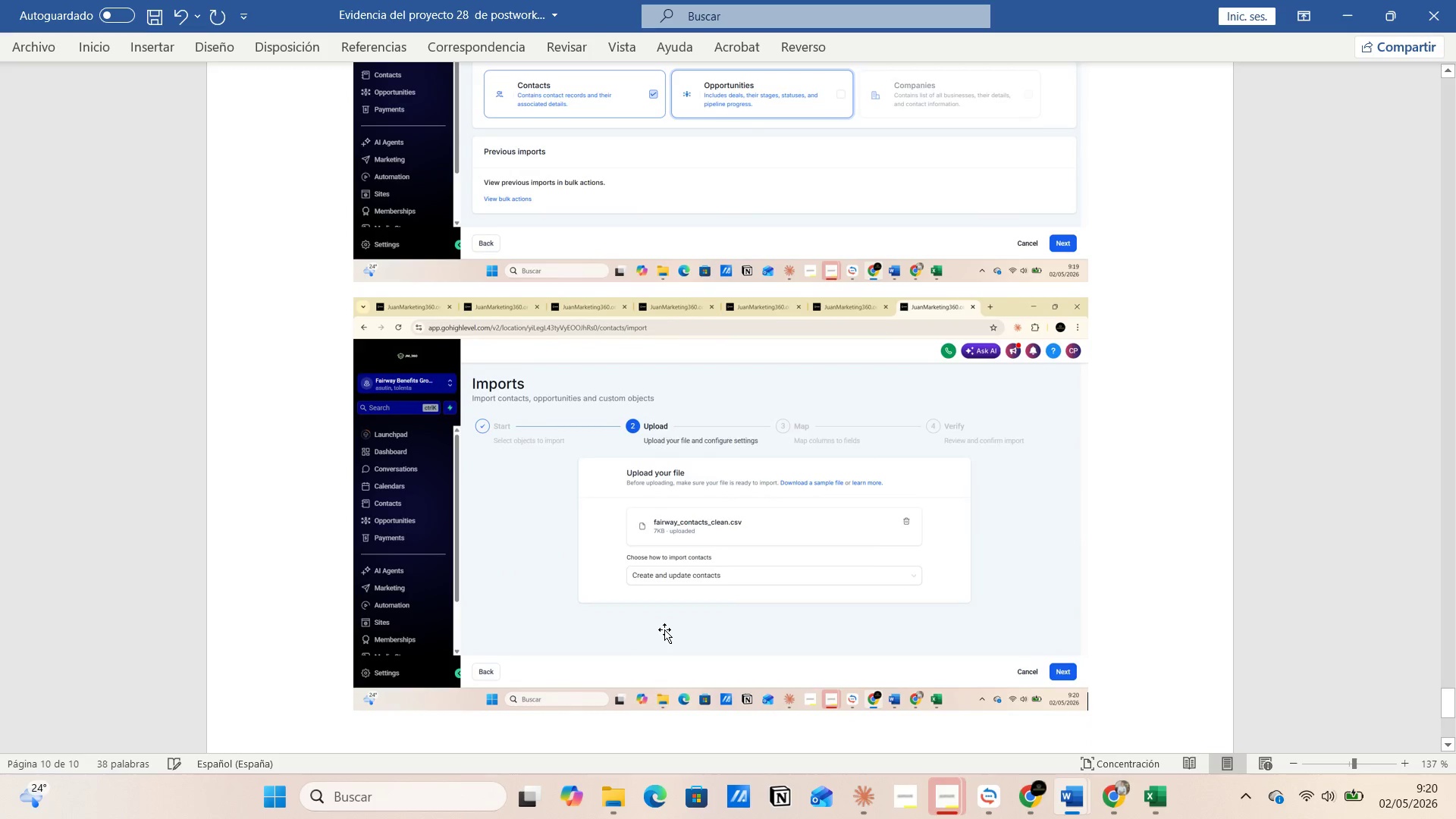 
key(Alt+AltLeft)
 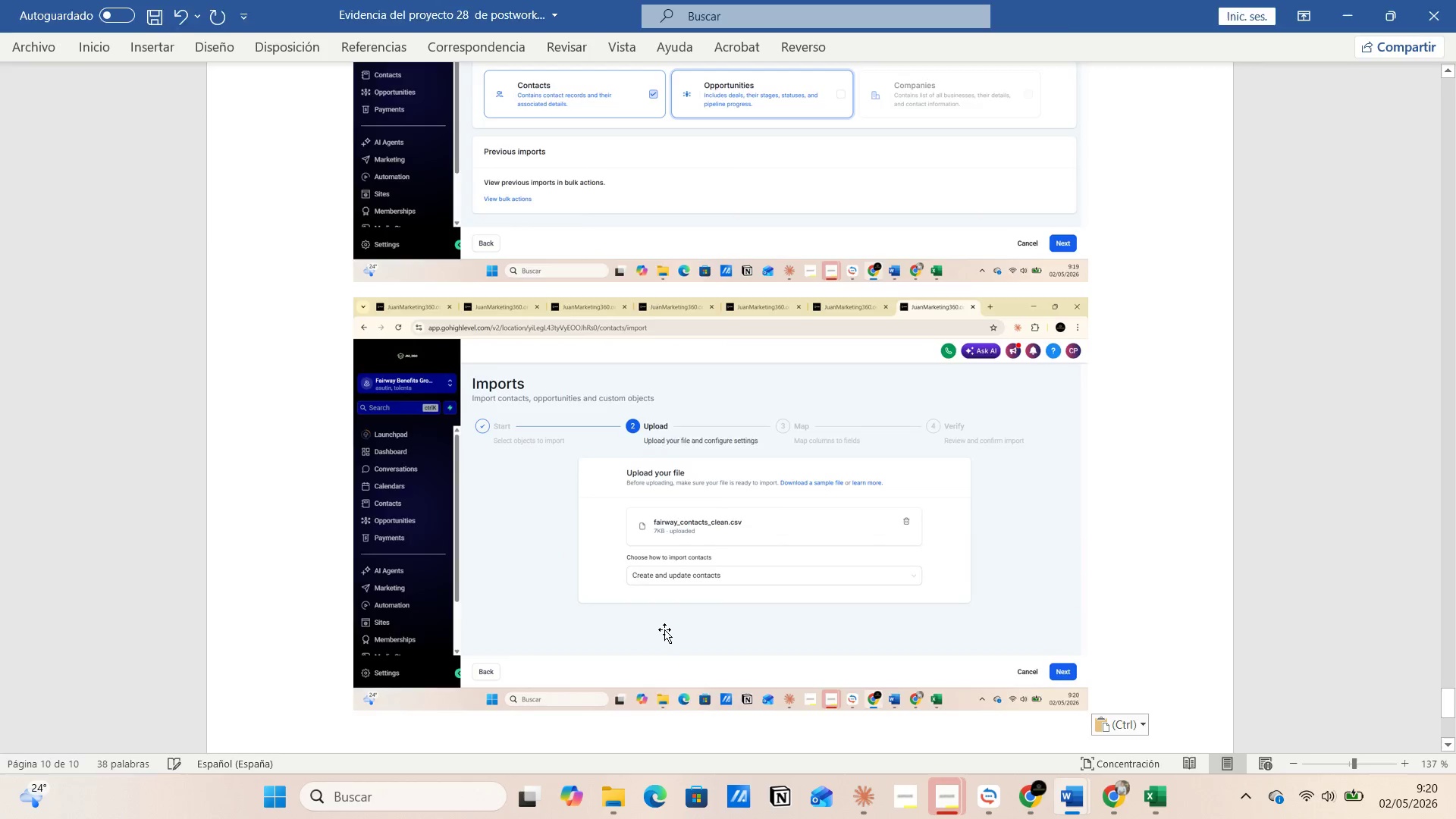 
key(Alt+Tab)
 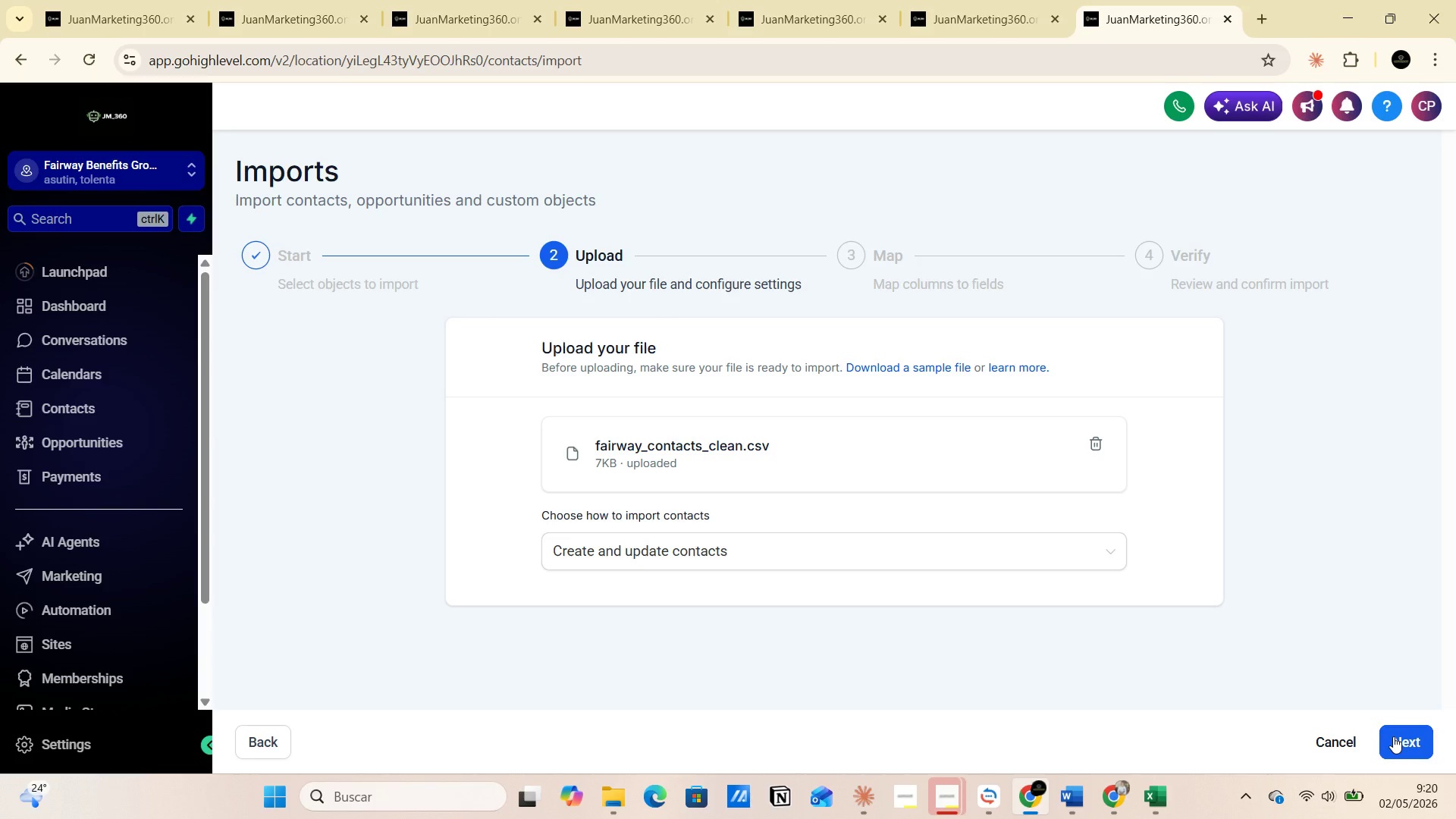 
wait(5.47)
 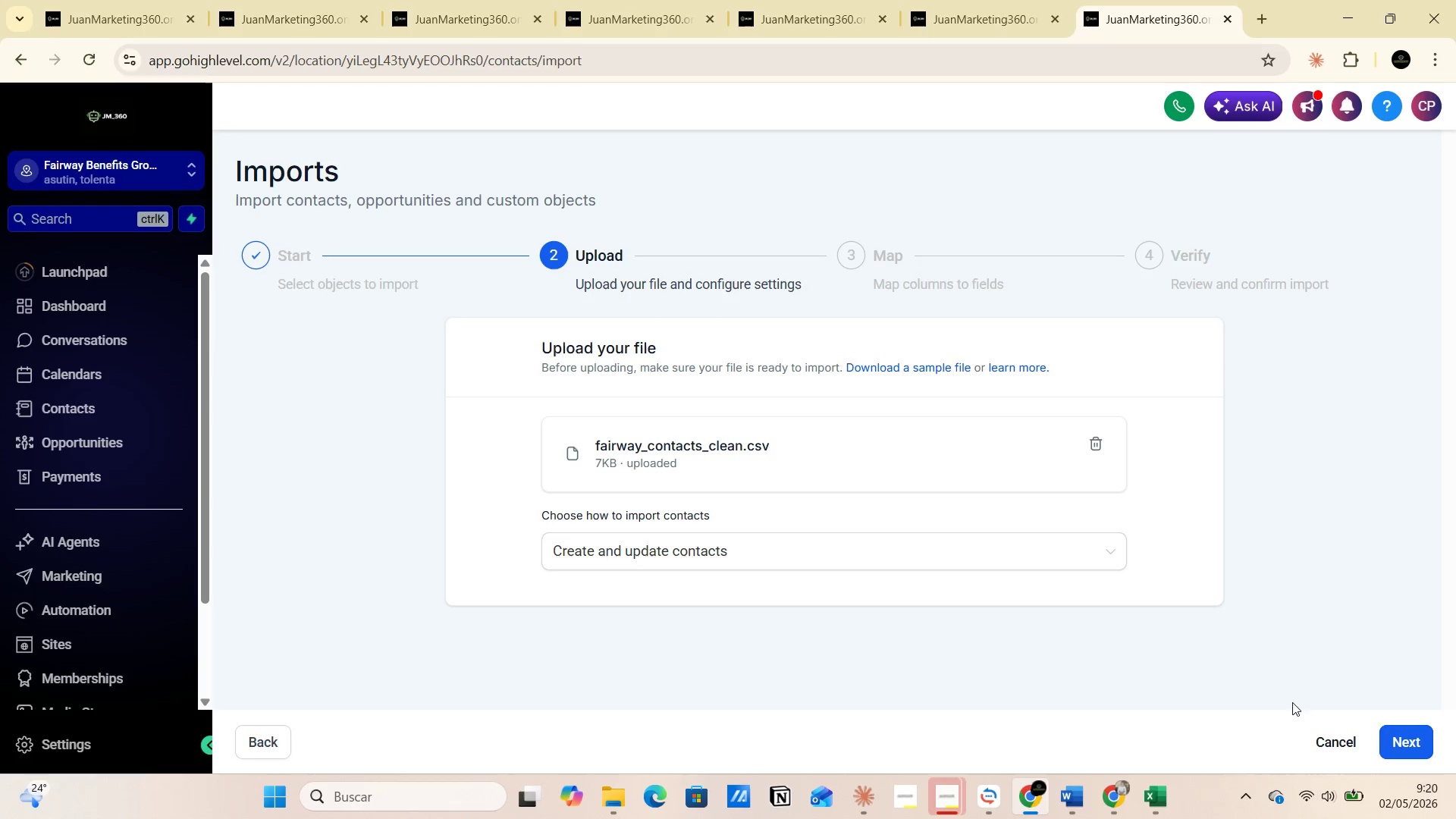 
left_click([1393, 736])
 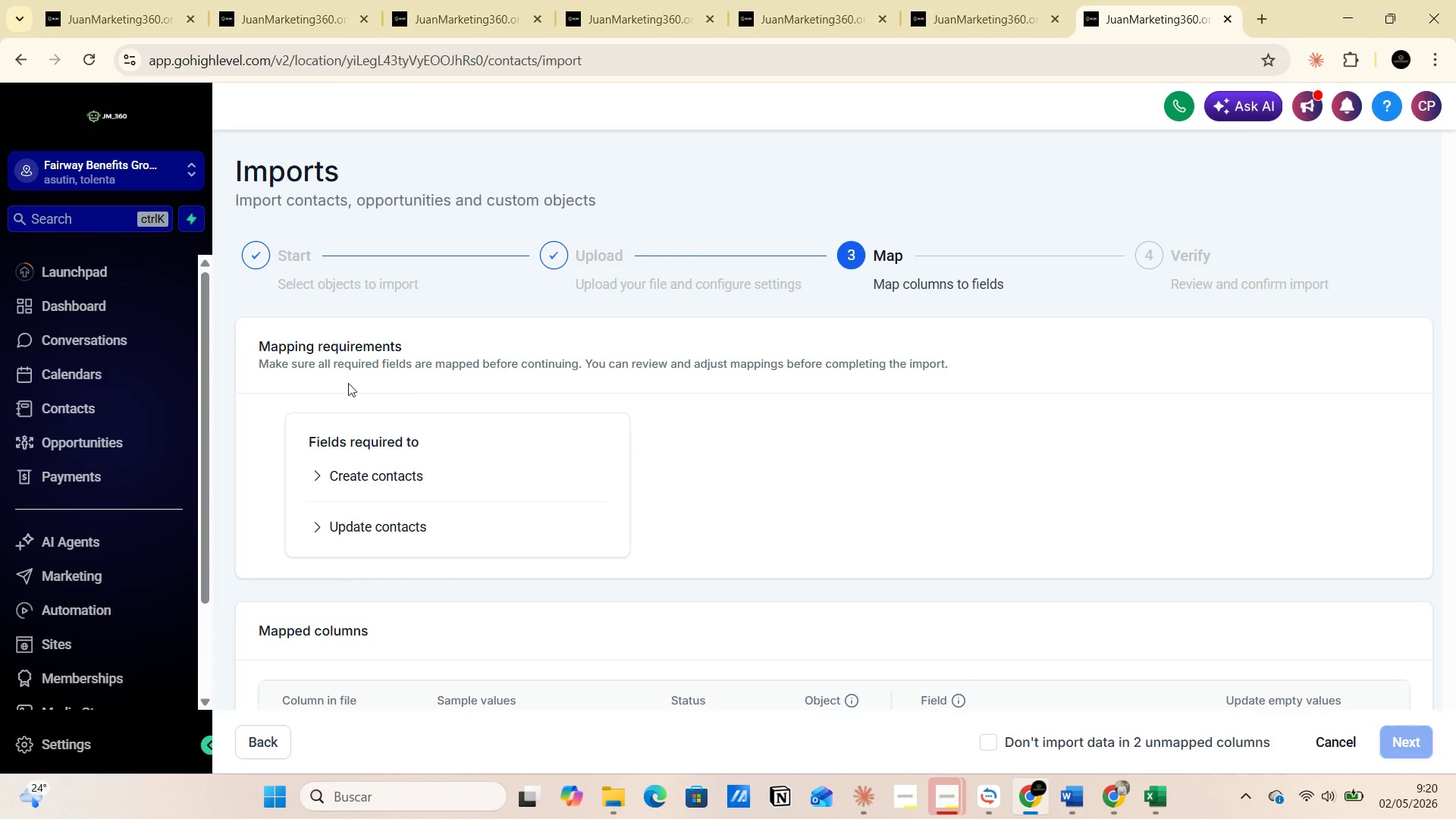 
left_click([317, 466])
 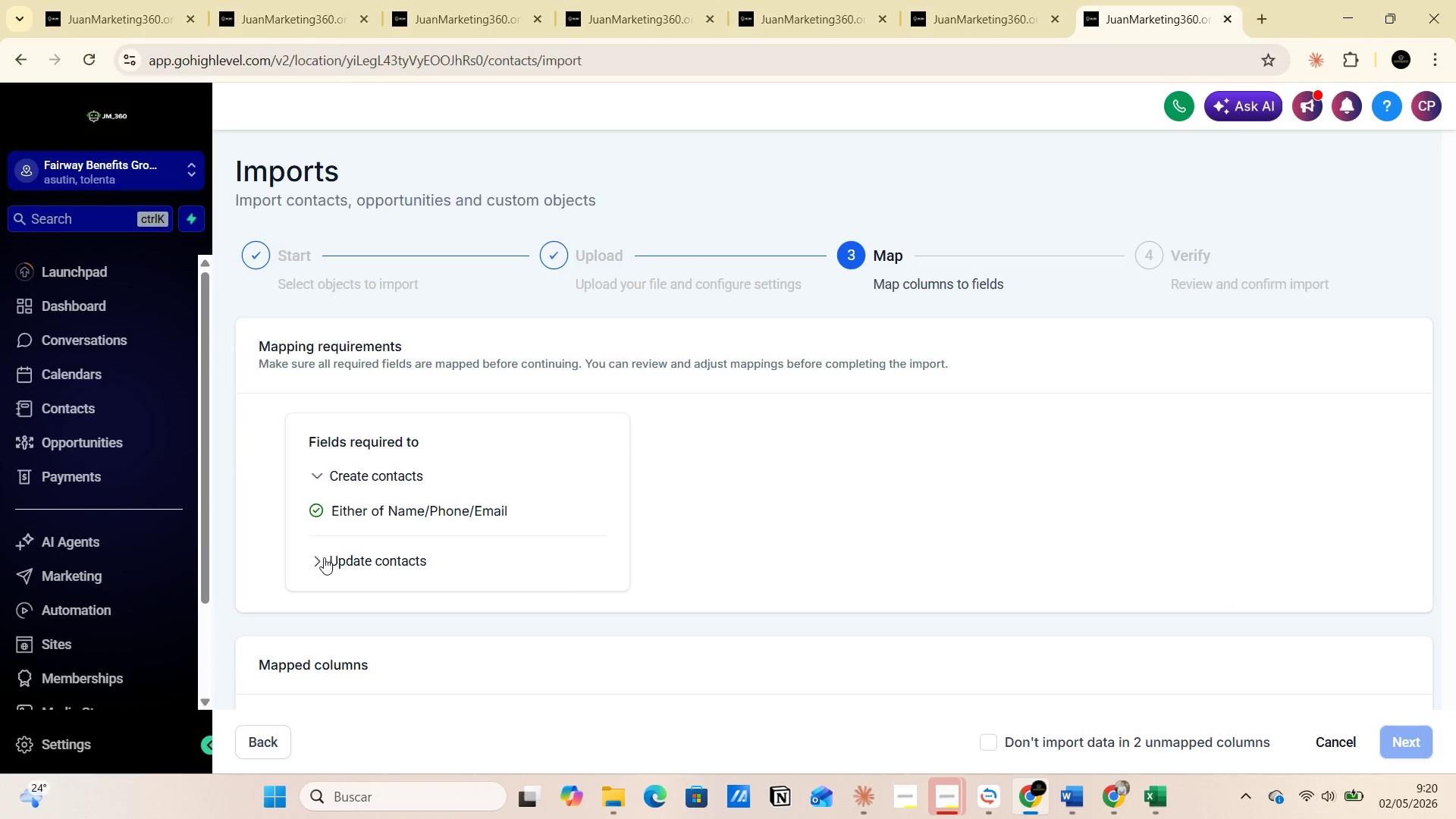 
left_click([318, 558])
 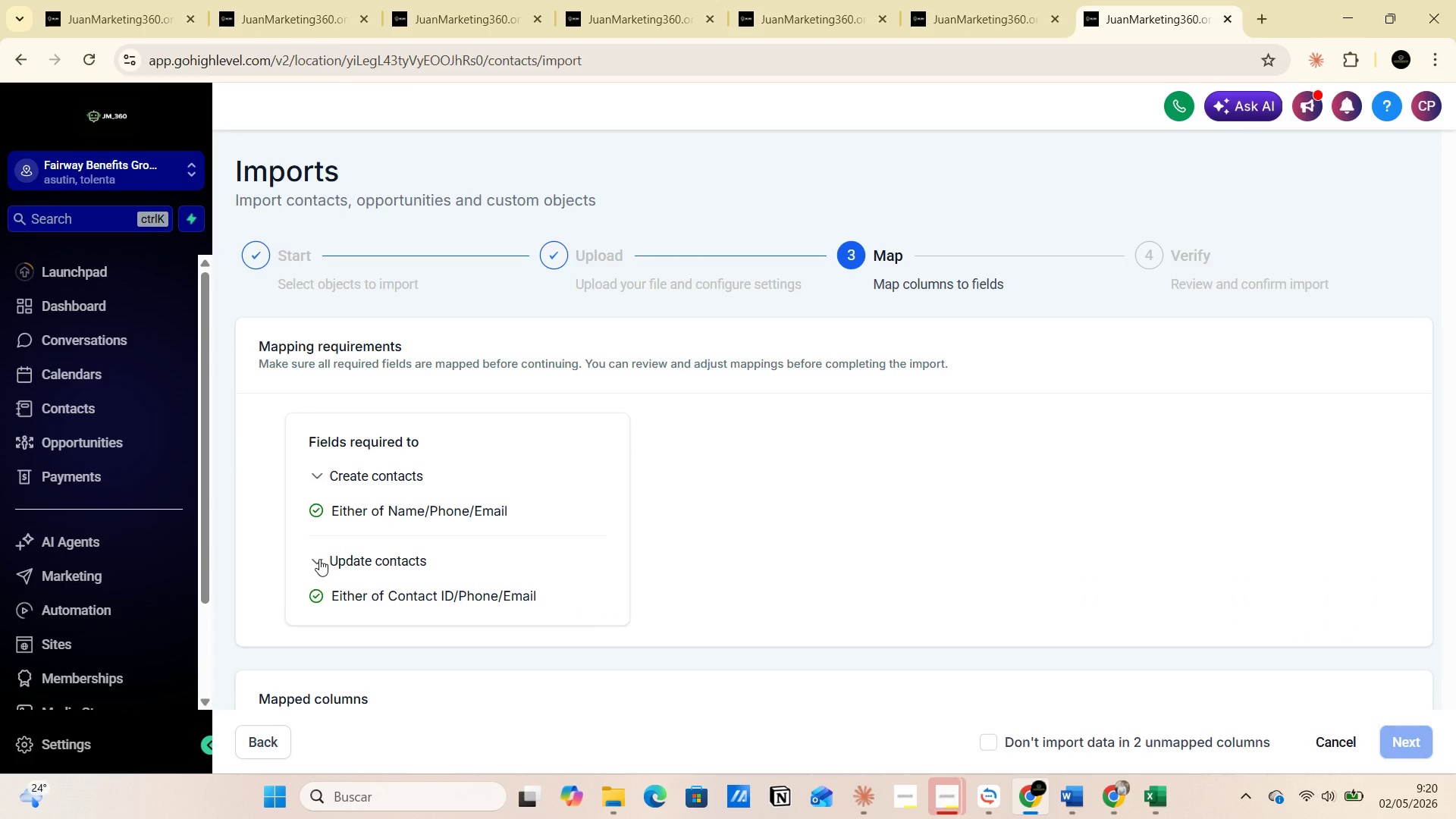 
key(PrintScreen)
 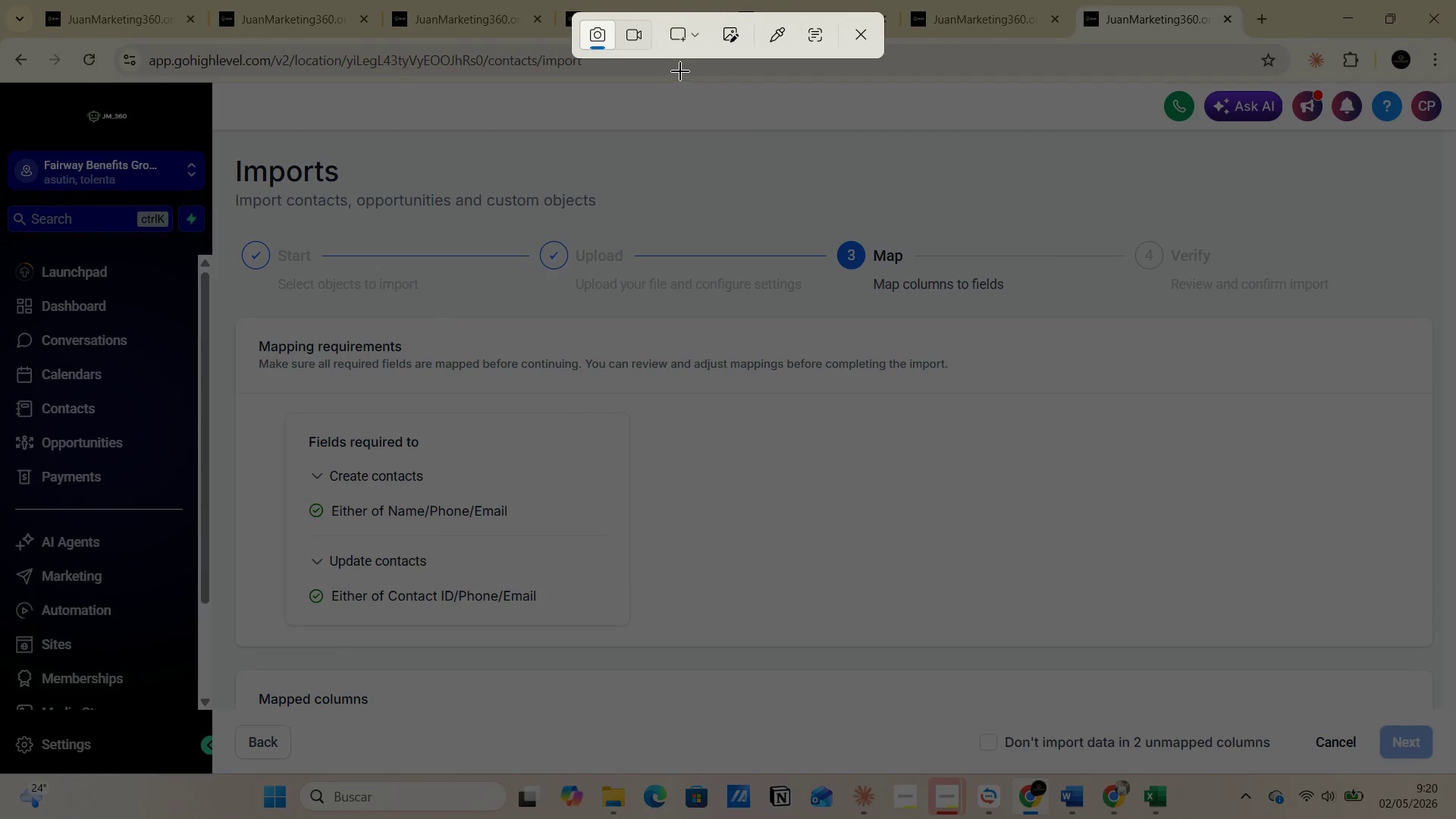 
left_click([698, 39])
 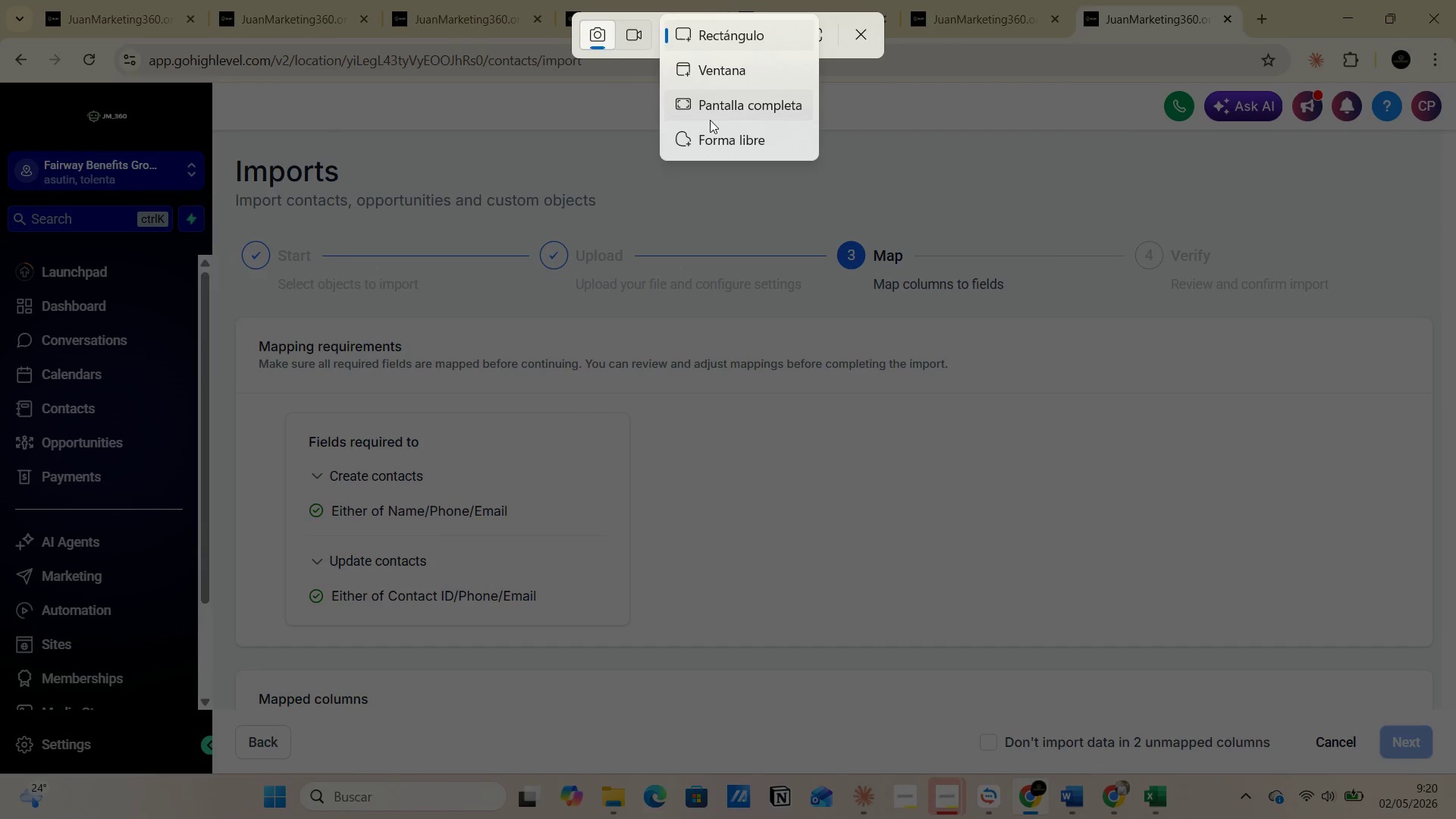 
left_click([710, 120])
 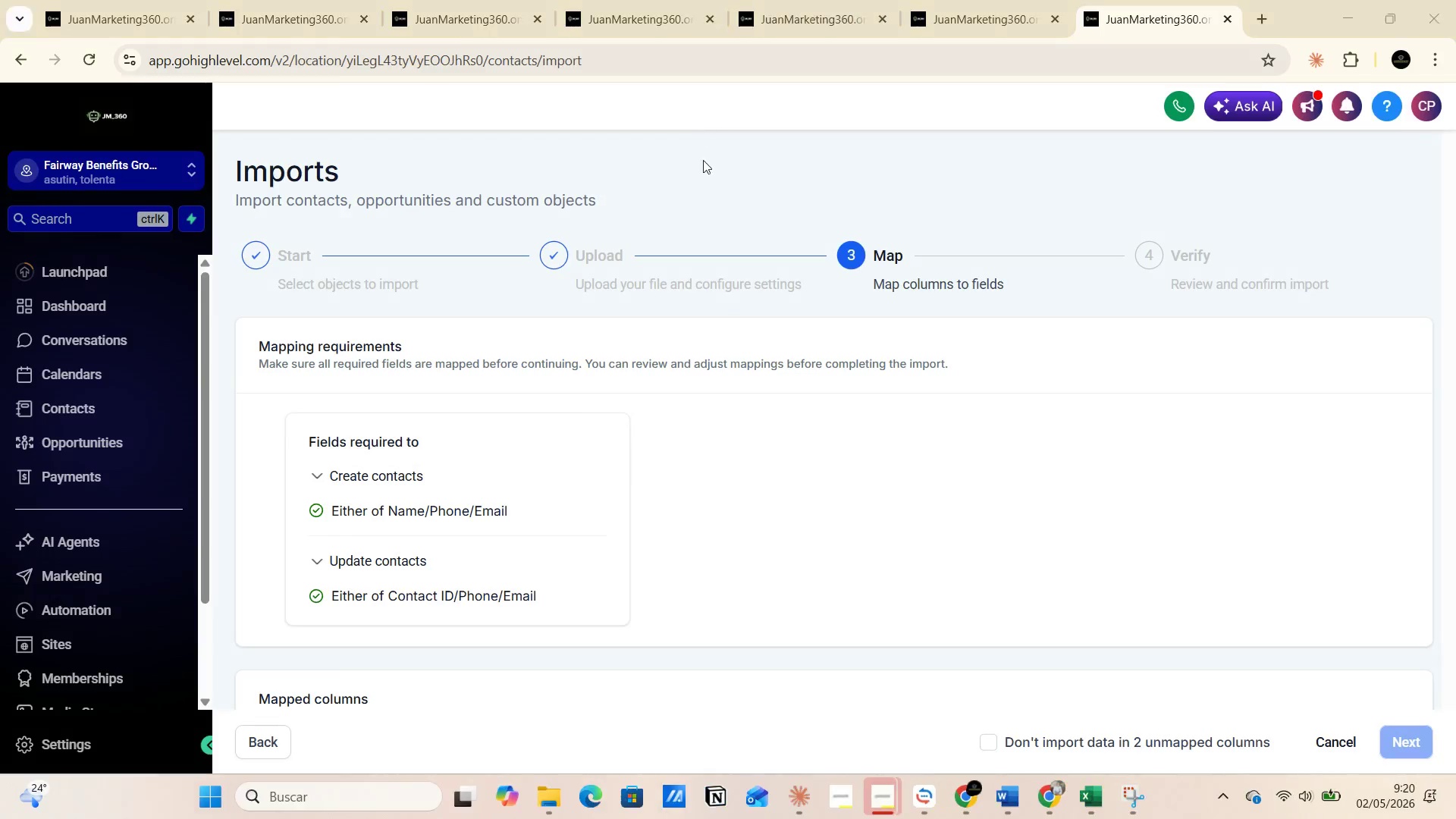 
key(Alt+Tab)
 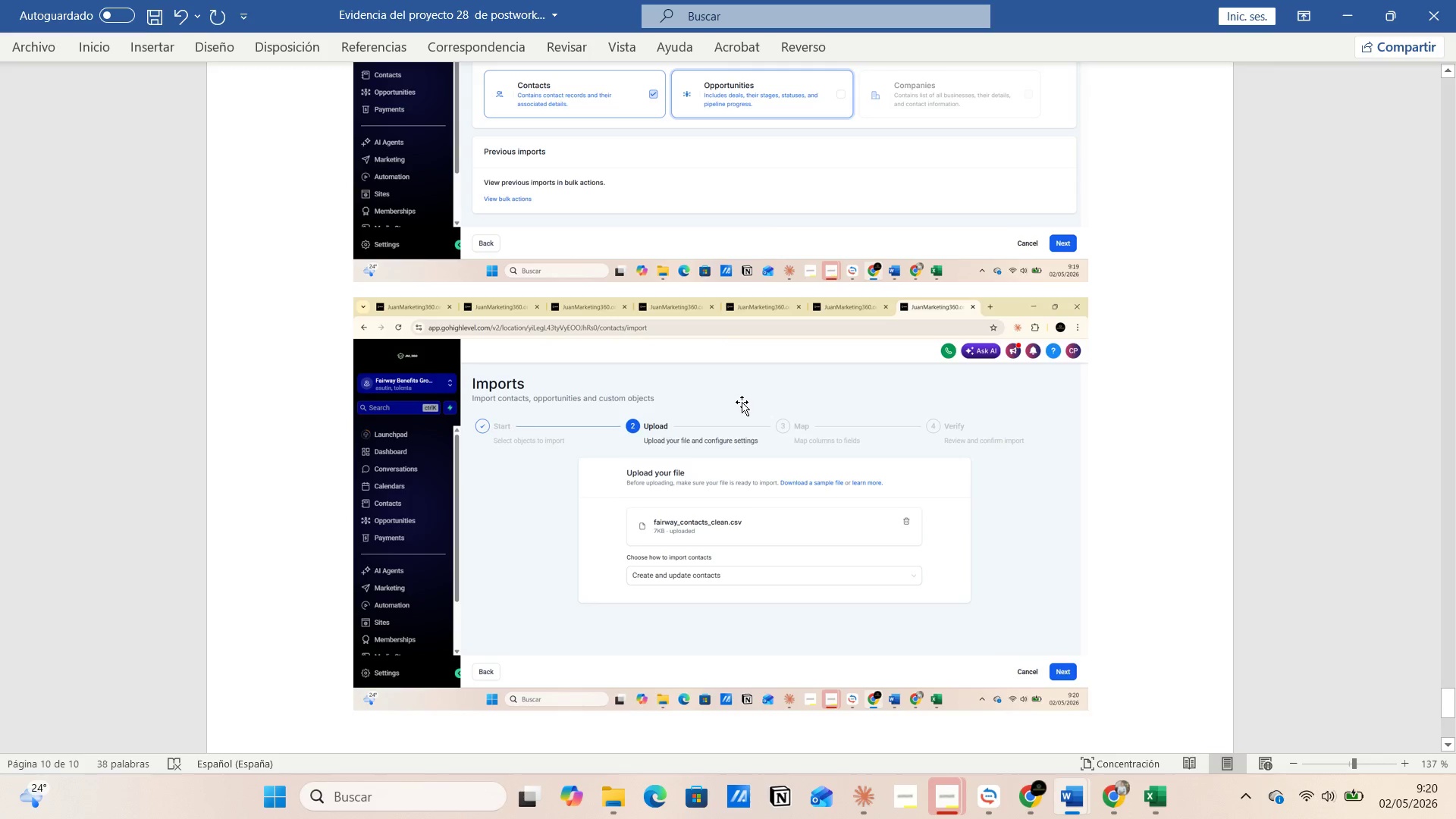 
key(Enter)
 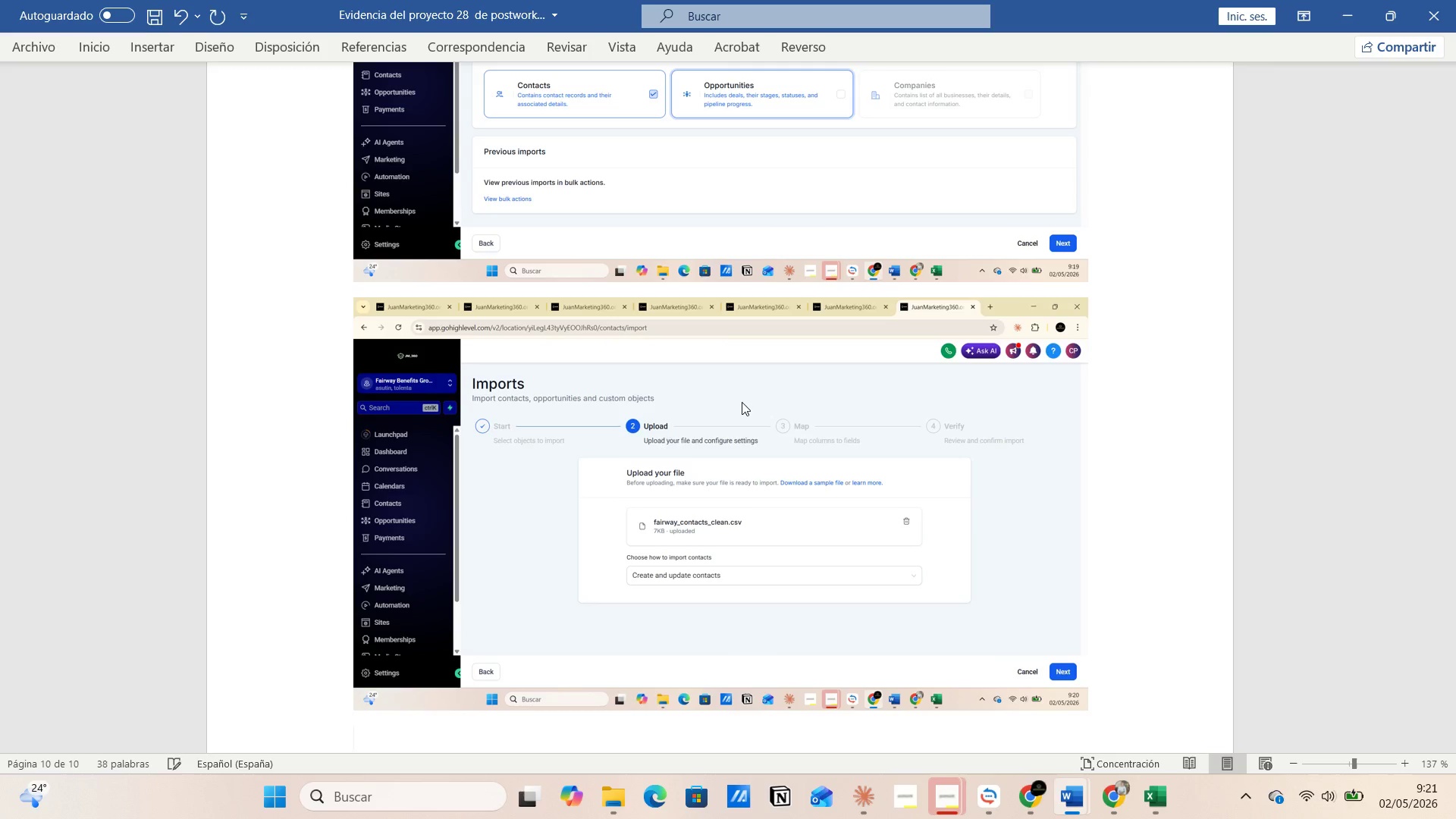 
key(Control+V)
 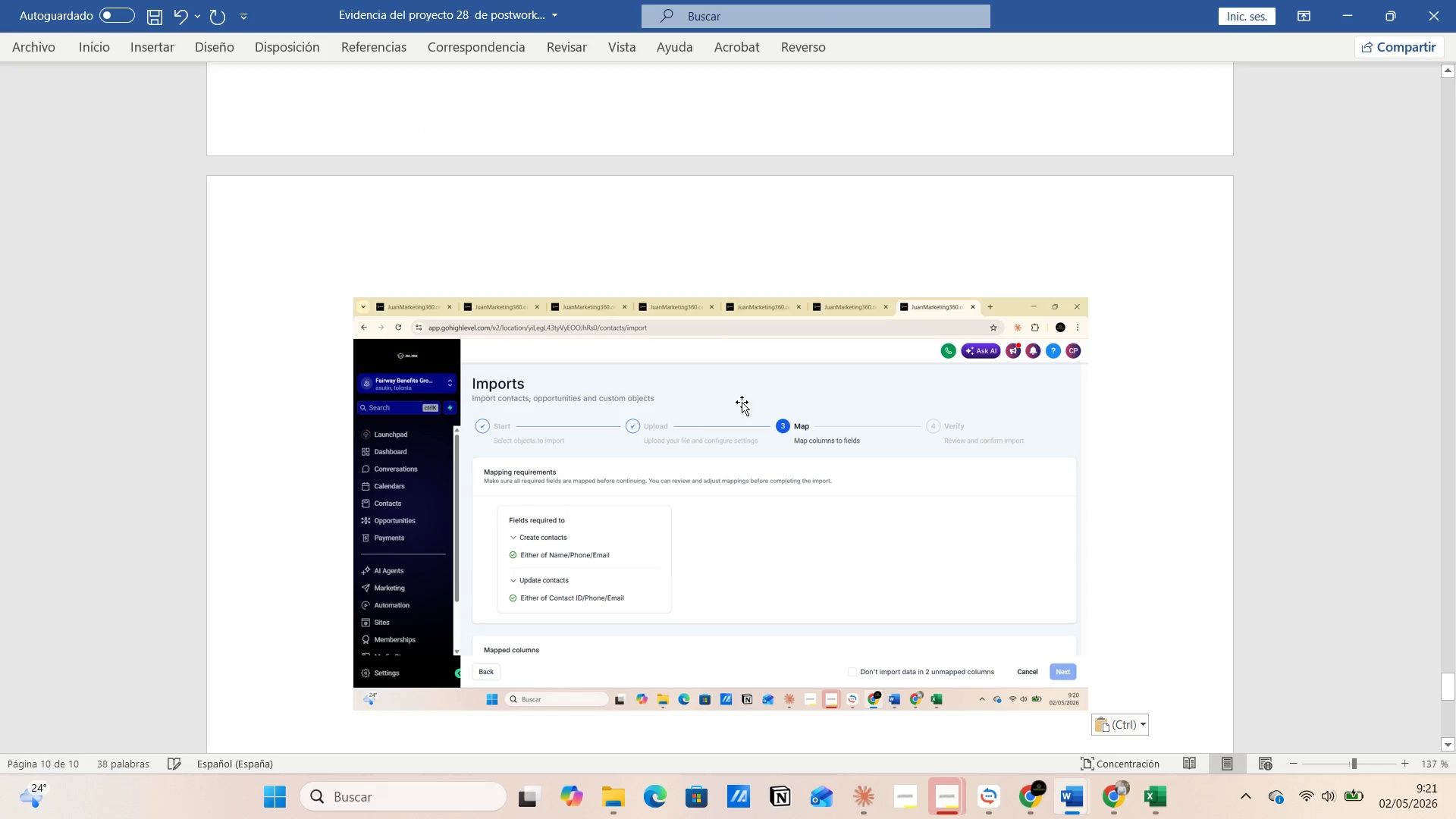 
key(Alt+Tab)
 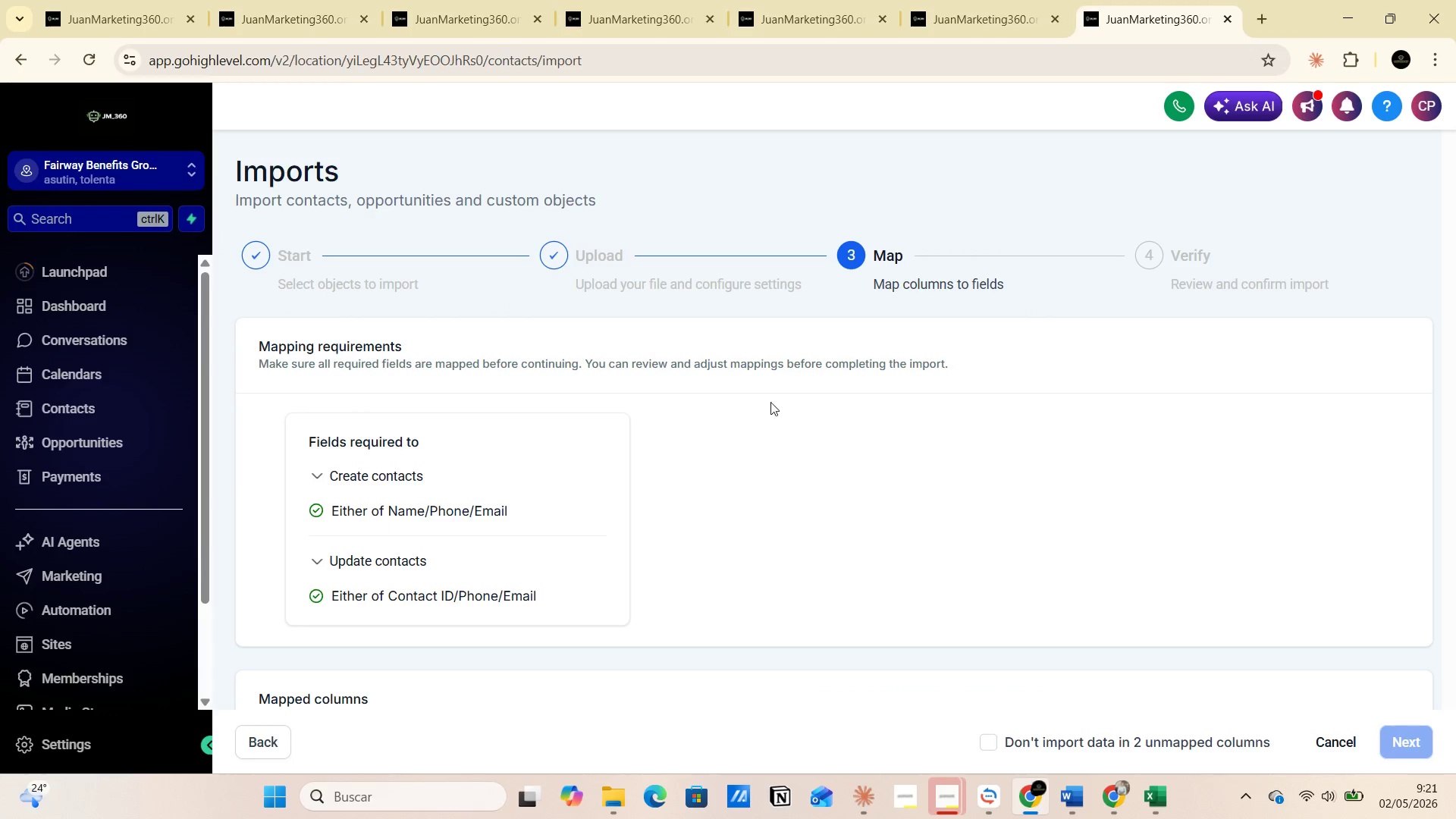 
scroll: coordinate [903, 422], scroll_direction: down, amount: 7.0
 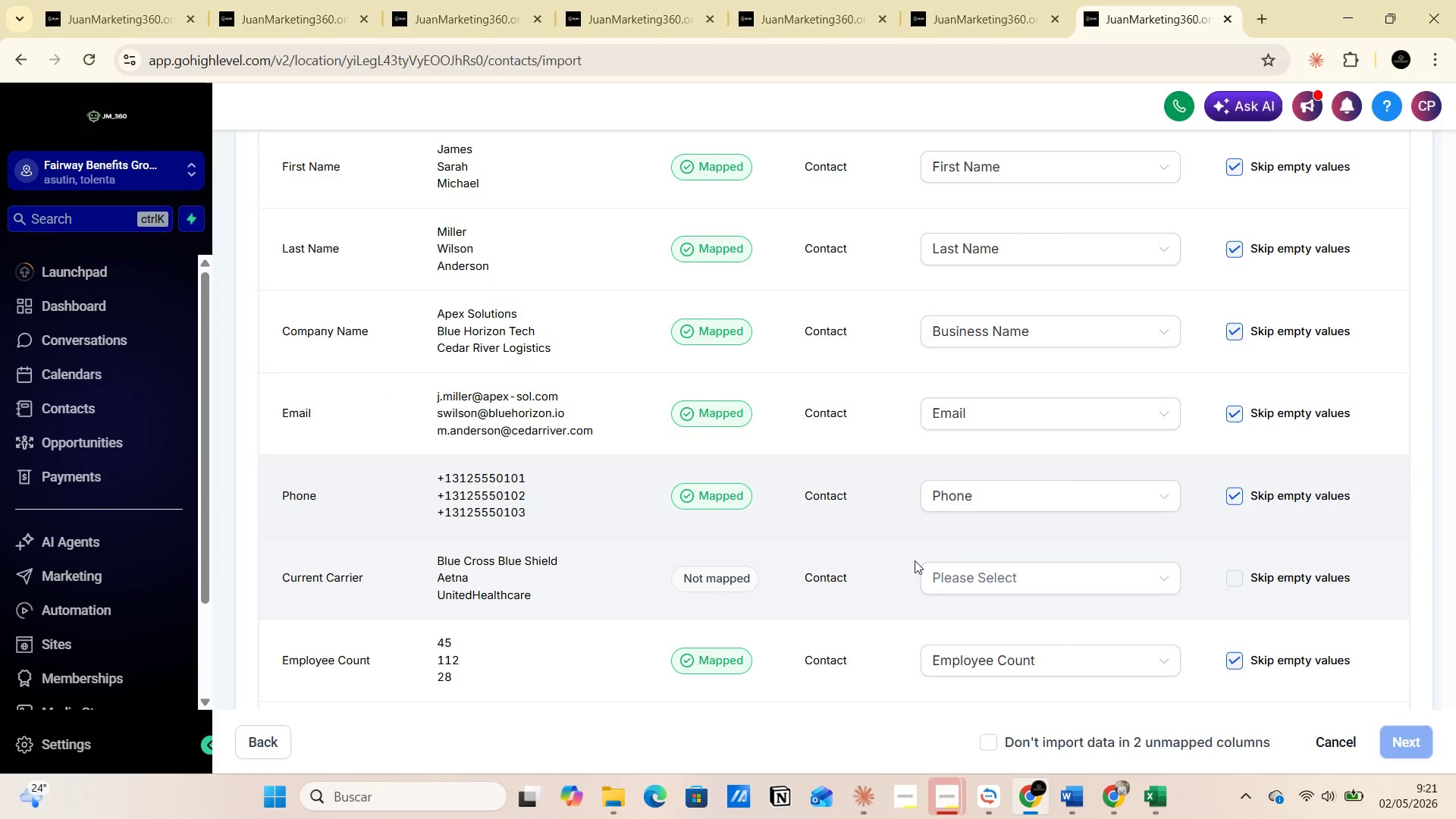 
wait(5.48)
 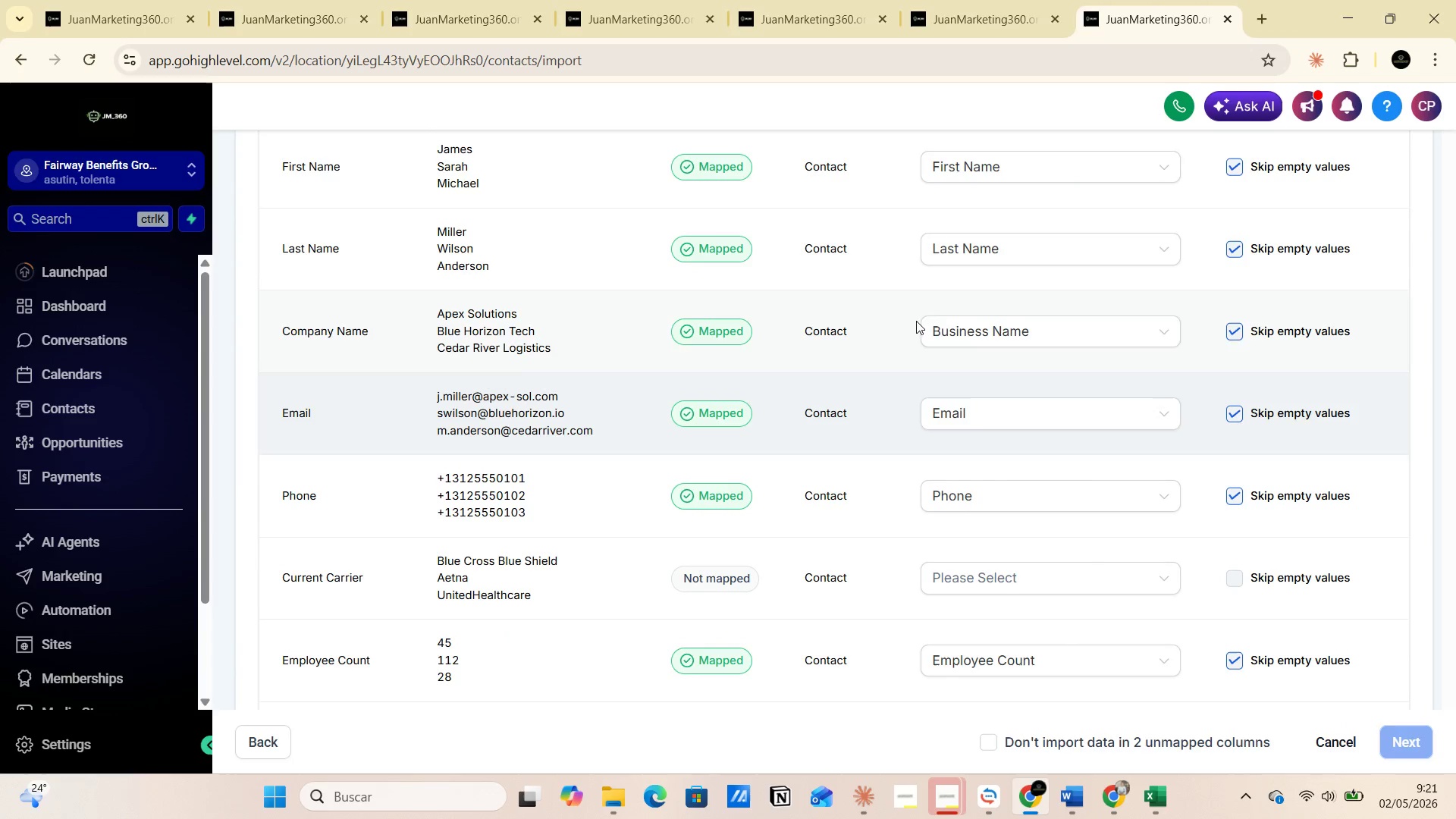 
left_click([966, 576])
 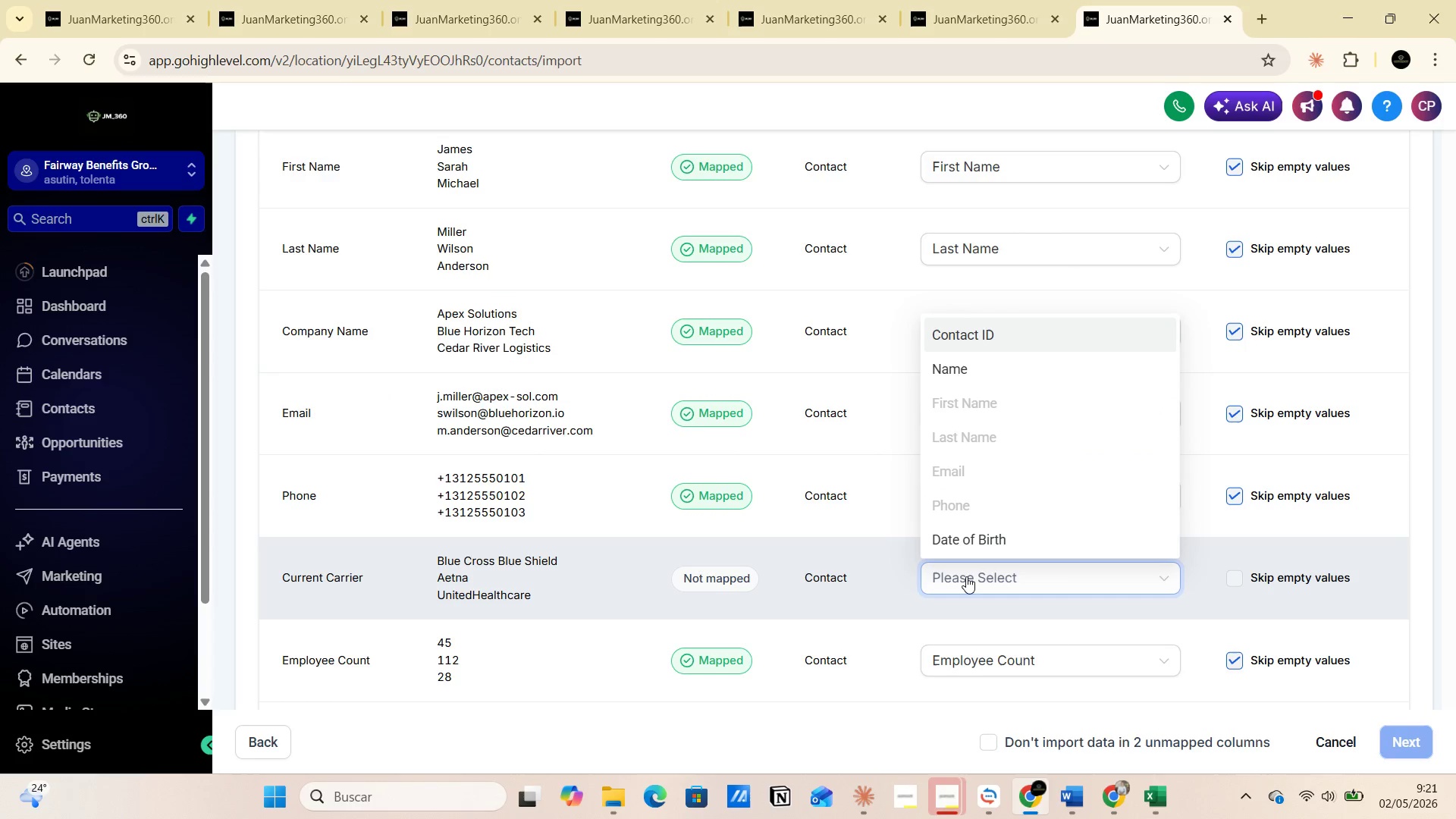 
type(cu)
 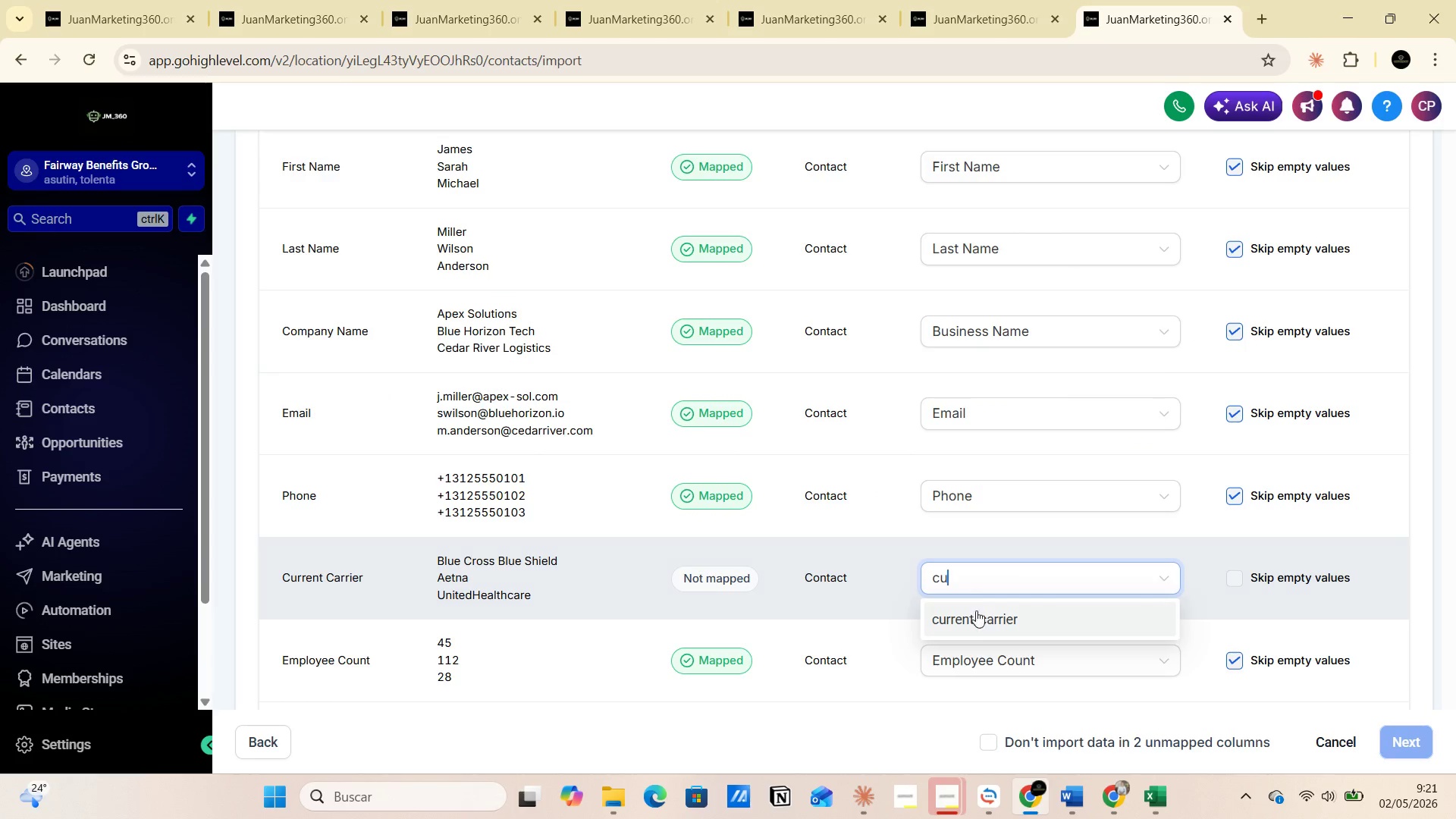 
left_click([982, 622])
 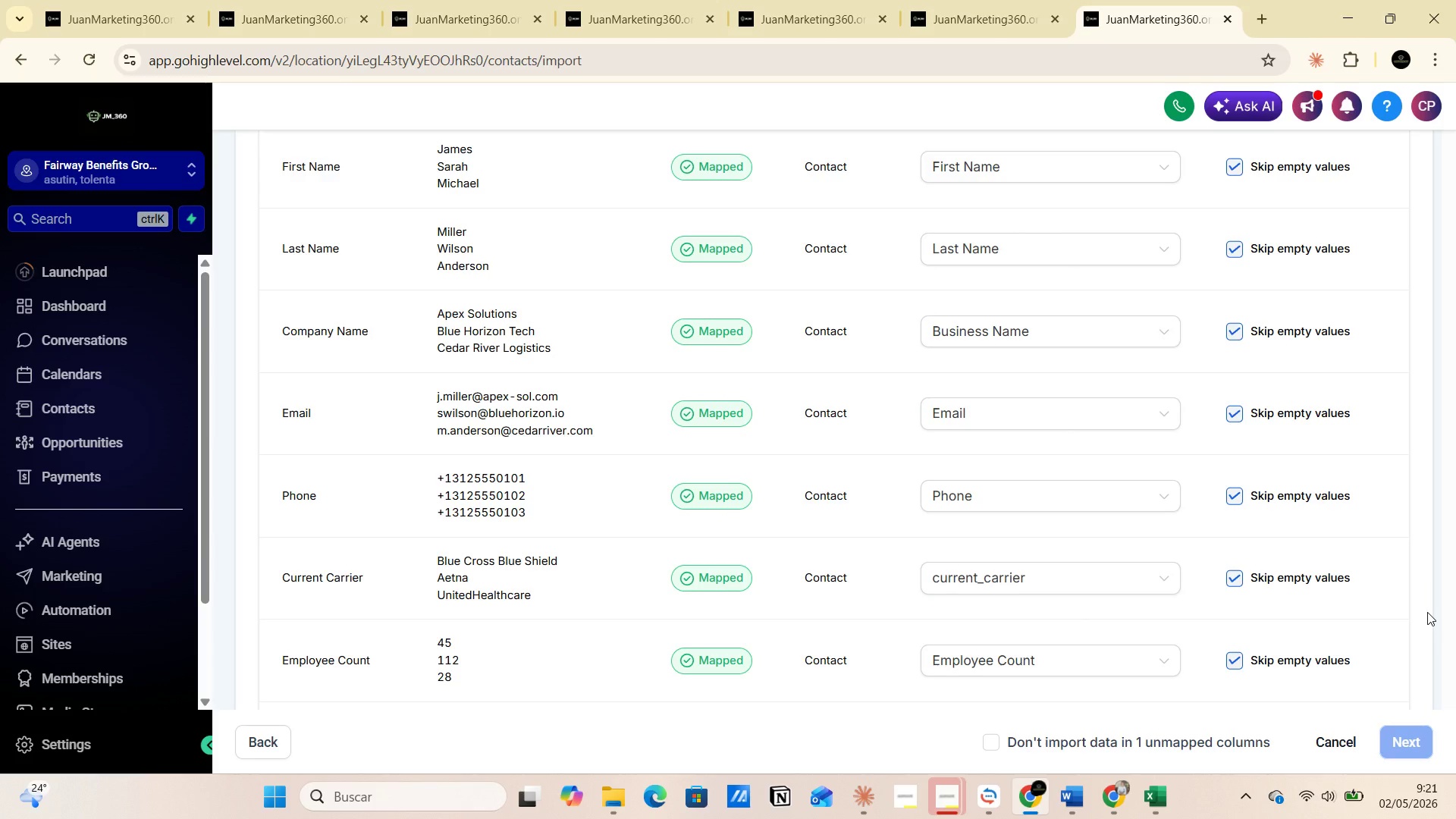 
wait(6.27)
 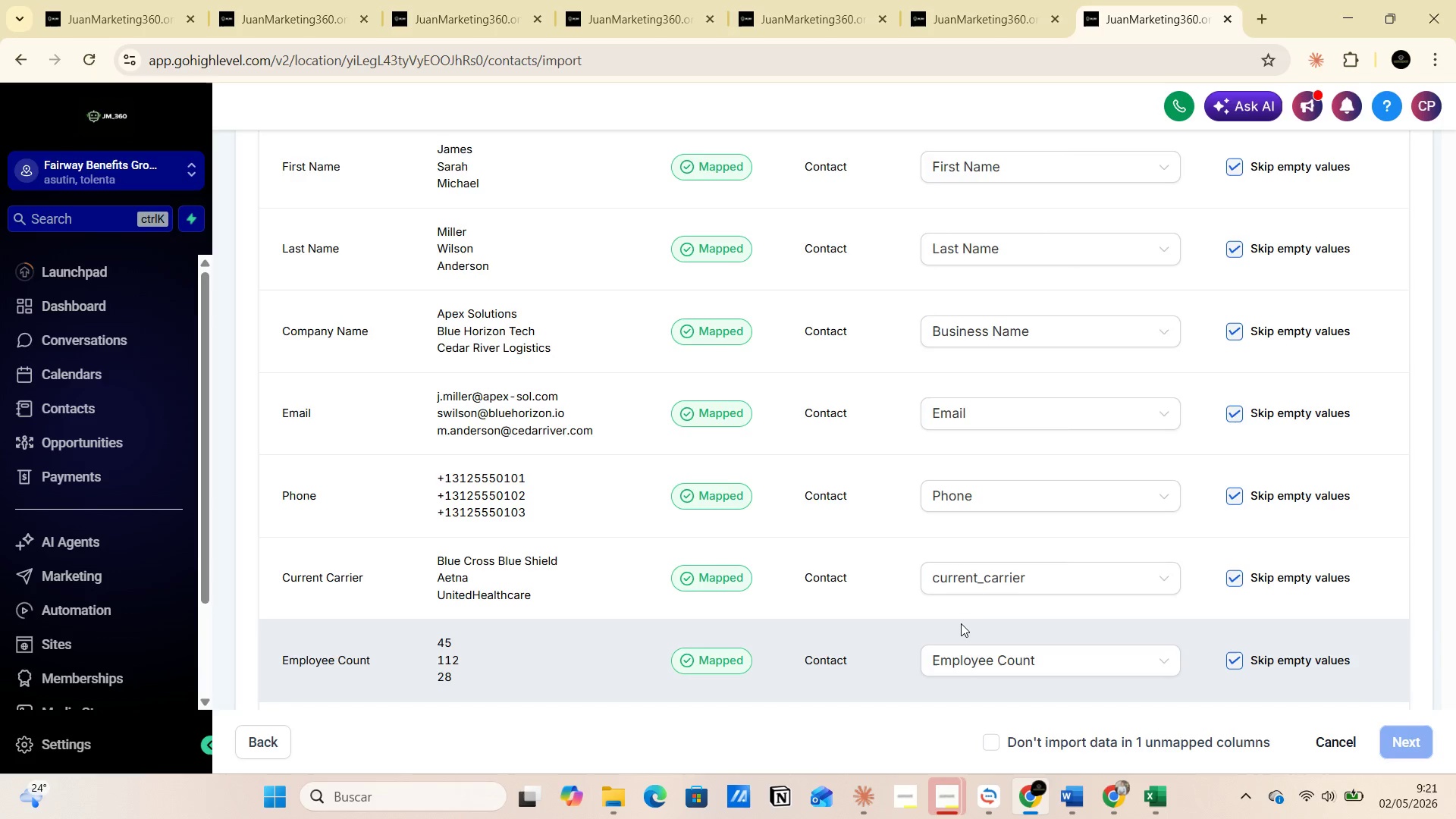 
key(PrintScreen)
 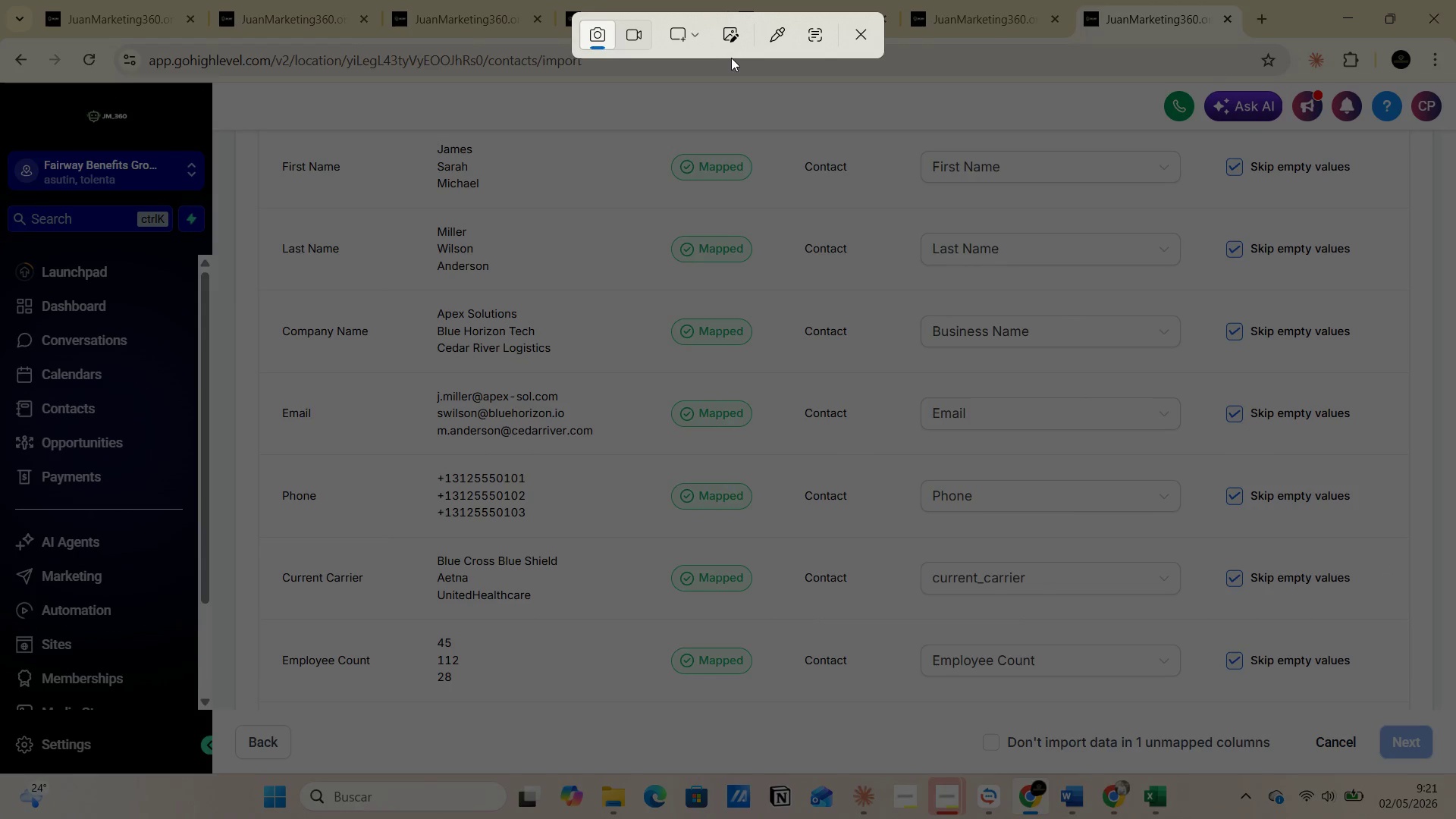 
left_click([695, 38])
 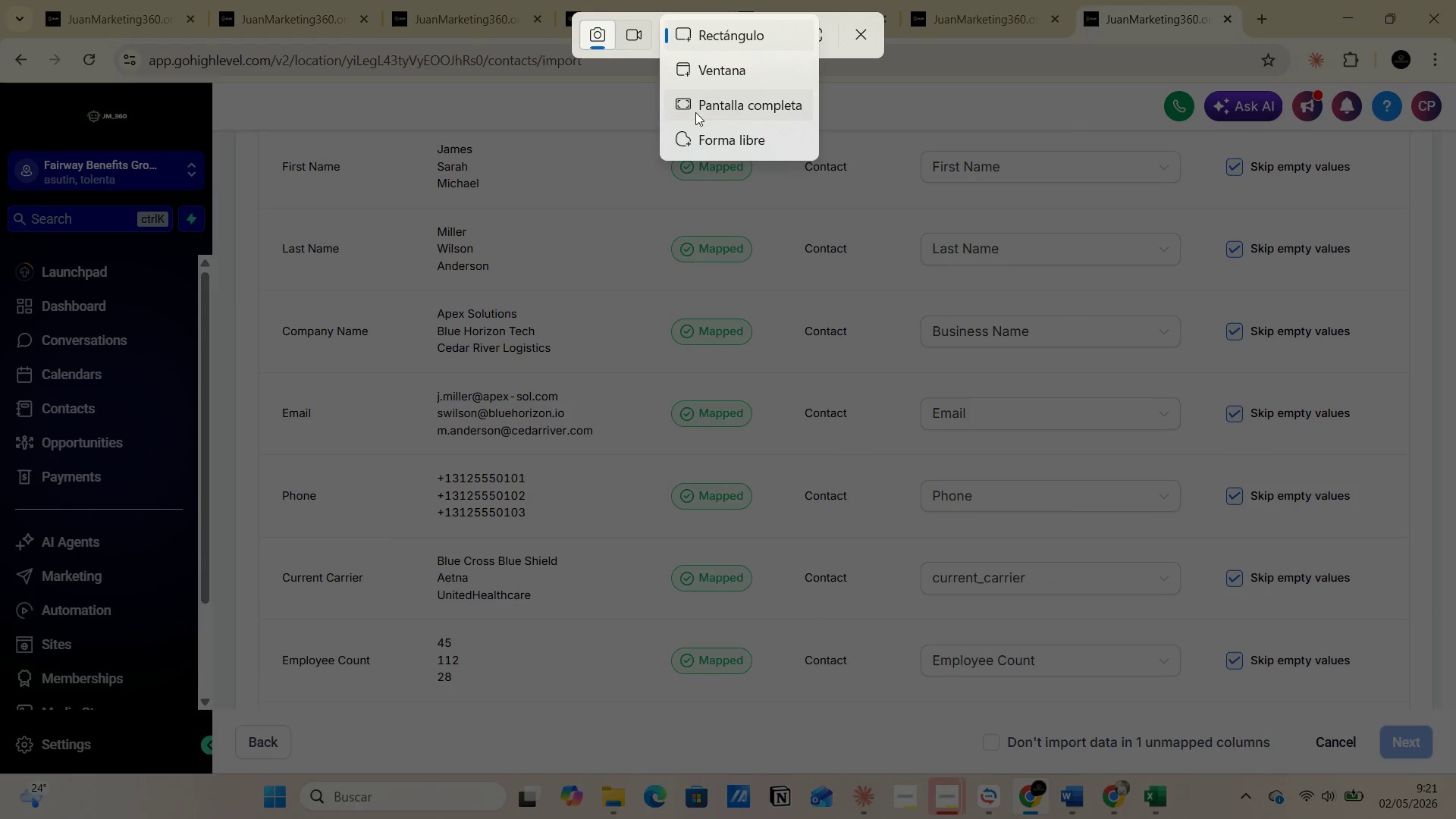 
left_click([695, 112])
 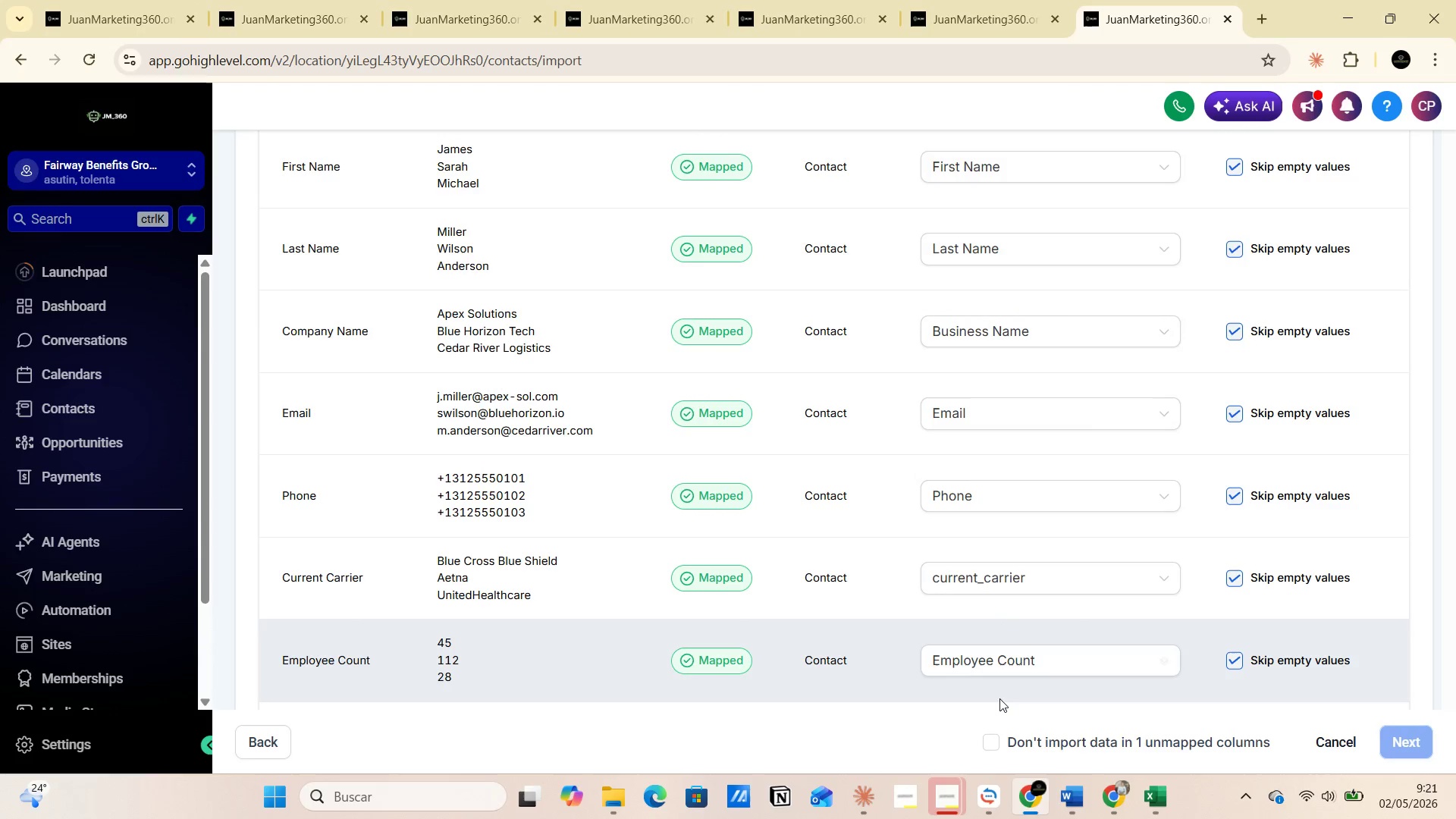 
scroll: coordinate [1102, 623], scroll_direction: down, amount: 2.0
 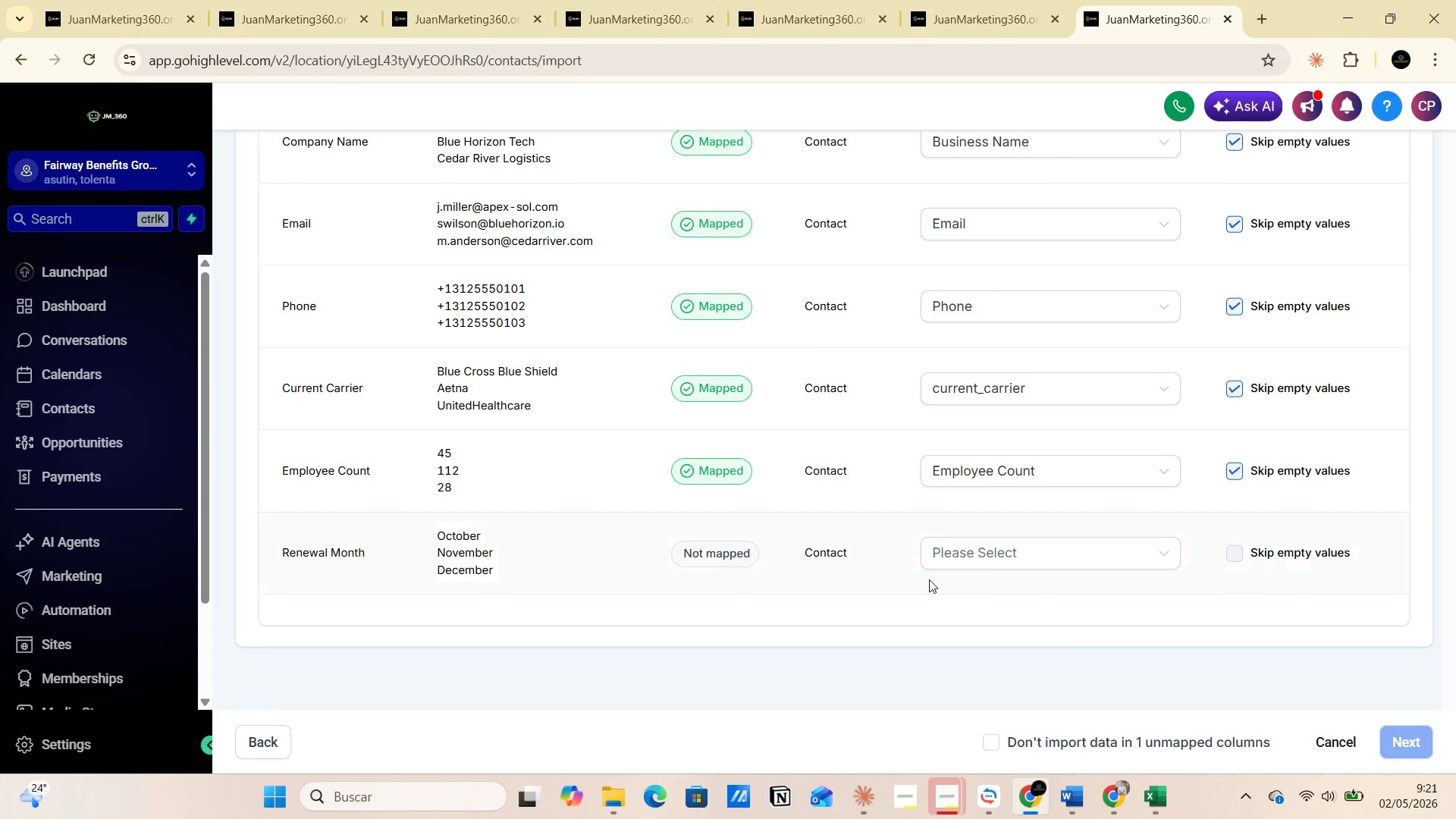 
left_click([1012, 561])
 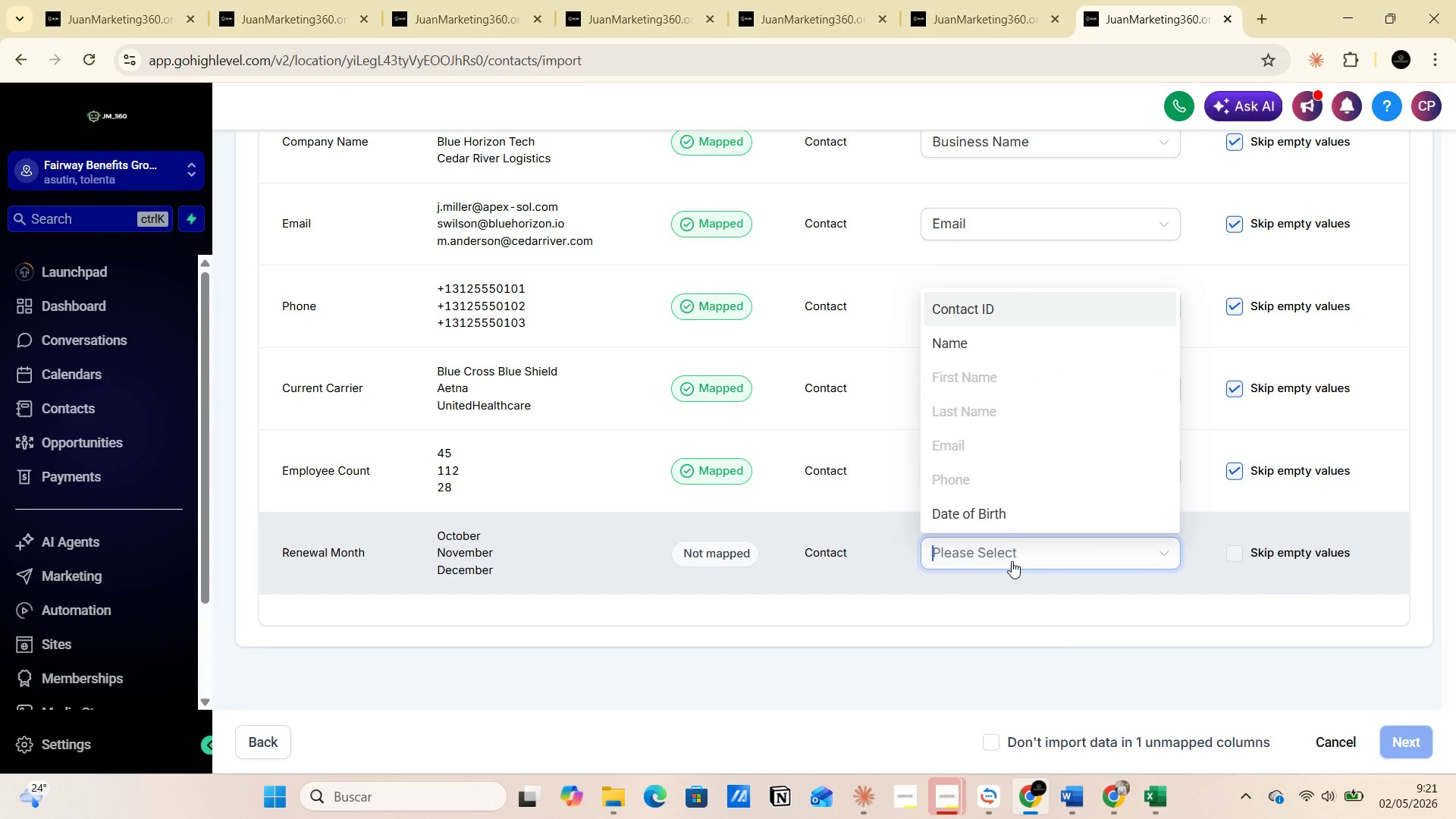 
type(re)
 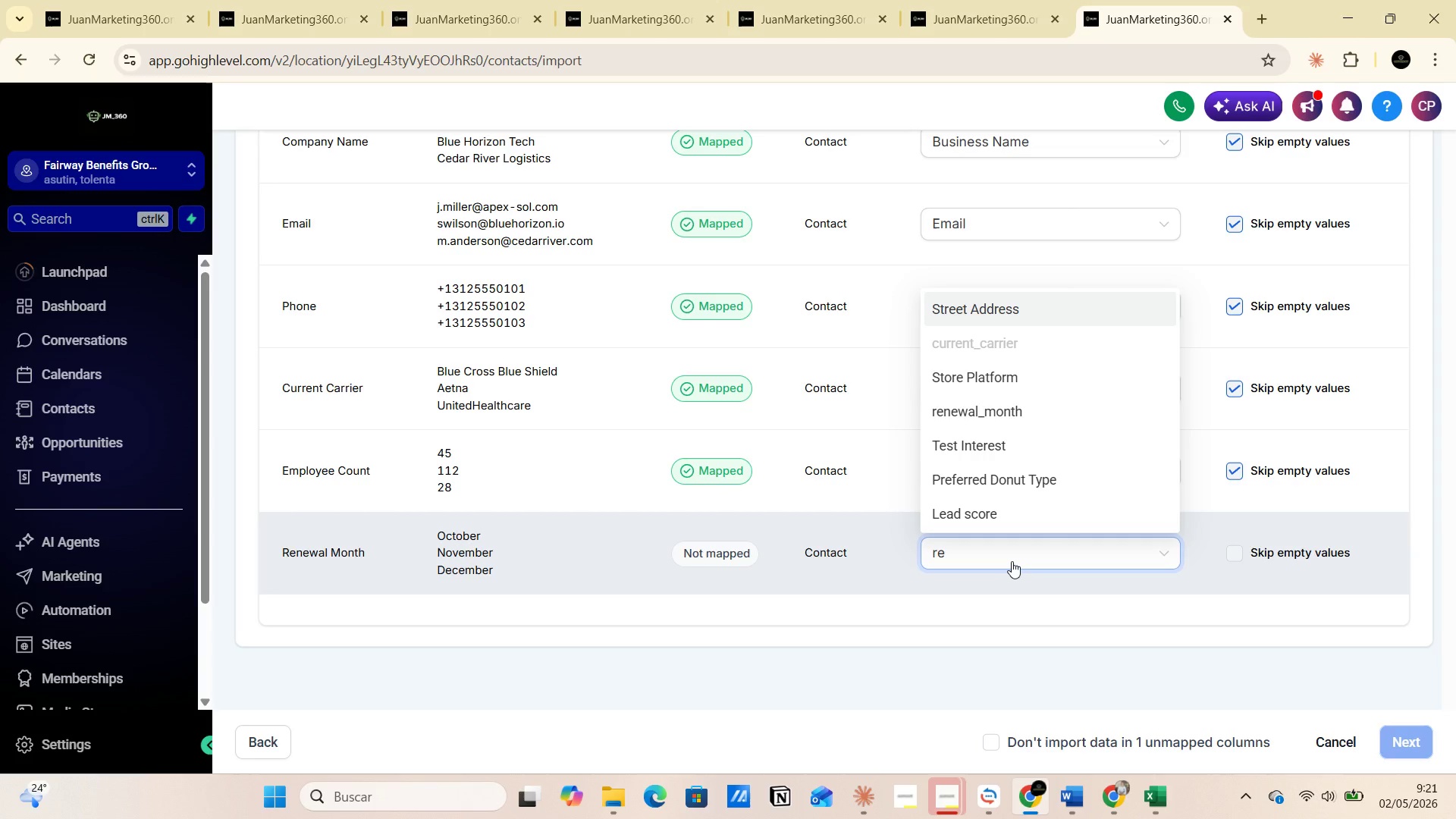 
wait(5.2)
 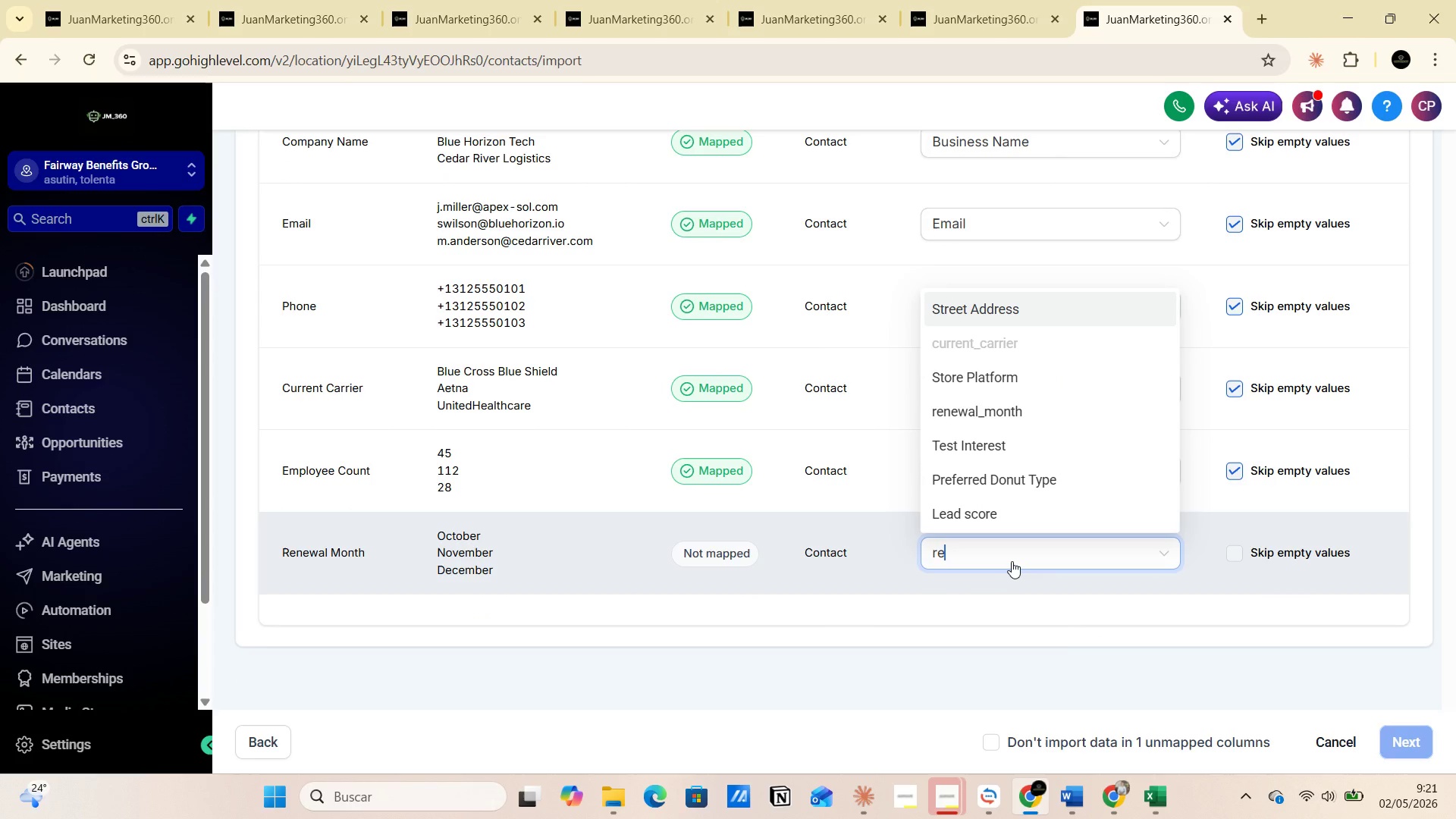 
key(N)
 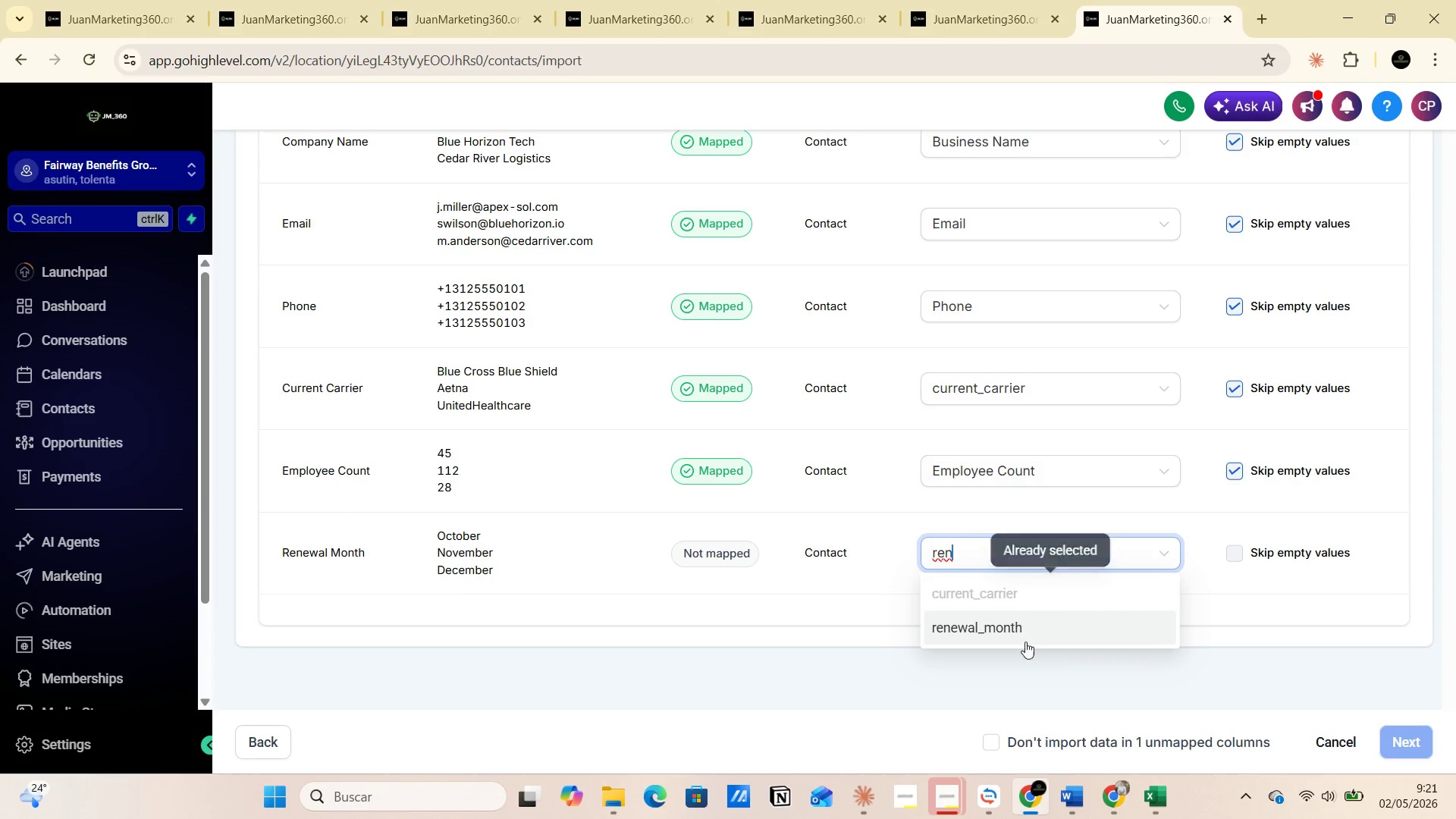 
left_click([1016, 628])
 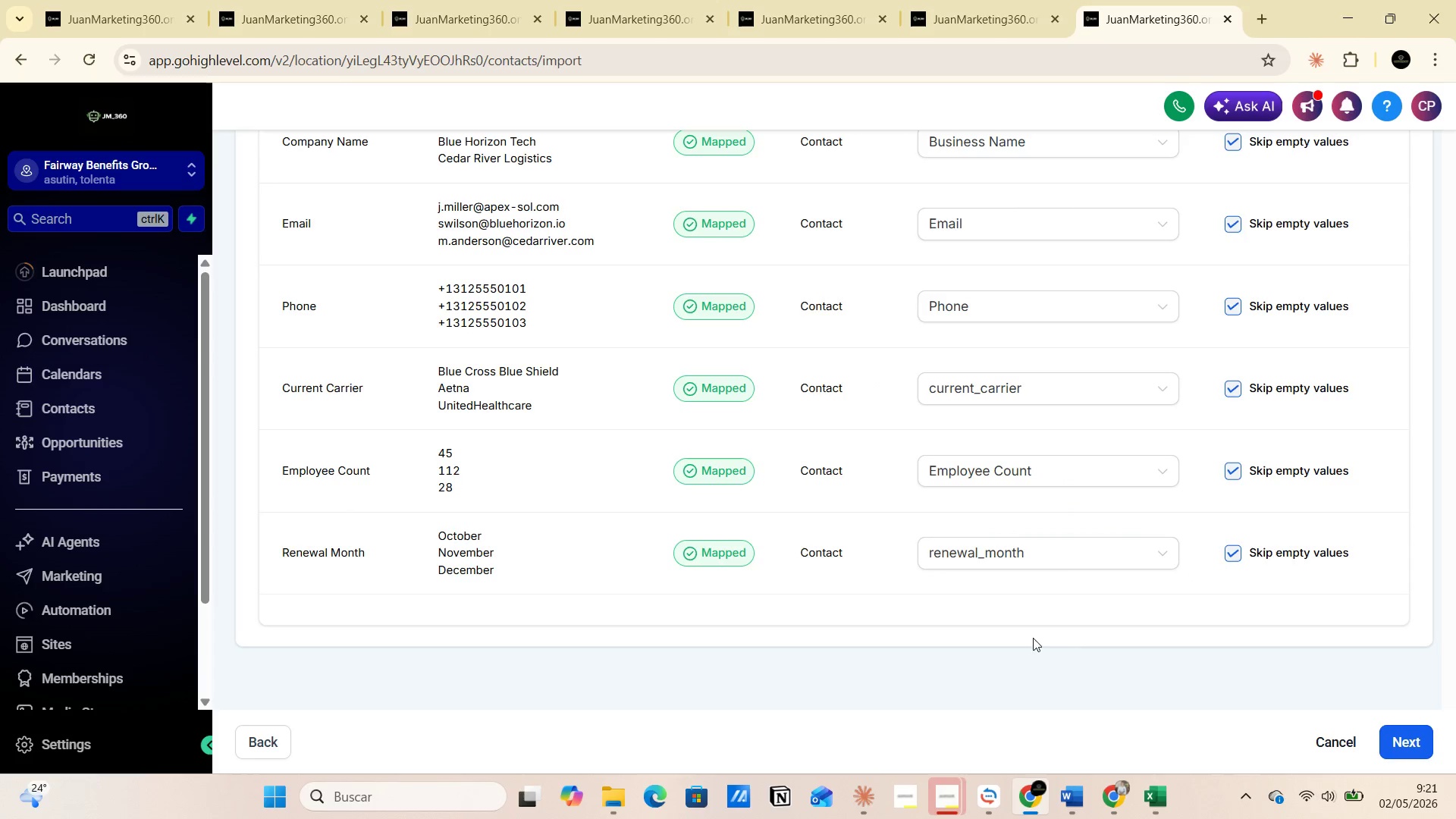 
scroll: coordinate [1097, 613], scroll_direction: up, amount: 2.0
 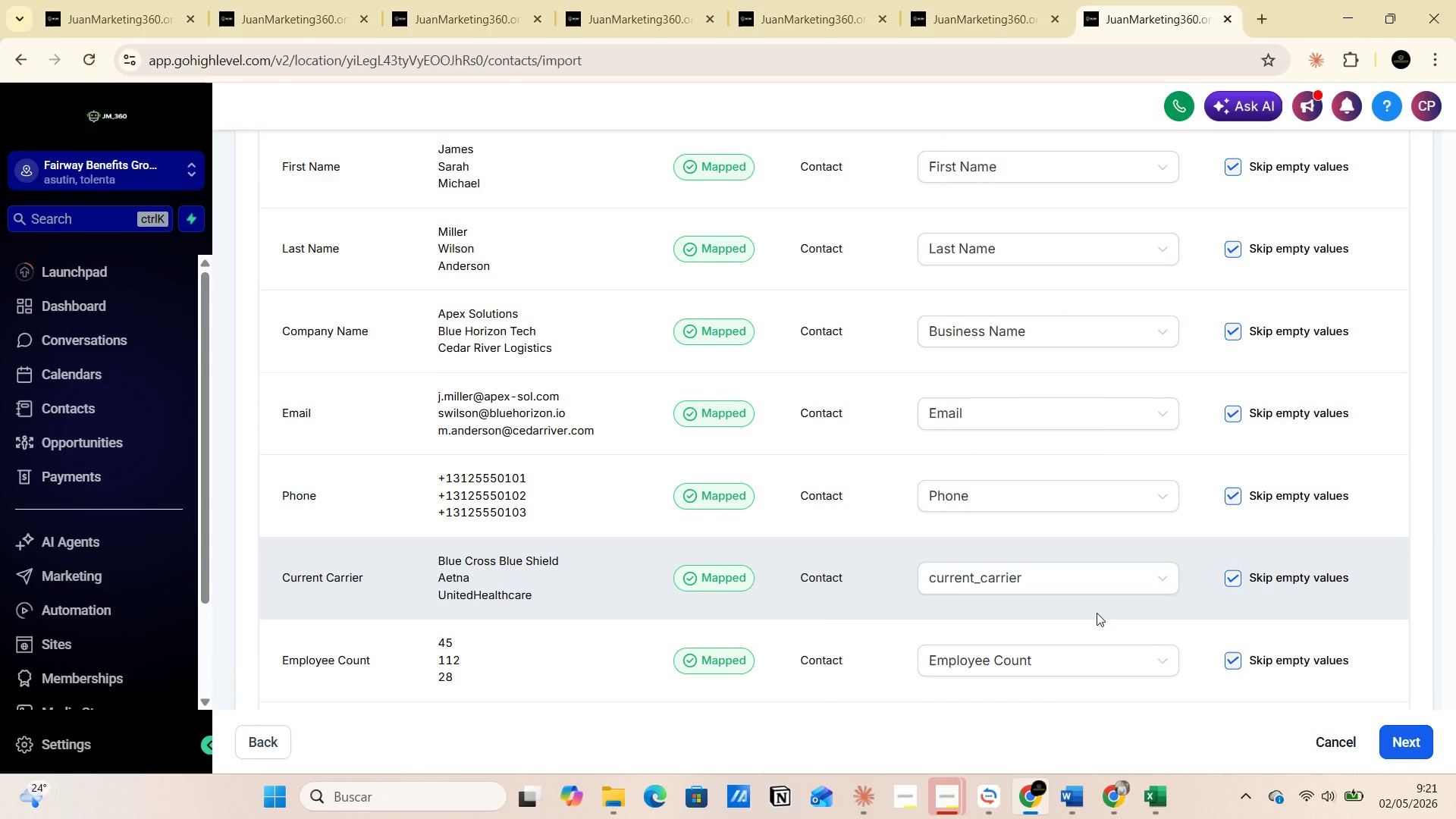 
key(PrintScreen)
 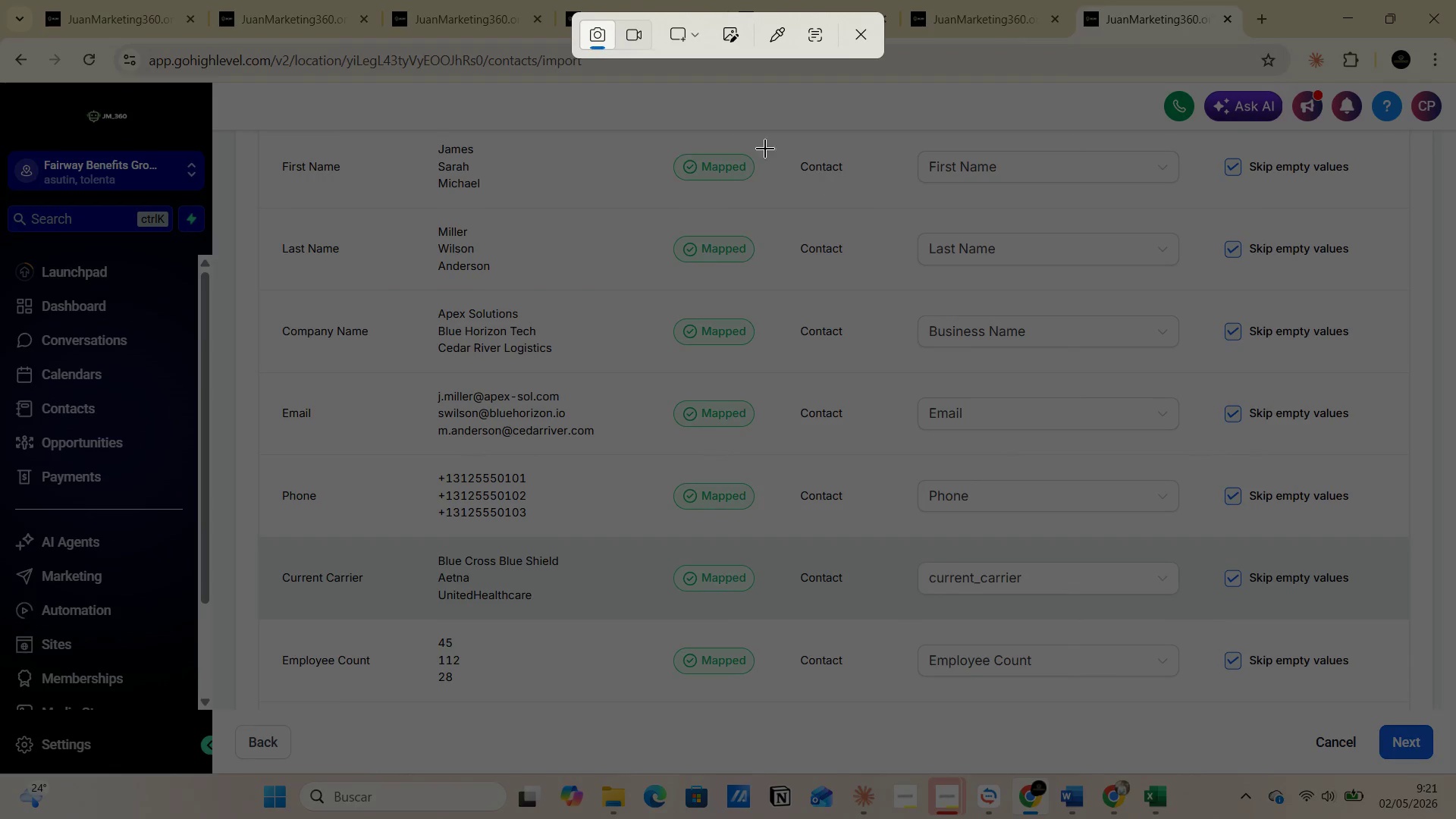 
left_click([697, 35])
 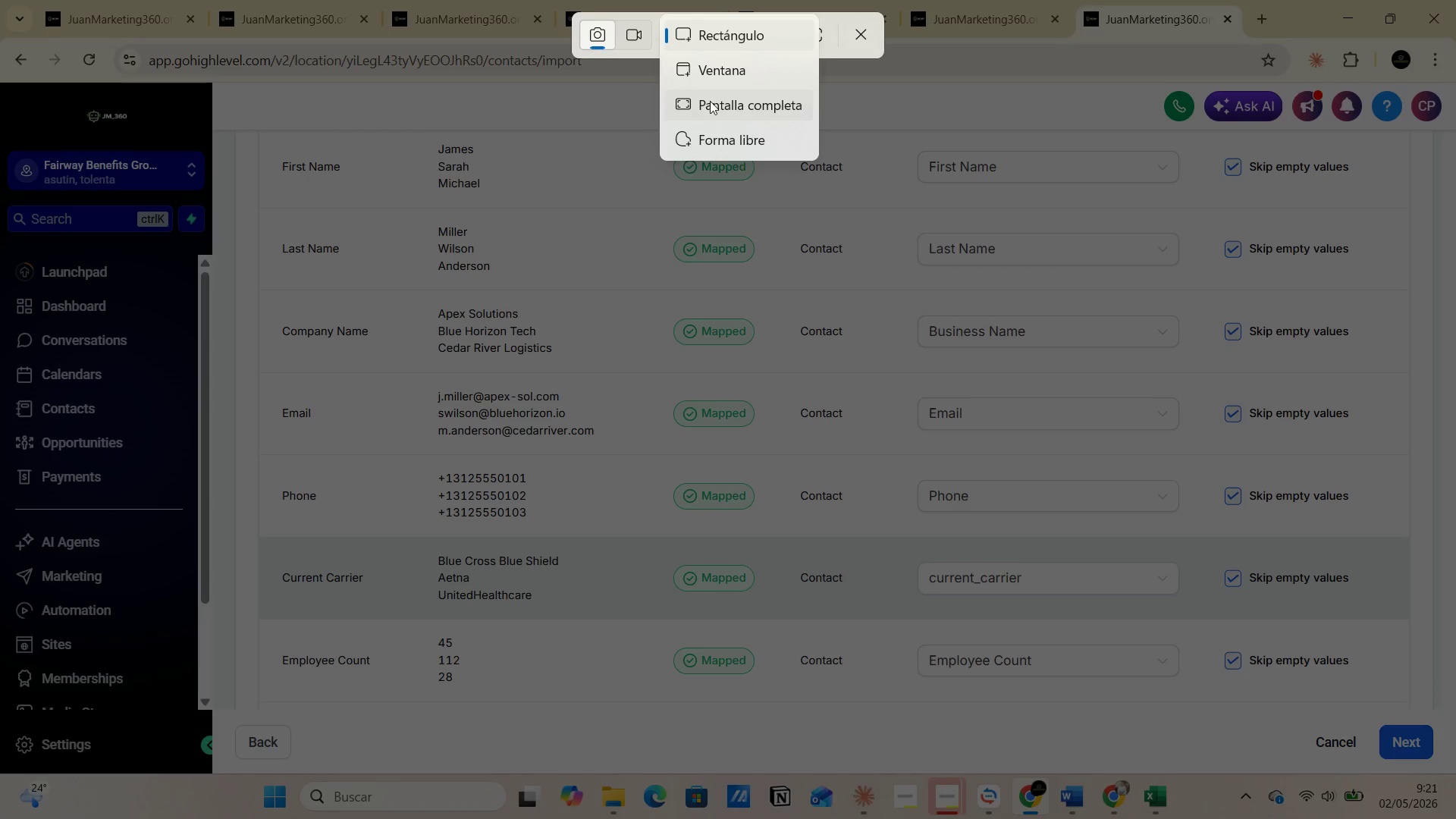 
left_click([710, 101])
 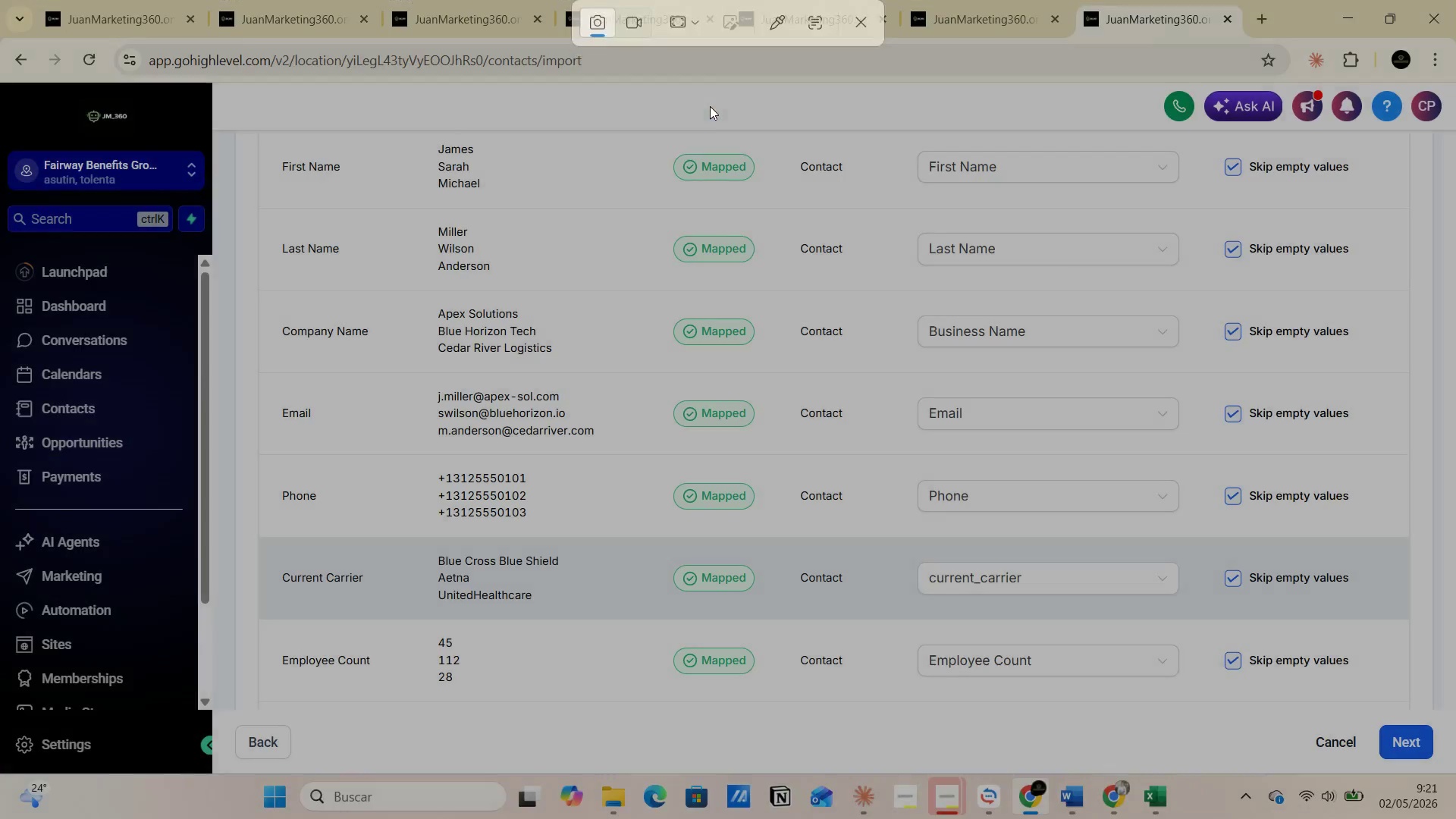 
key(Alt+AltLeft)
 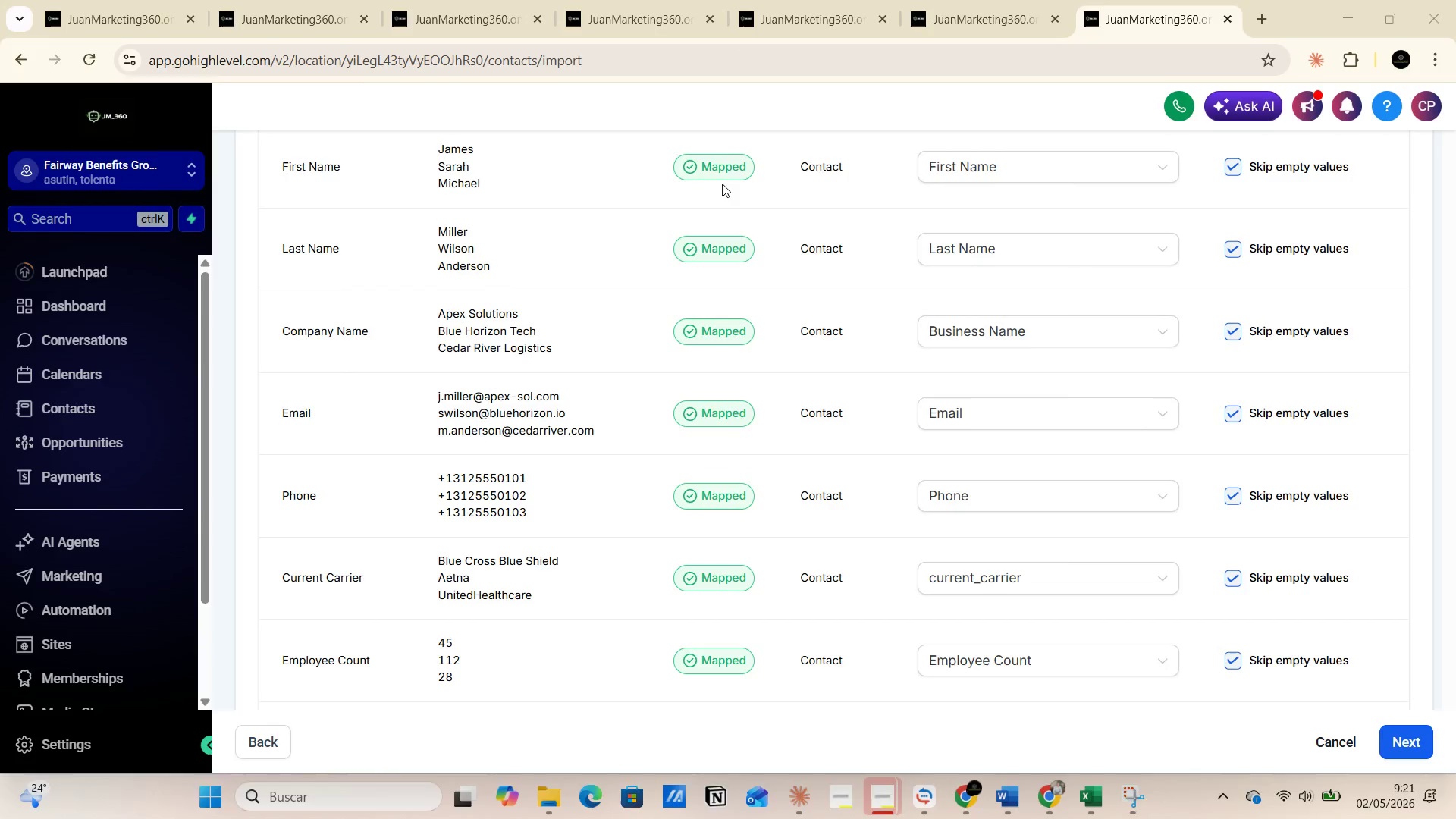 
key(Alt+Tab)
 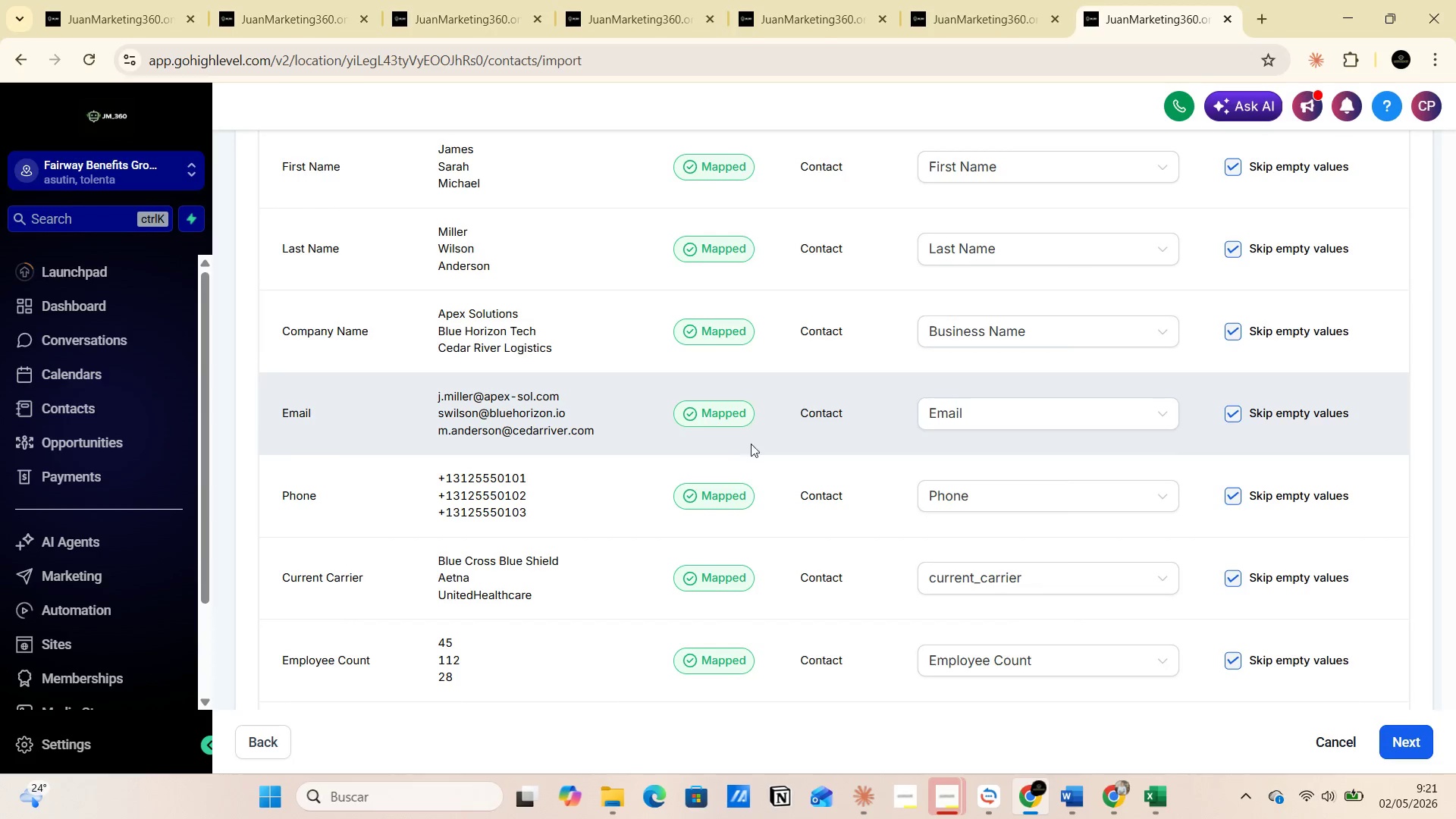 
key(Alt+AltLeft)
 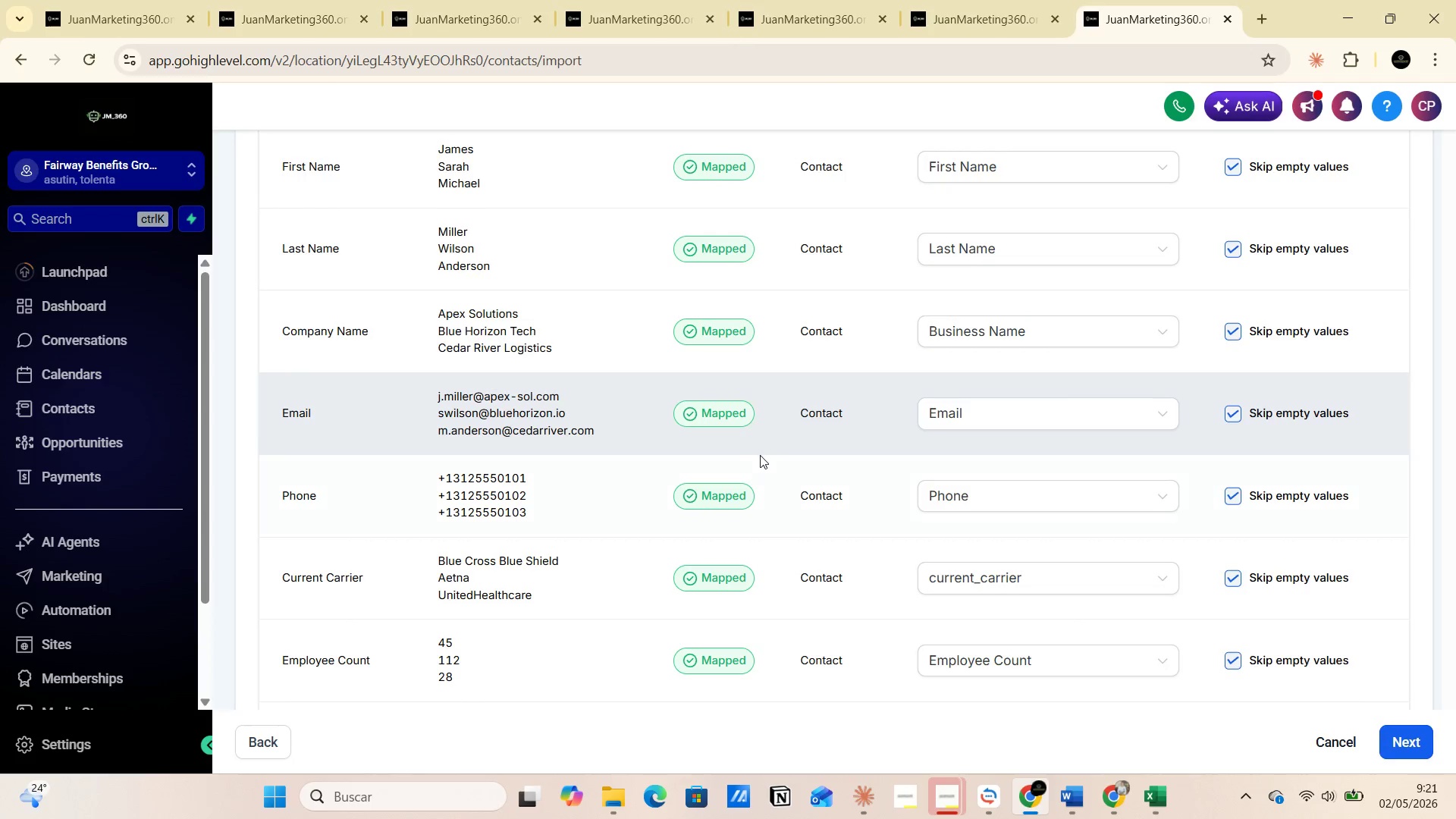 
key(Alt+Tab)
 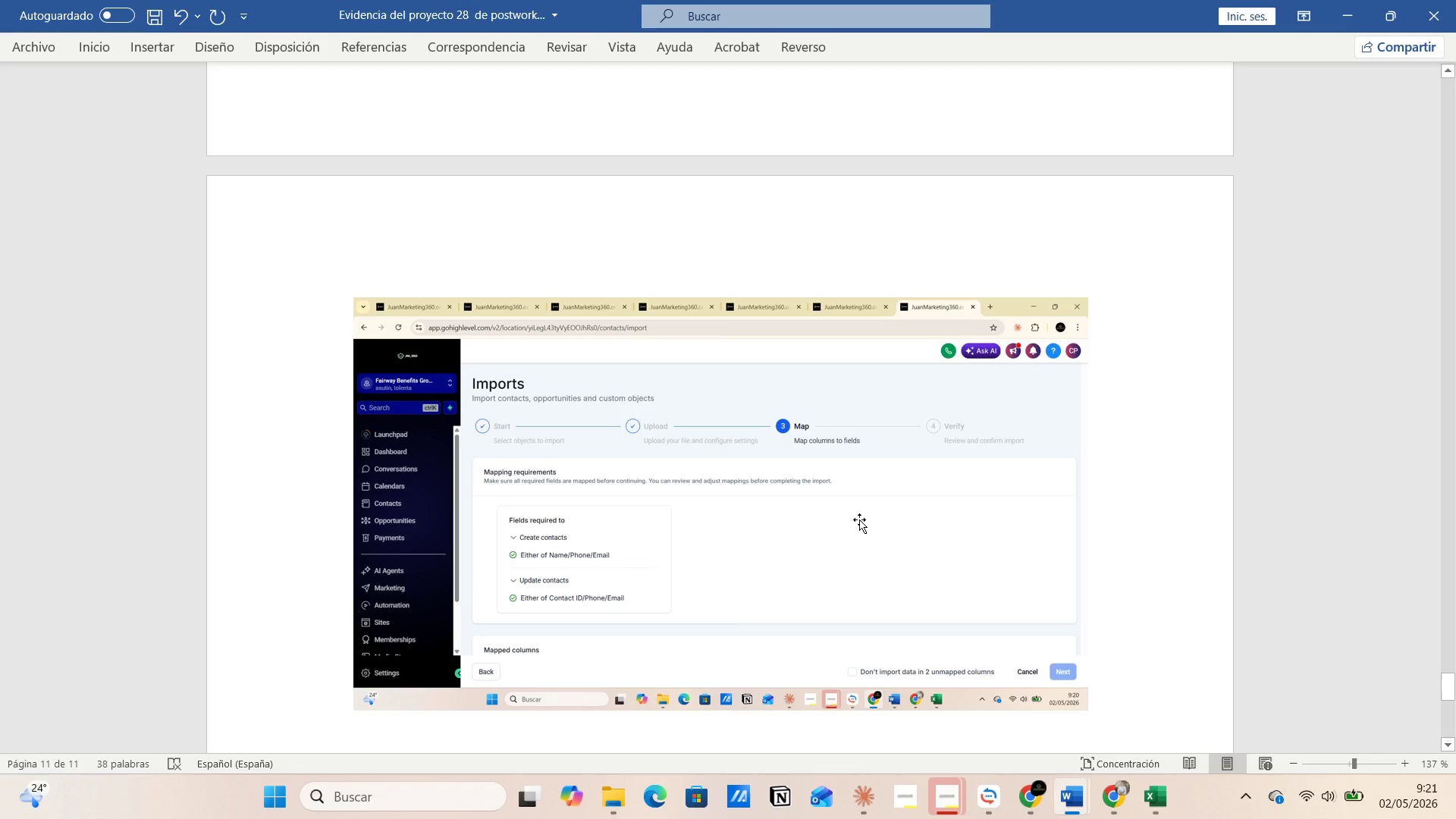 
key(Enter)
 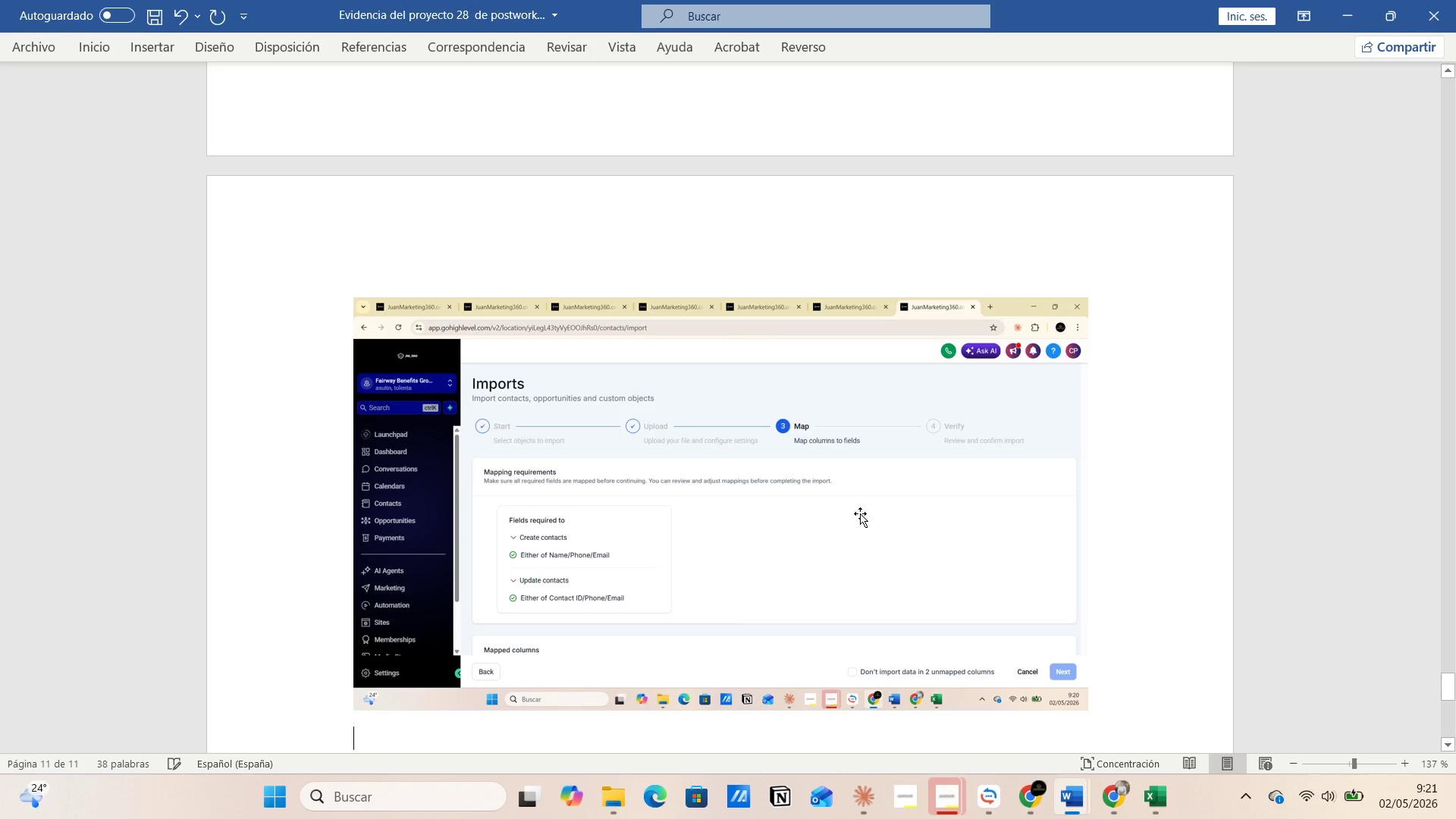 
key(Control+V)
 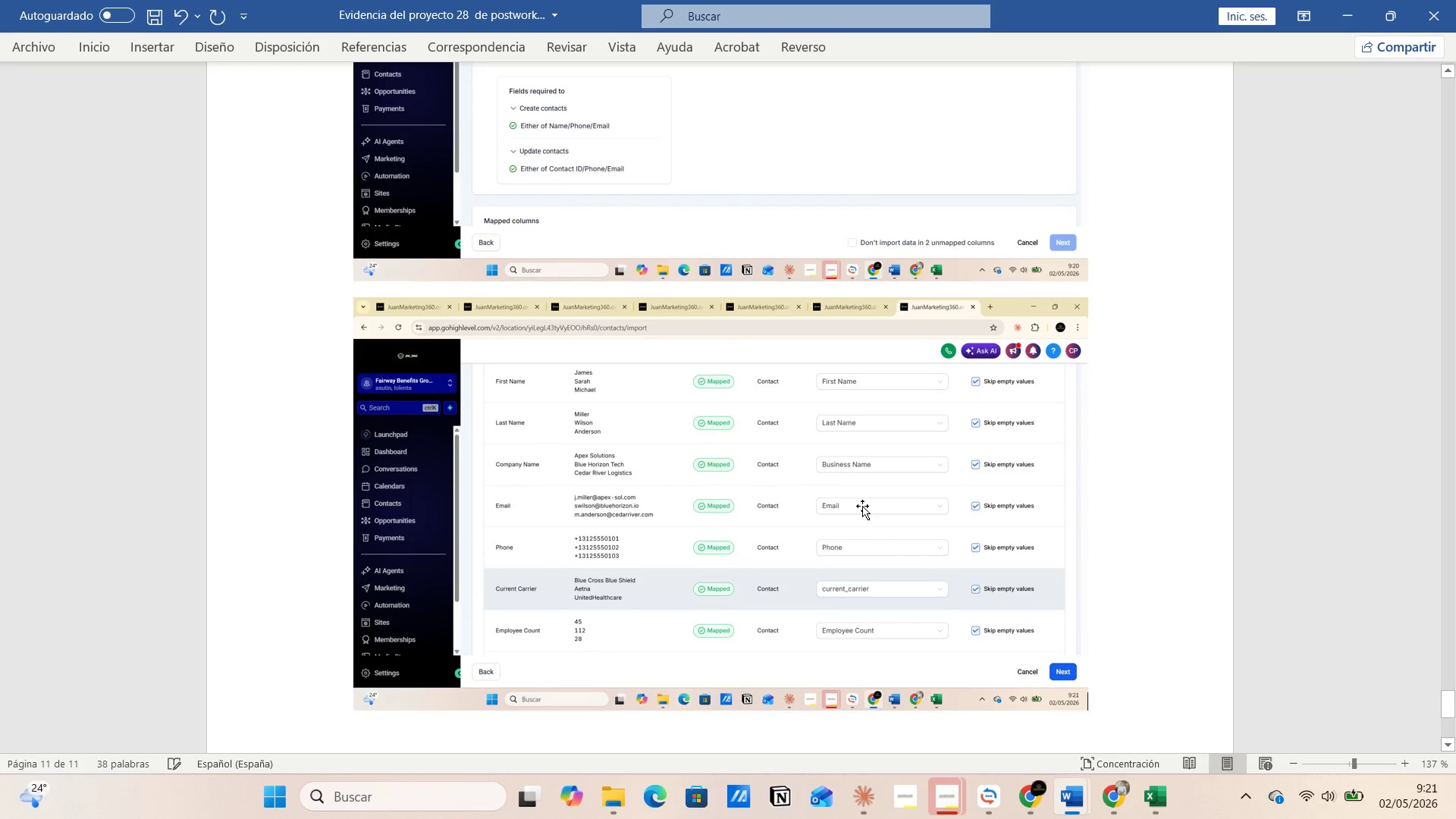 
key(Alt+Tab)
 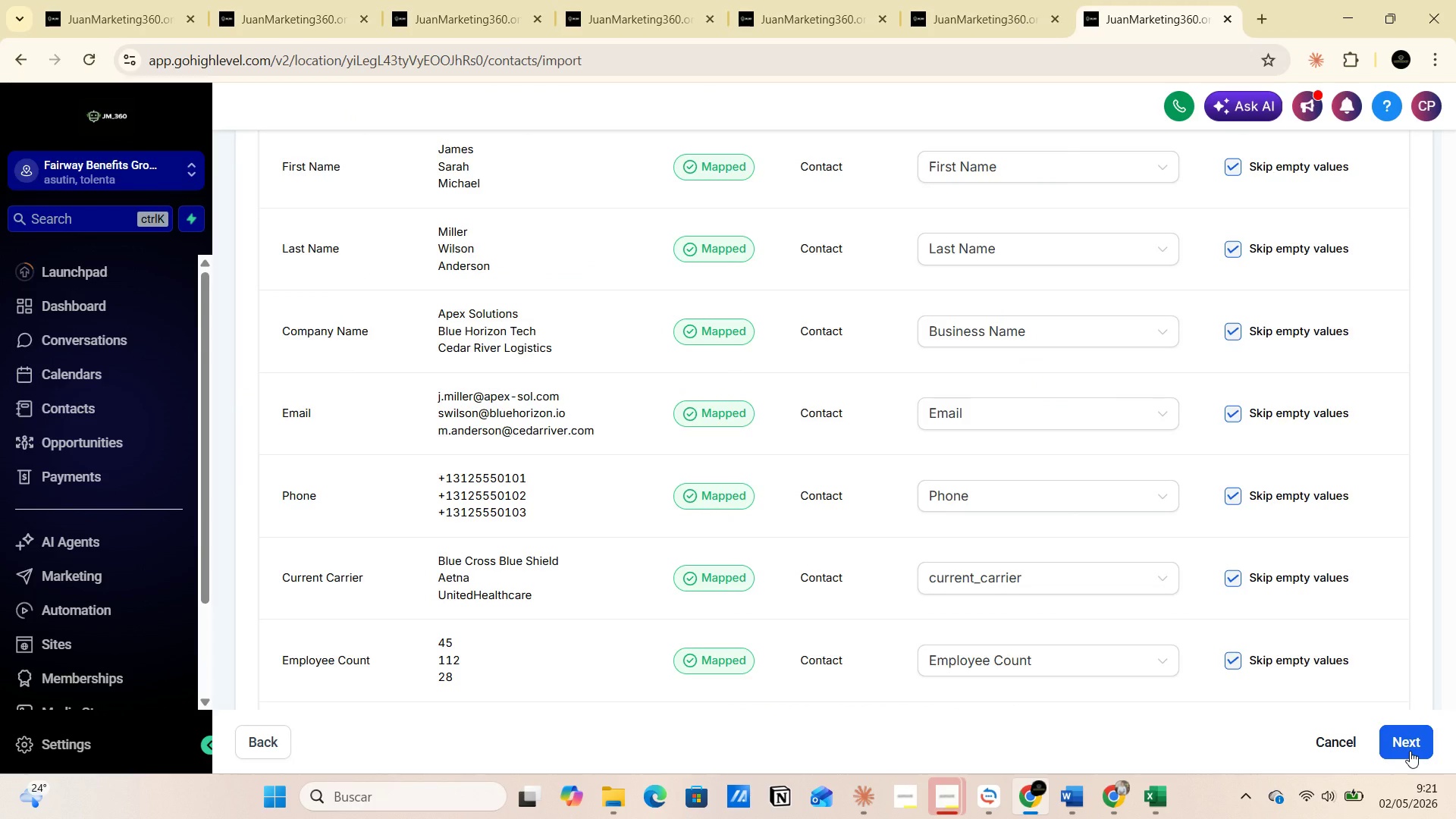 
scroll: coordinate [854, 604], scroll_direction: down, amount: 3.0
 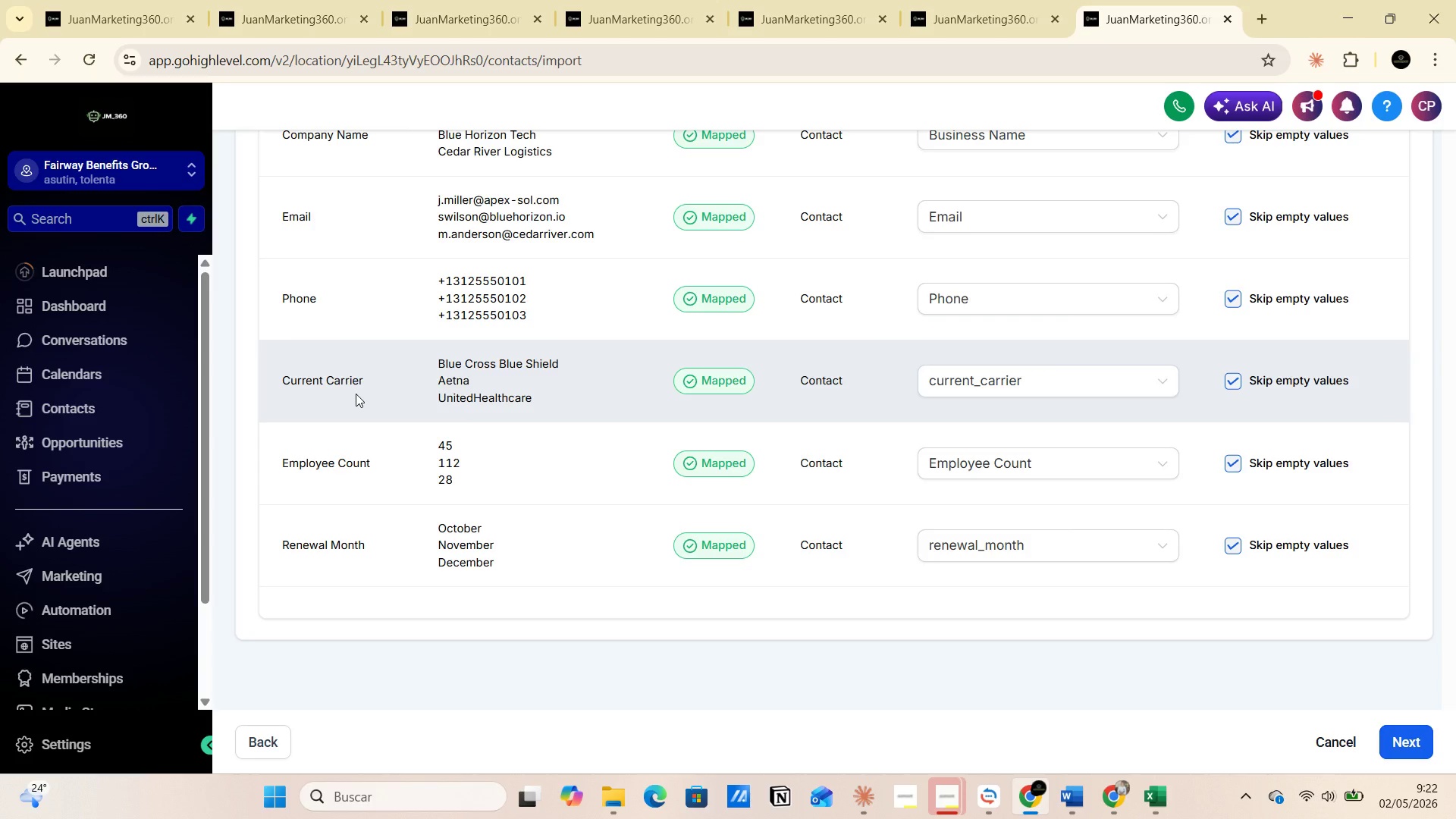 
wait(16.94)
 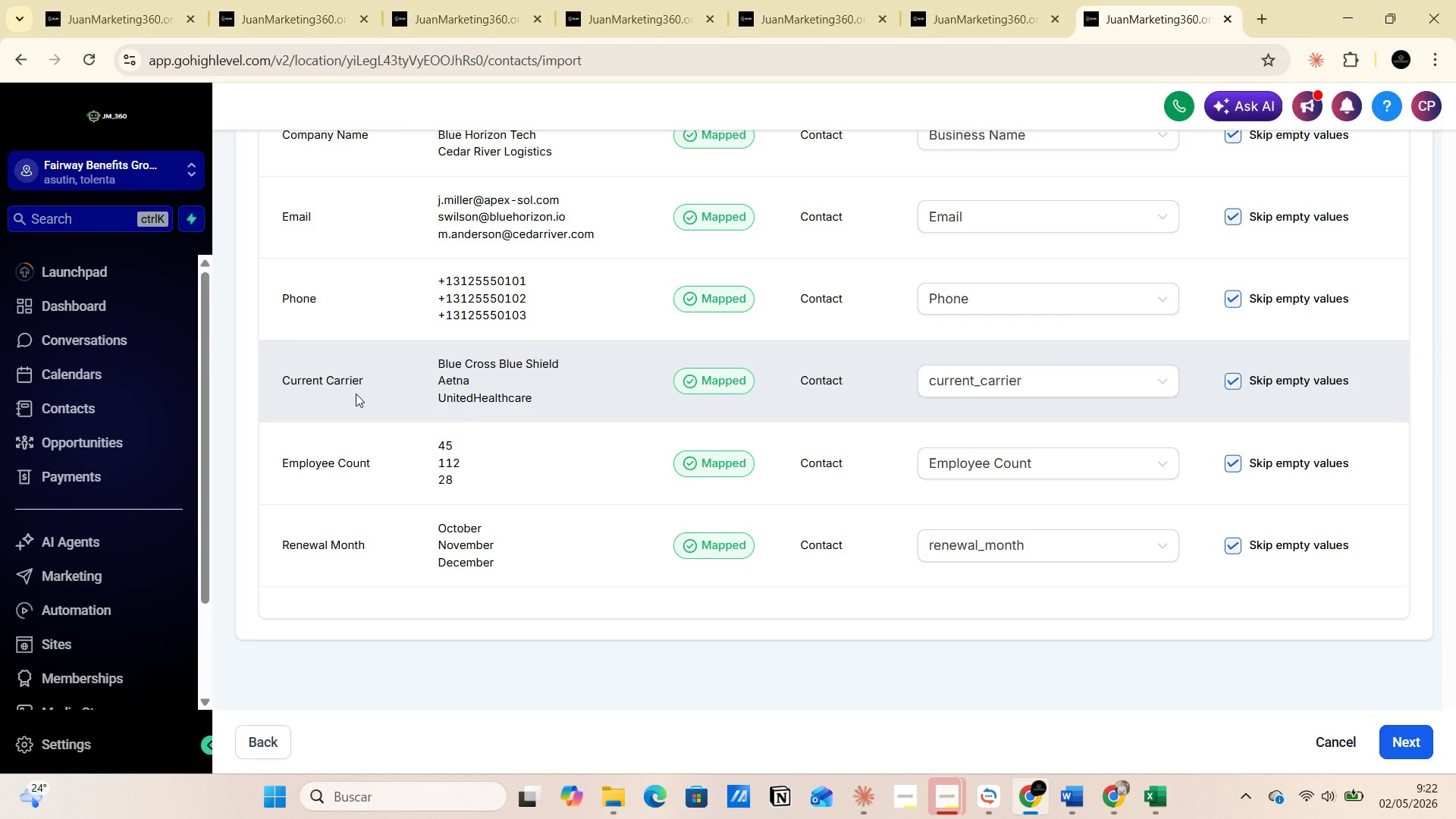 
scroll: coordinate [513, 603], scroll_direction: up, amount: 4.0
 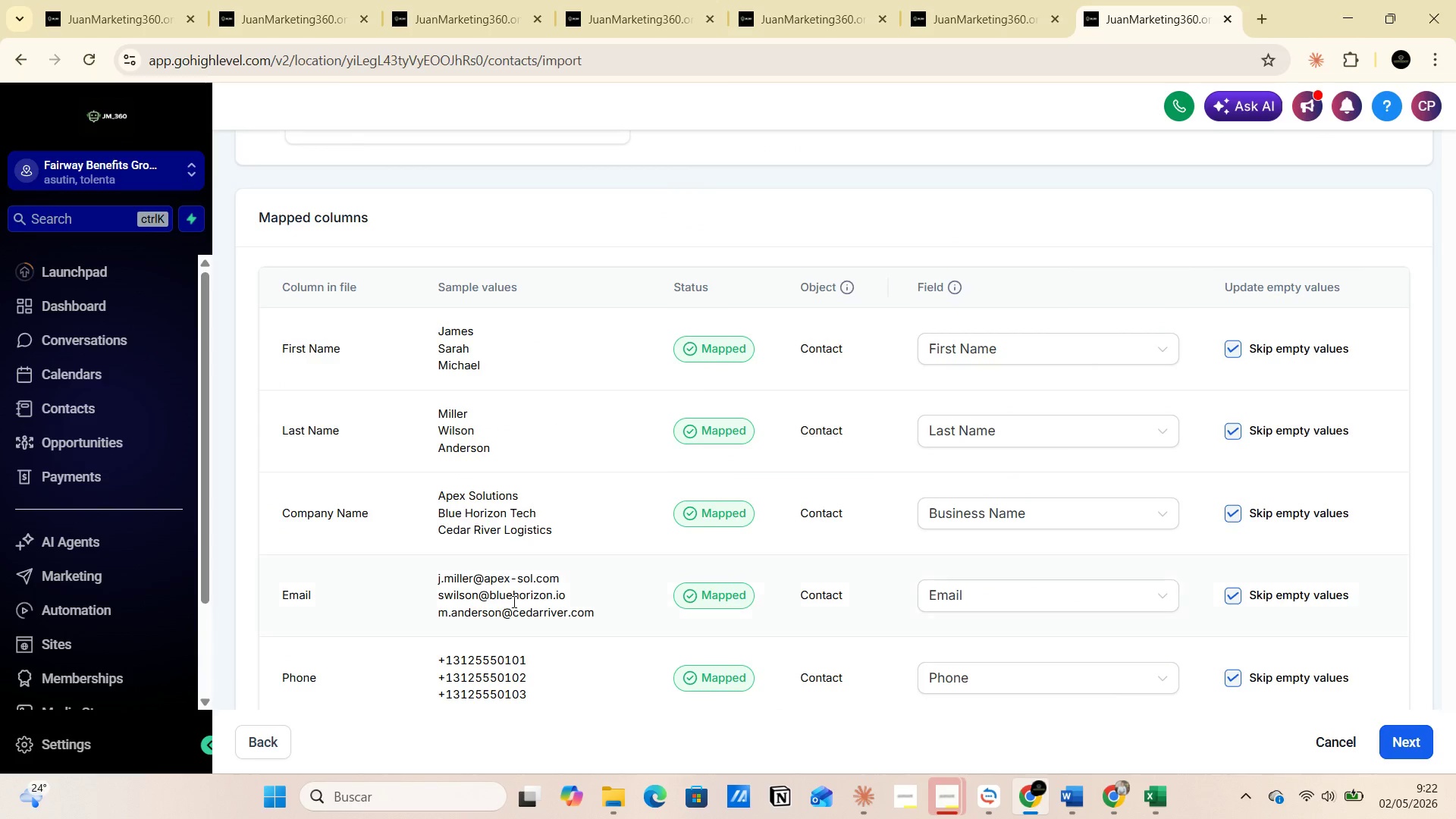 
scroll: coordinate [513, 601], scroll_direction: down, amount: 3.0
 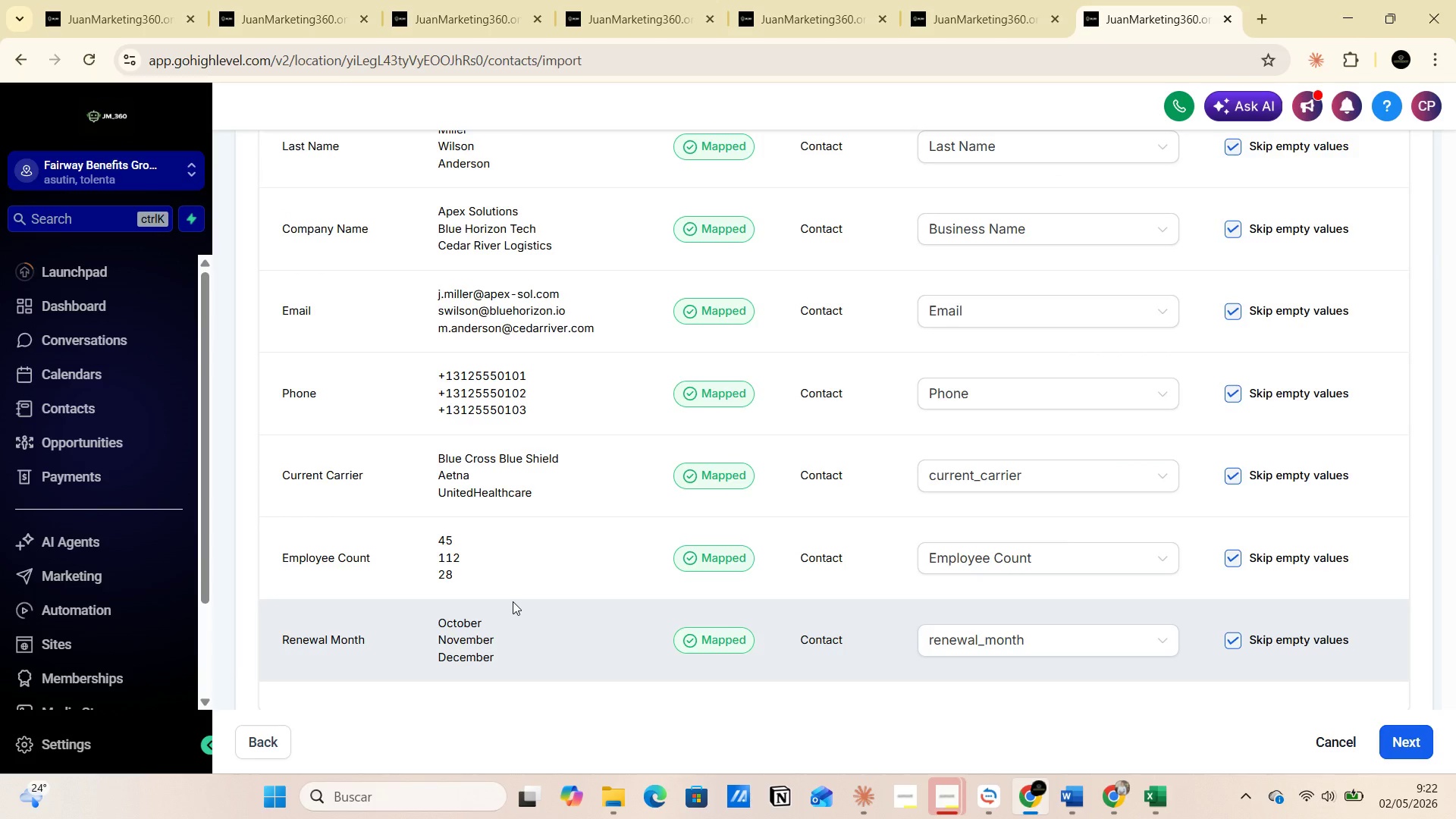 
key(PrintScreen)
 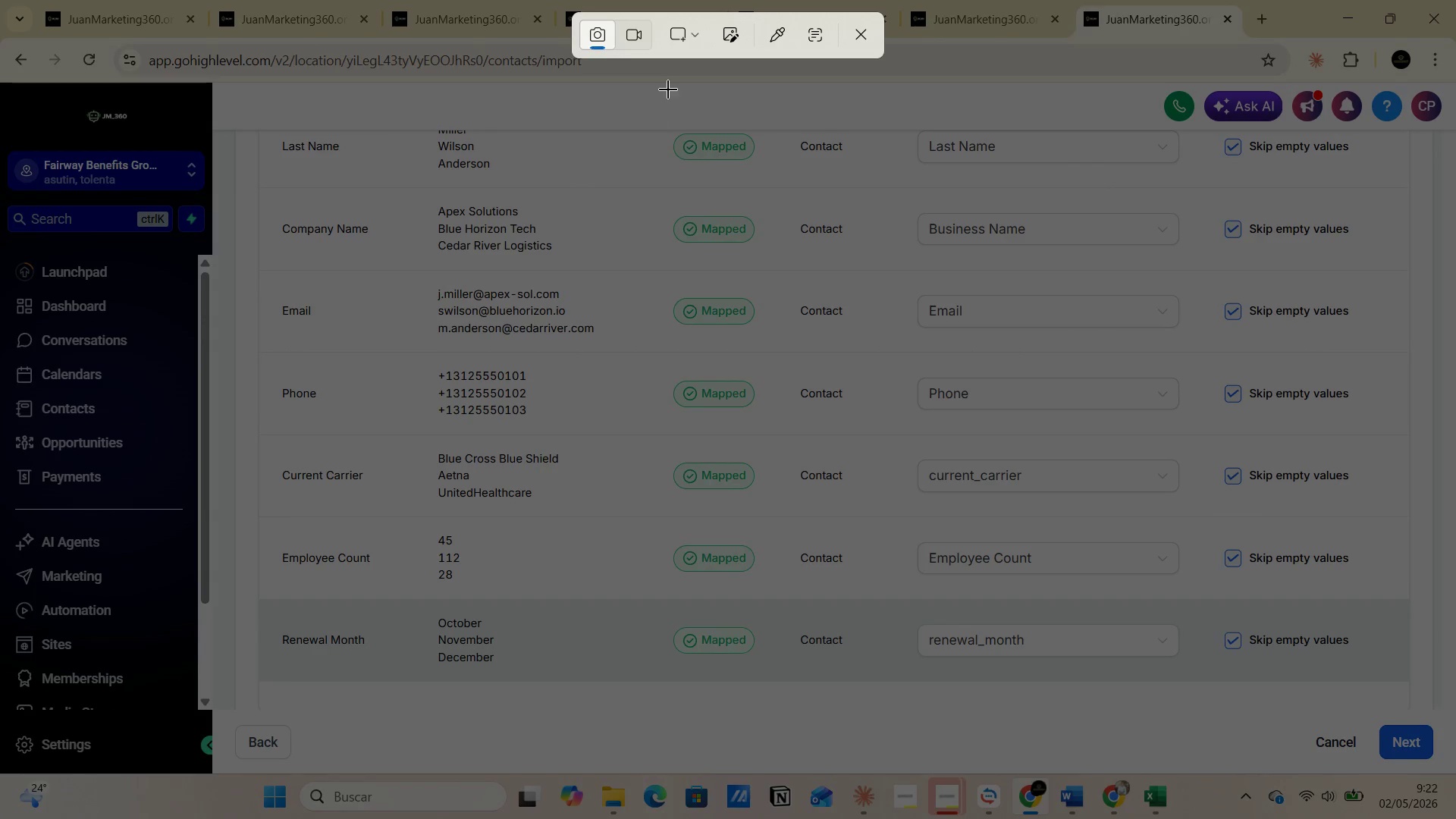 
left_click([695, 42])
 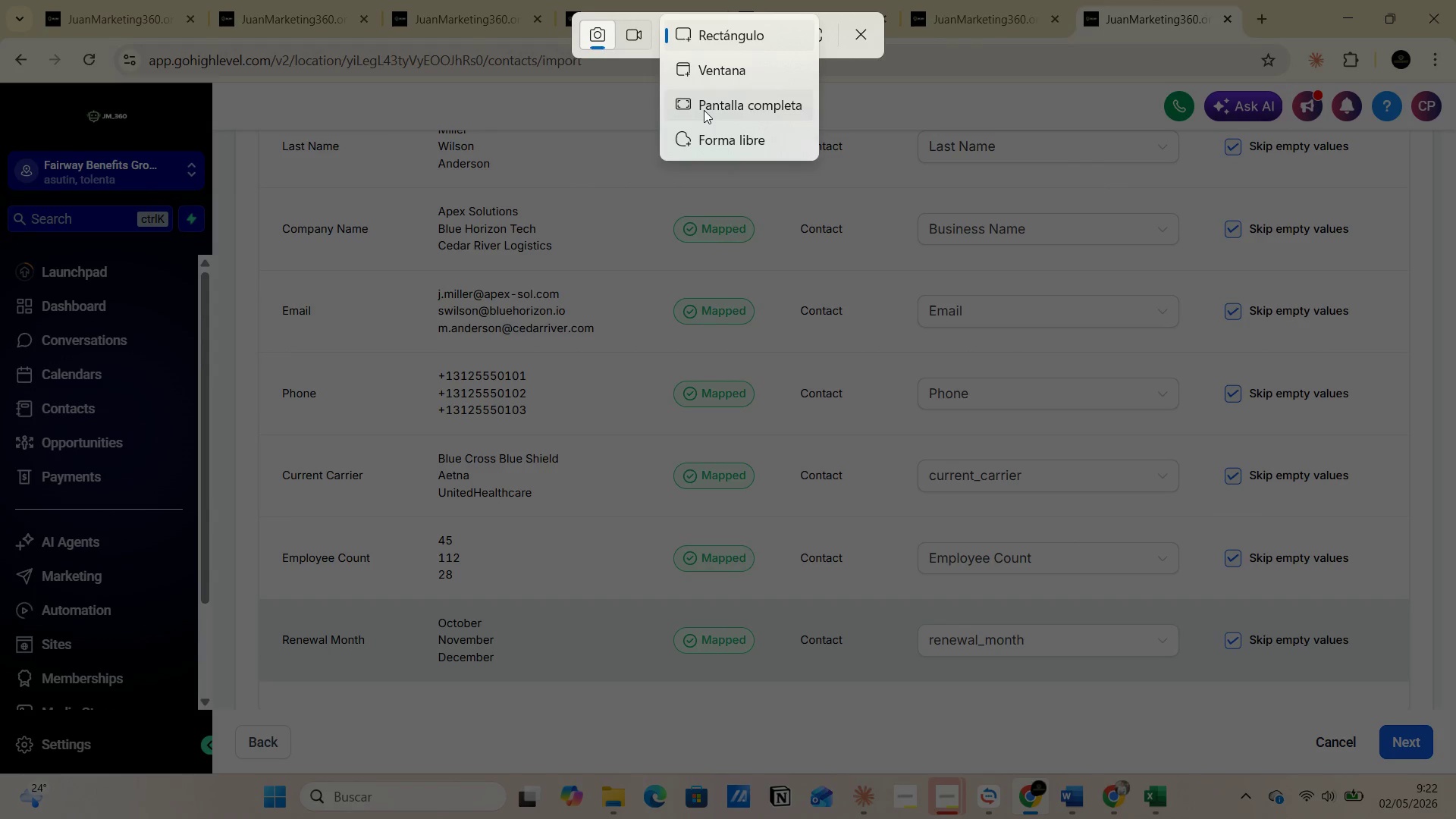 
left_click([704, 110])
 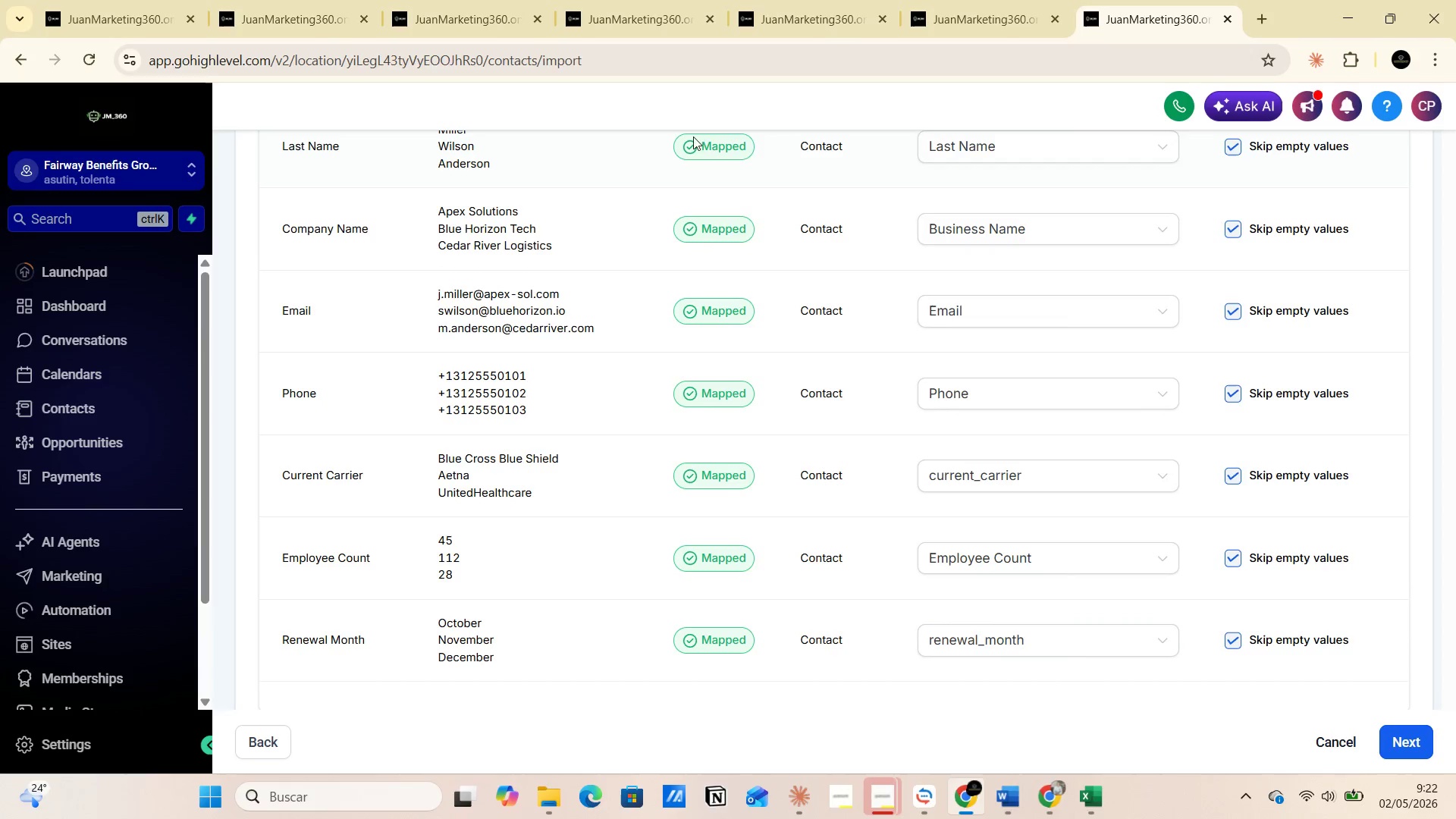 
key(Alt+AltLeft)
 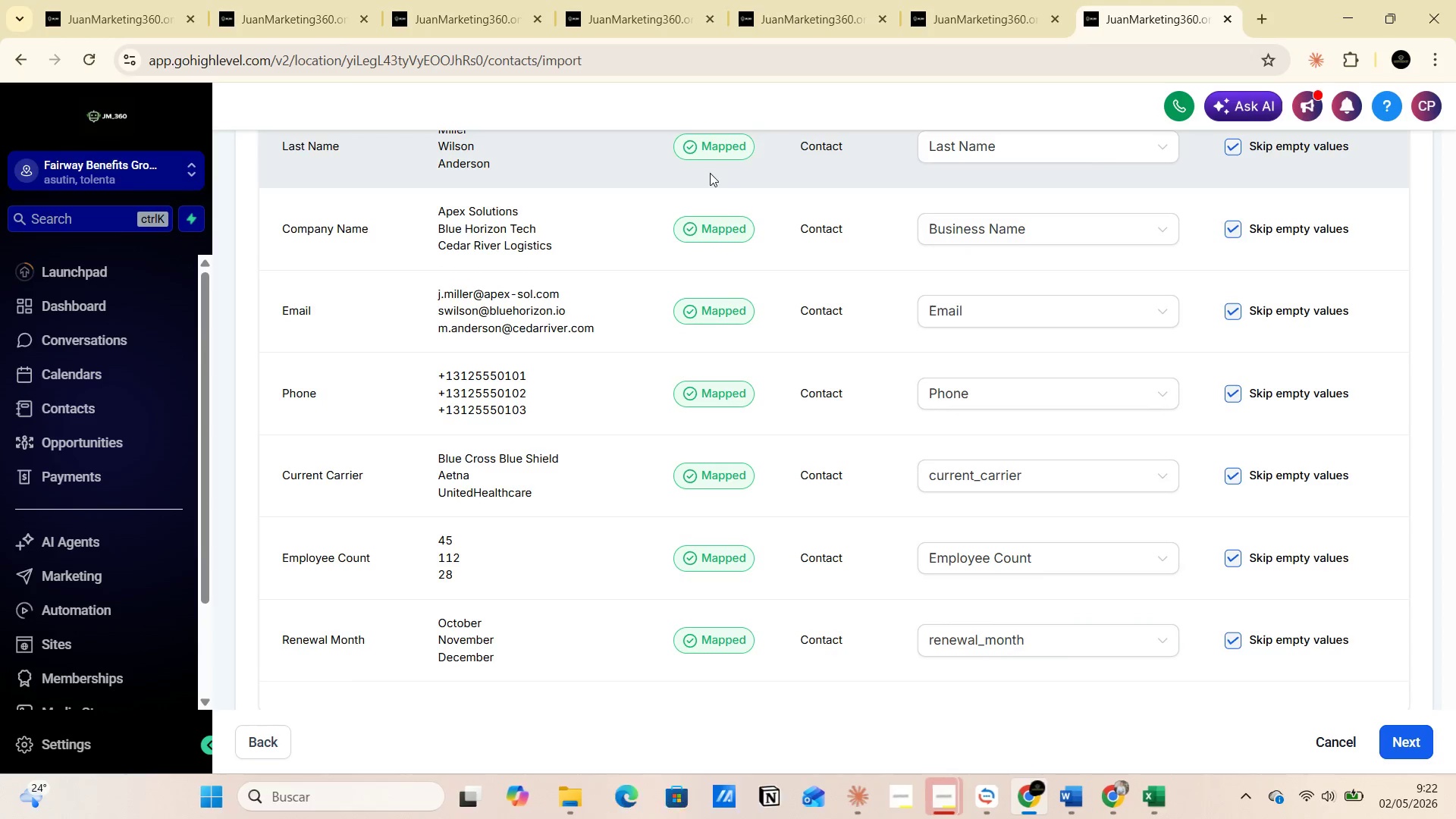 
key(Alt+Tab)
 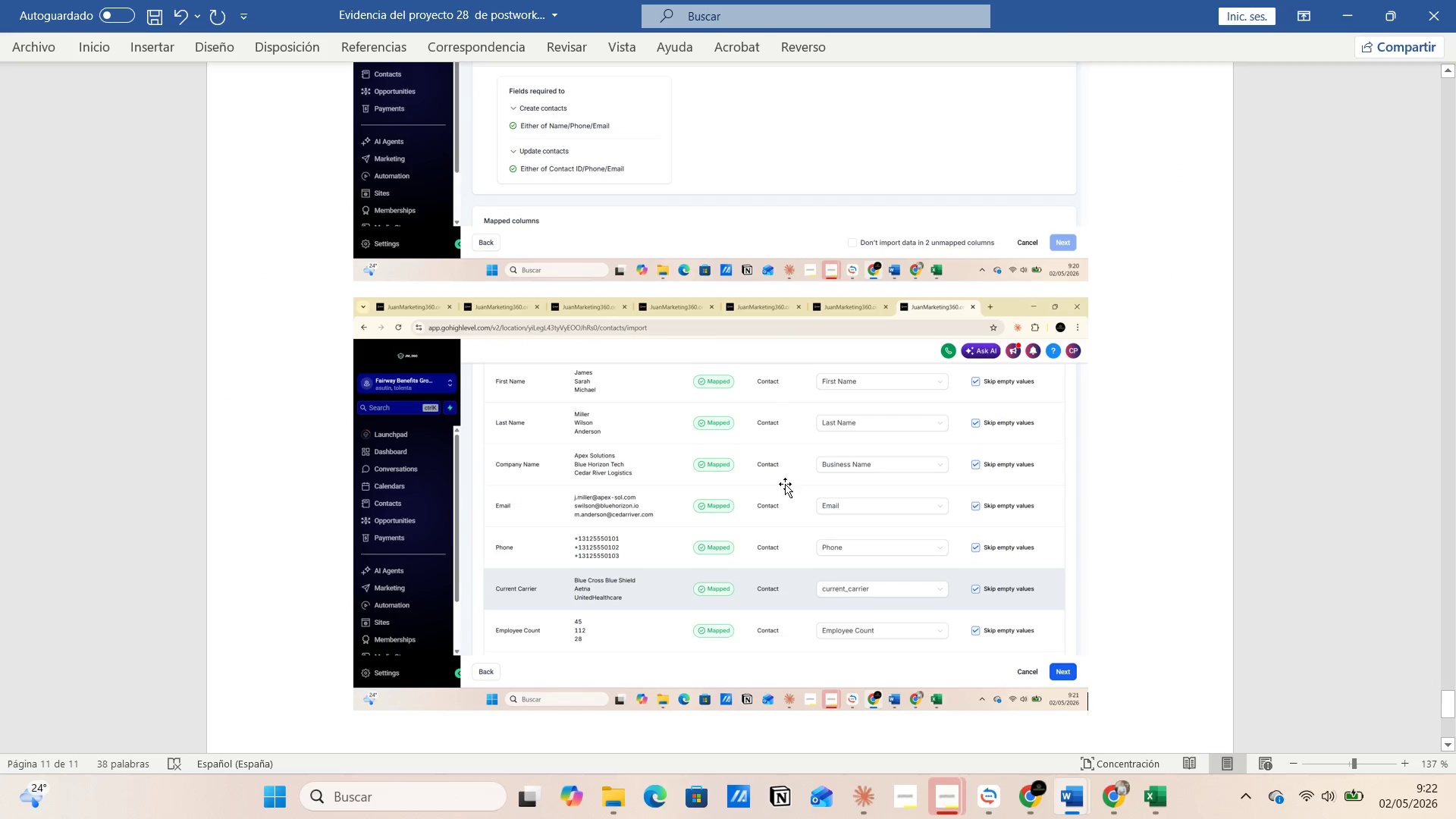 
left_click([786, 487])
 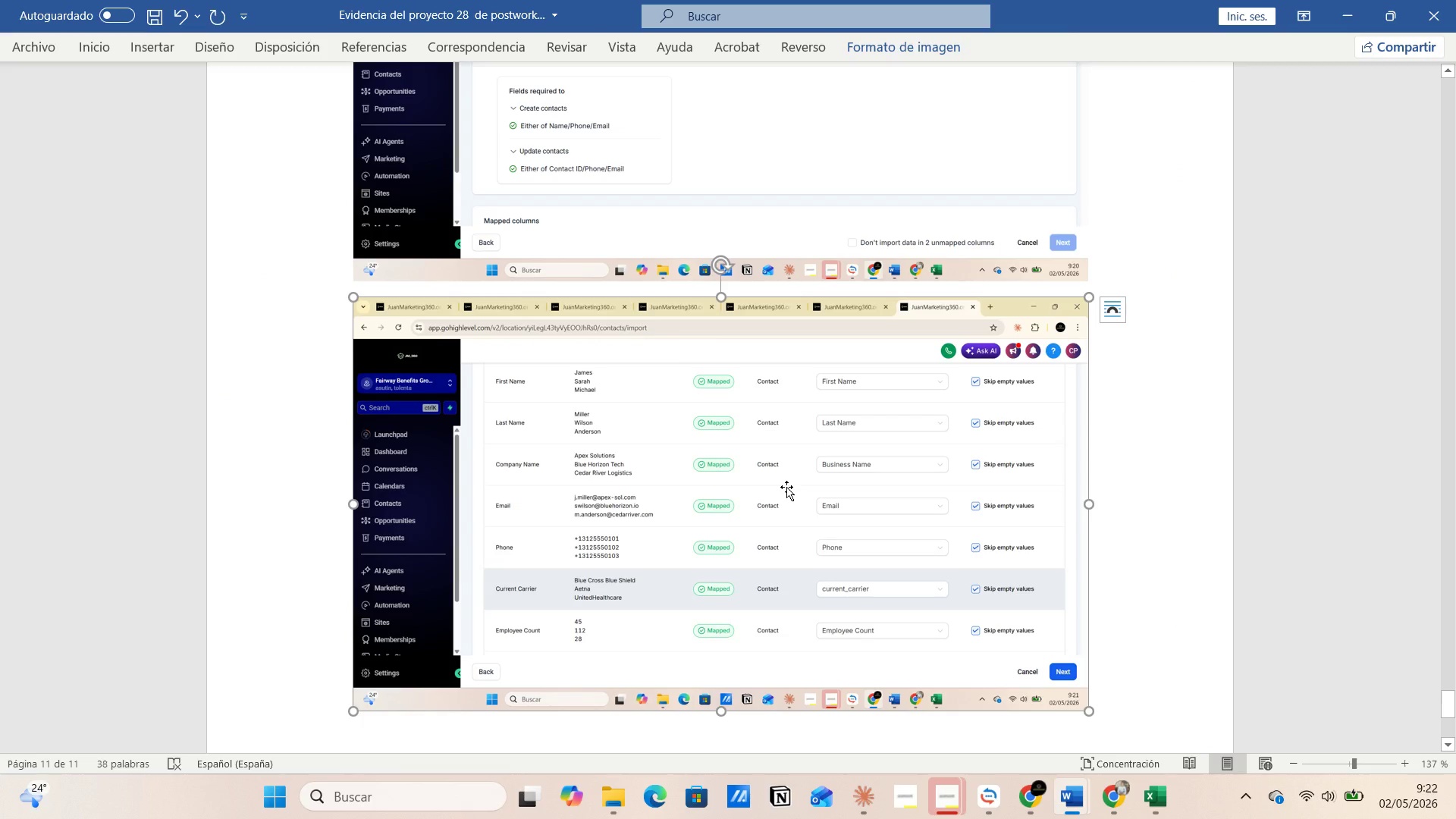 
key(Backspace)
 